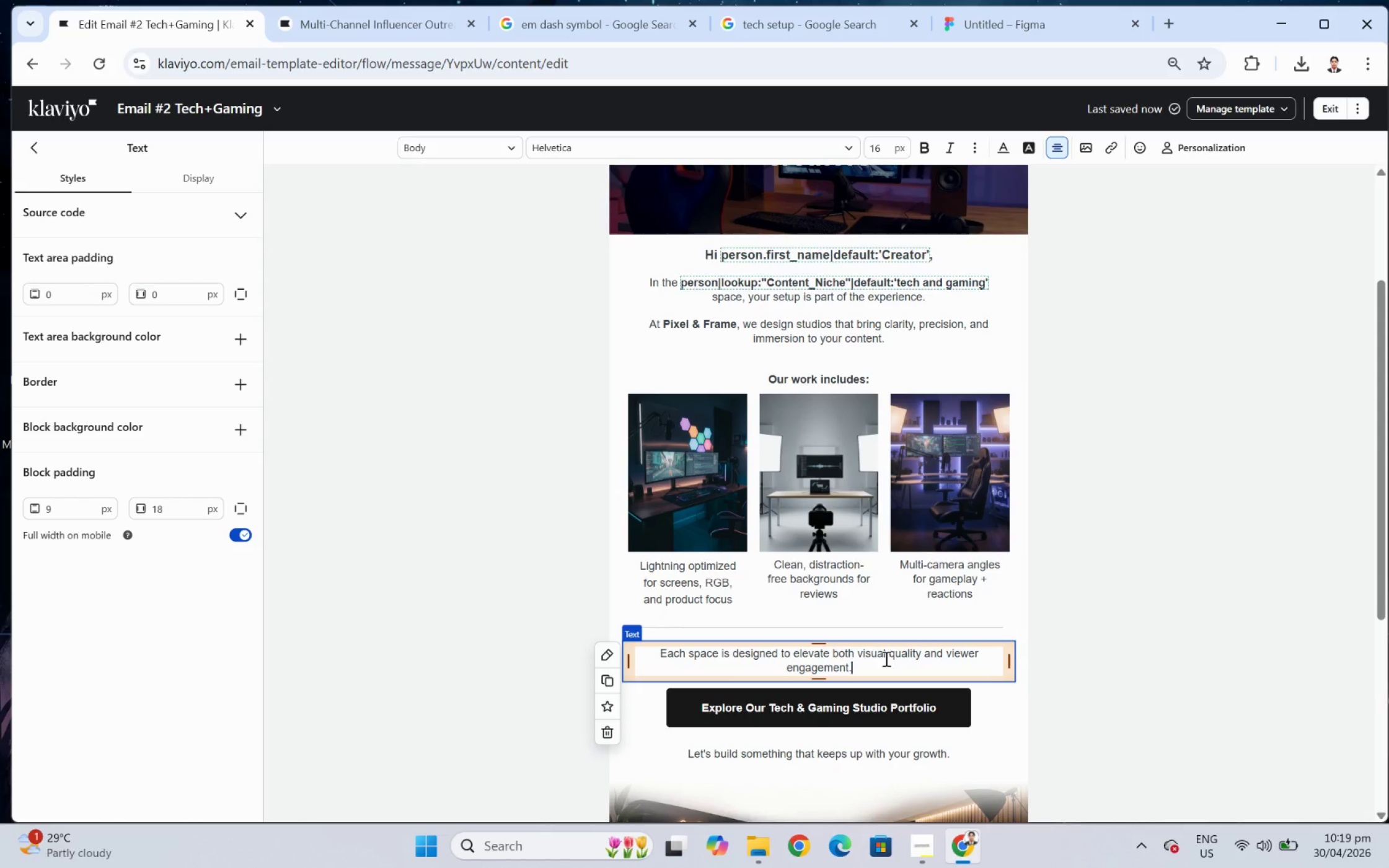 
left_click_drag(start_coordinate=[859, 652], to_coordinate=[906, 669])
 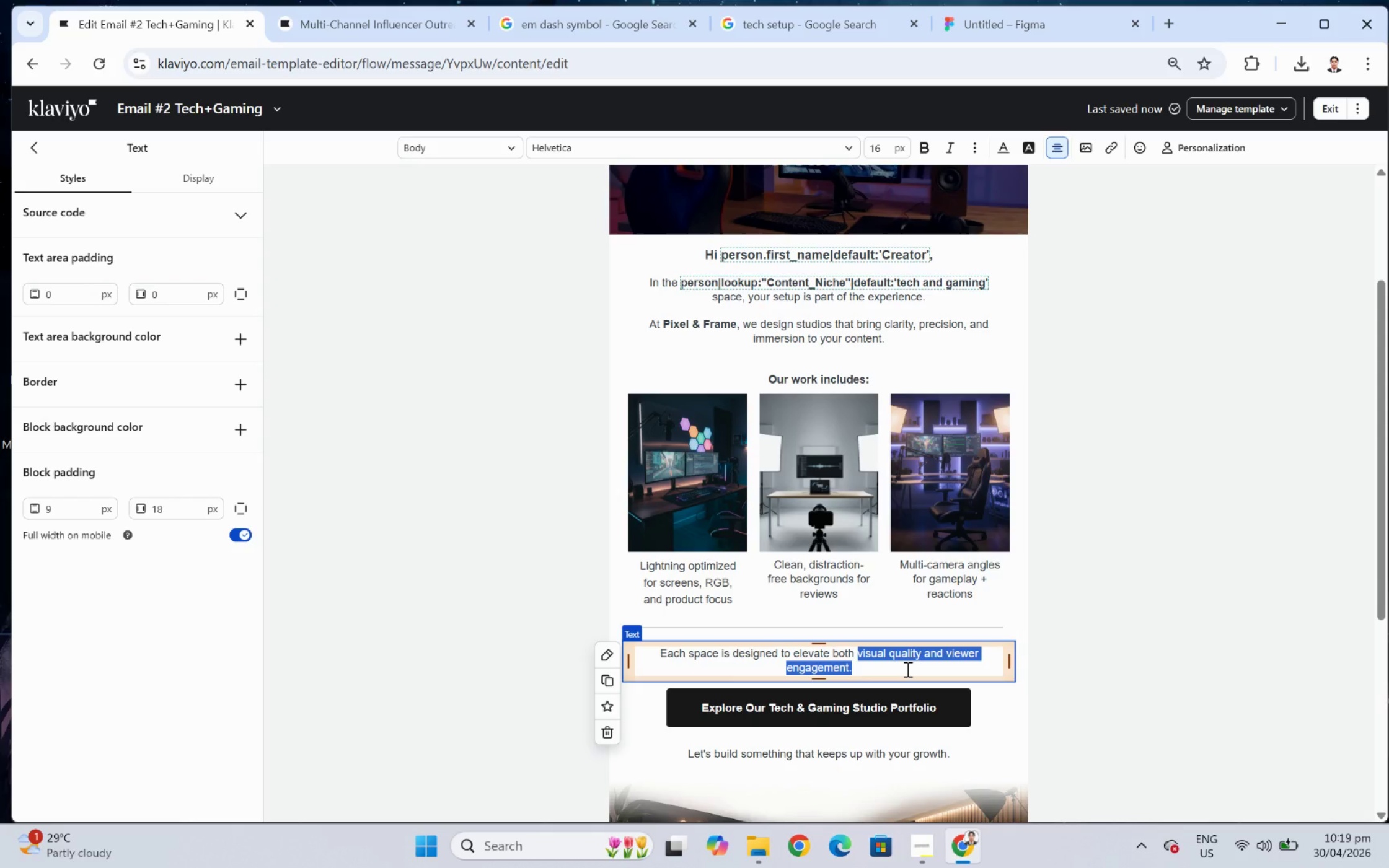 
key(Control+B)
 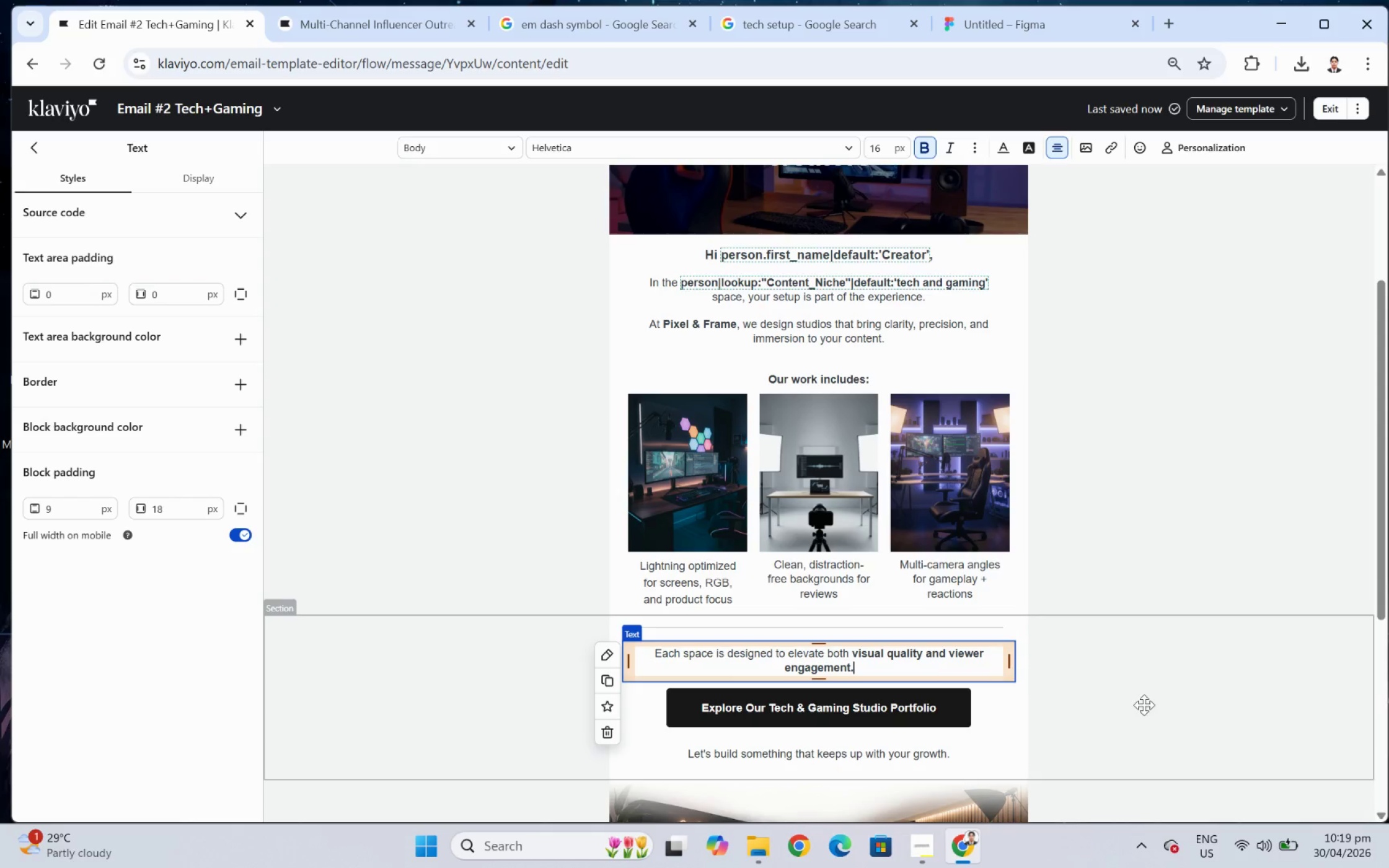 
double_click([1144, 704])
 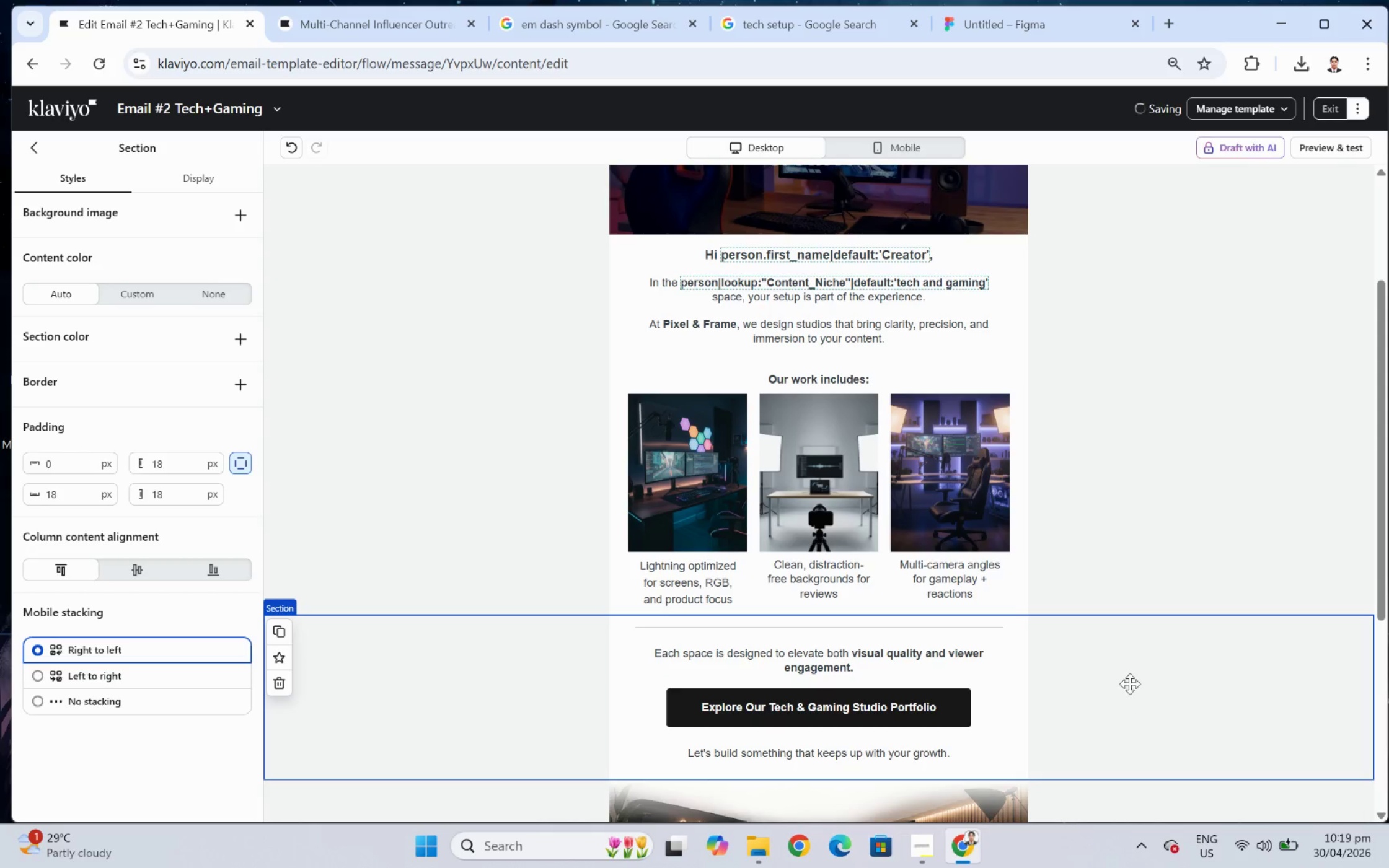 
scroll: coordinate [1125, 674], scroll_direction: down, amount: 2.0
 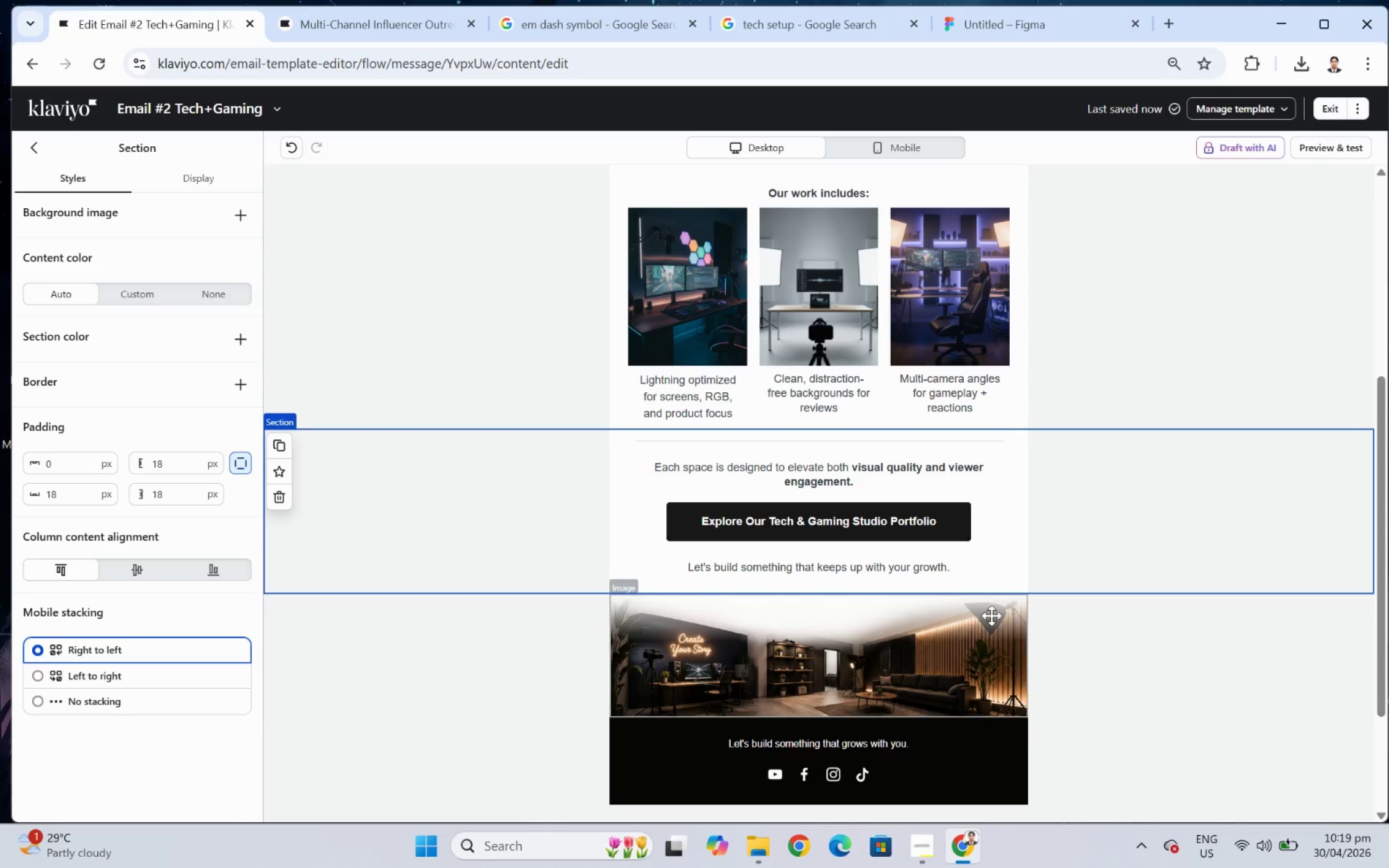 
left_click([921, 524])
 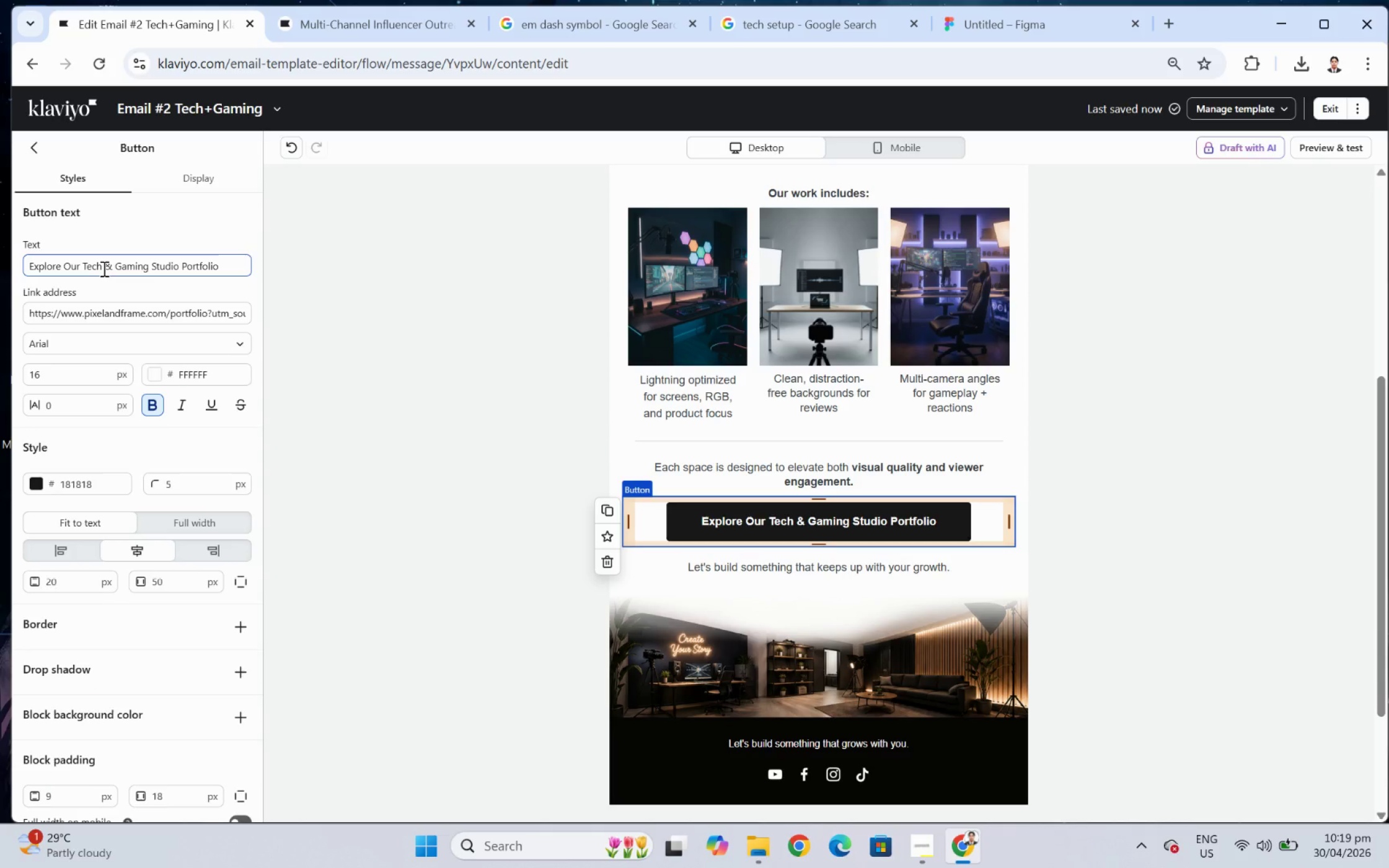 
wait(6.82)
 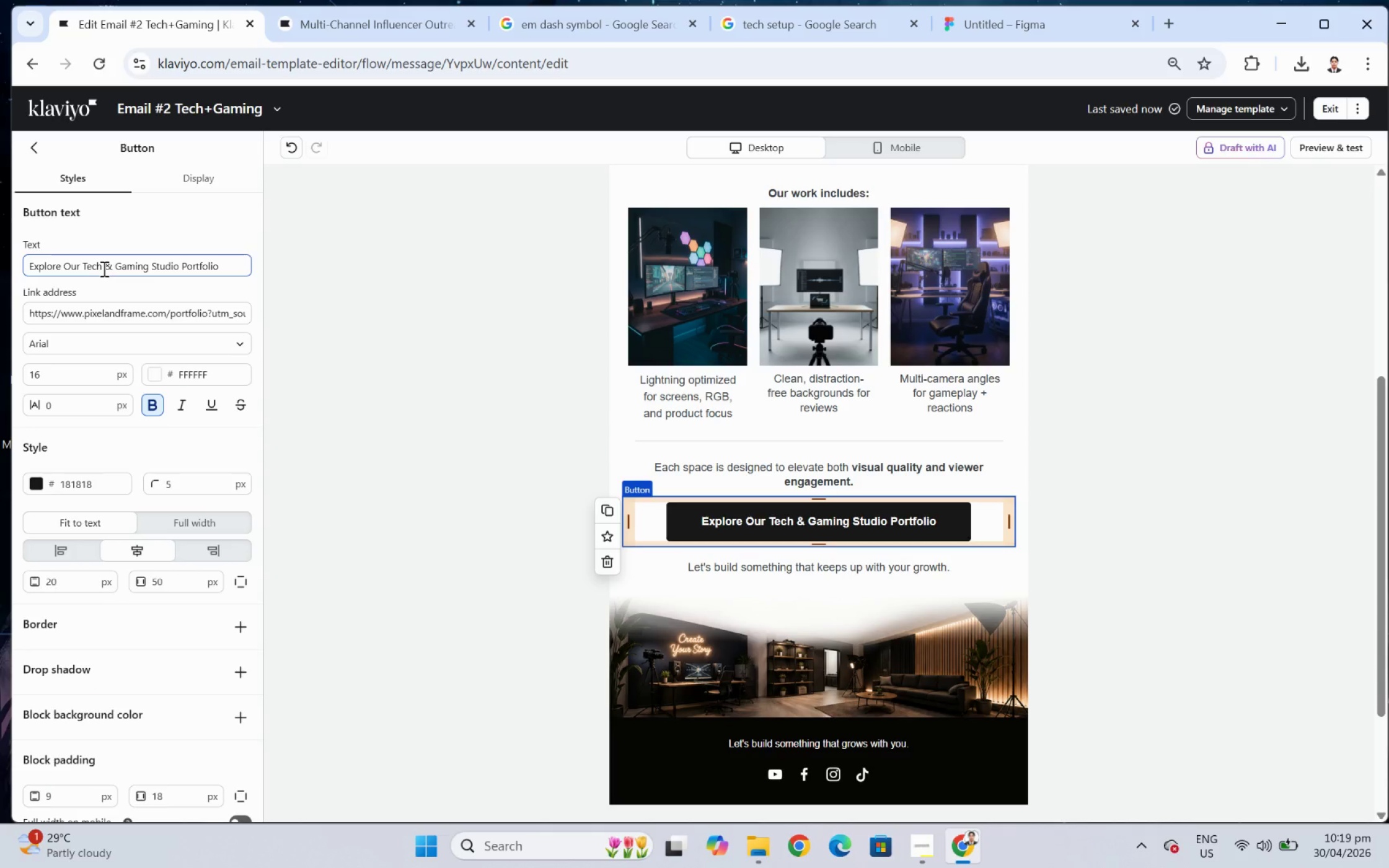 
double_click([103, 268])
 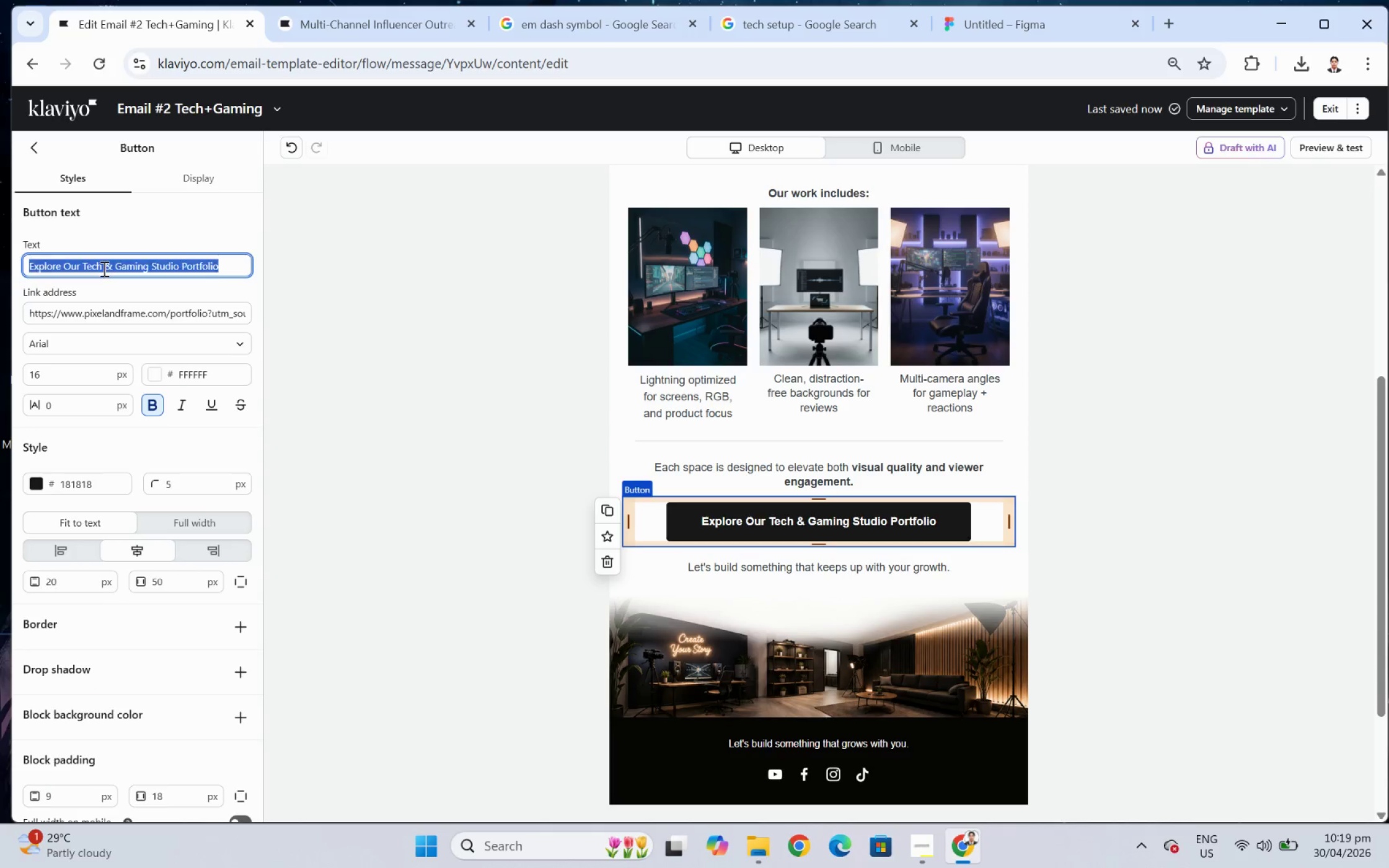 
triple_click([103, 268])
 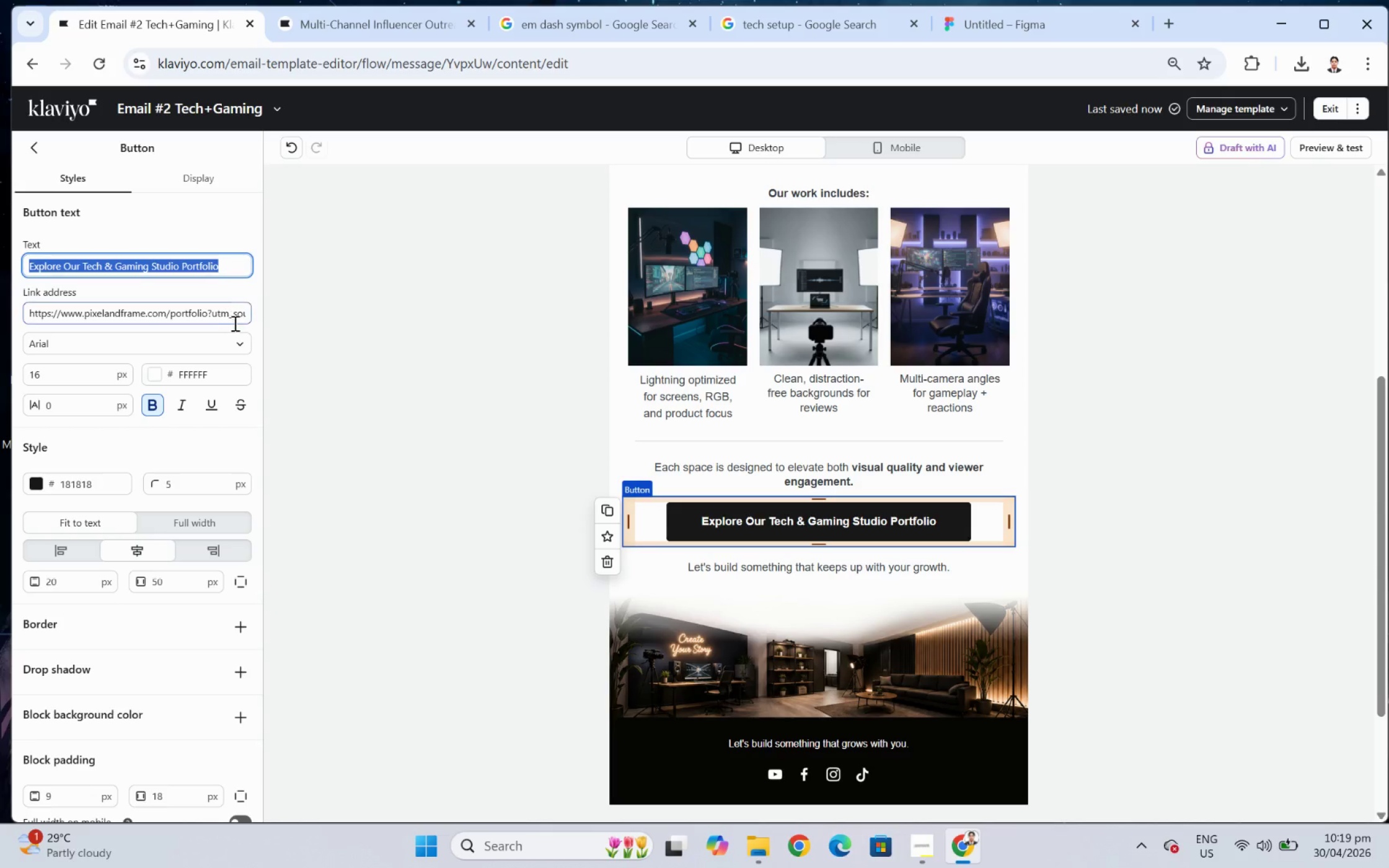 
type(Take a look at O)
key(Backspace)
 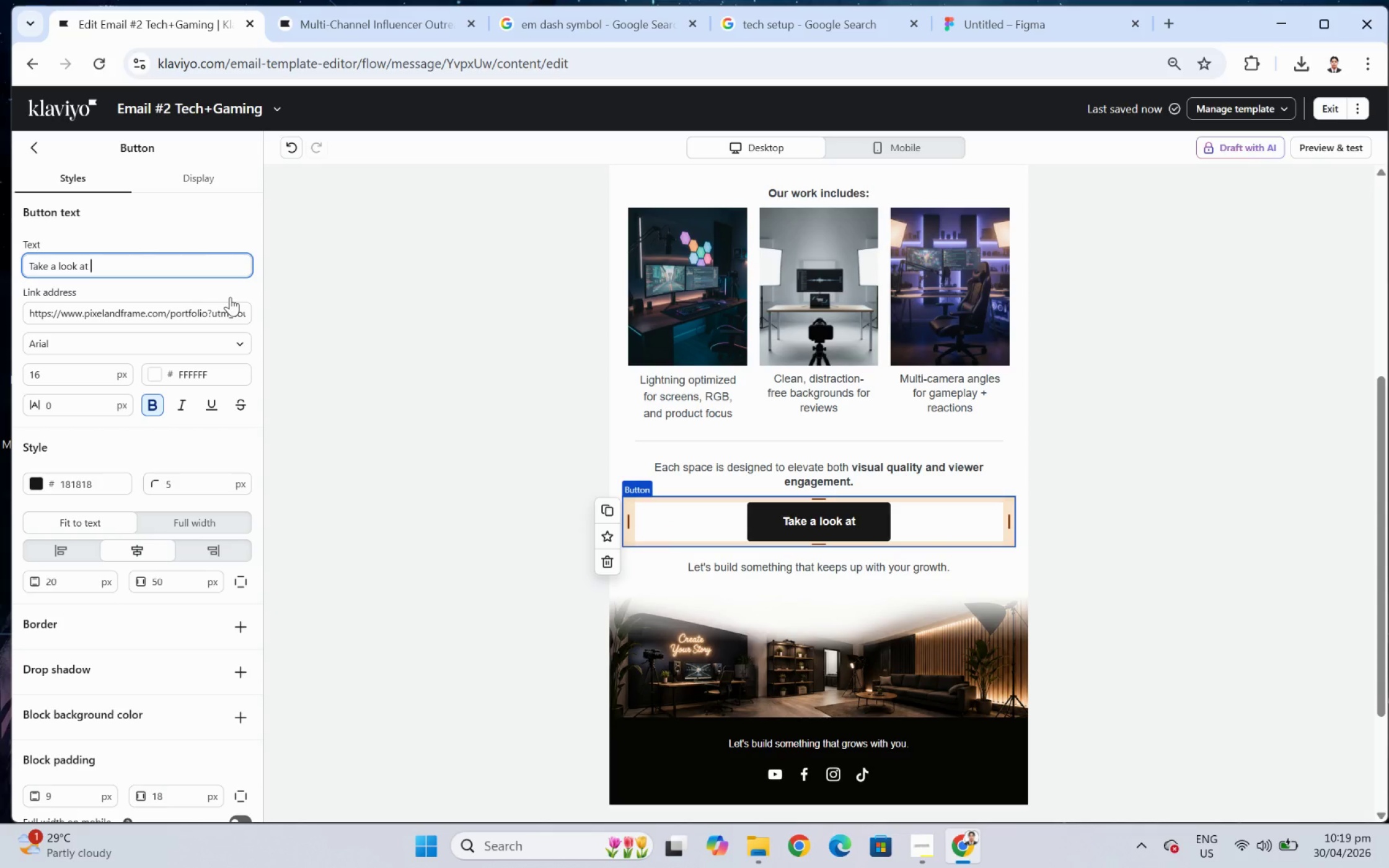 
hold_key(key=Backspace, duration=0.7)
 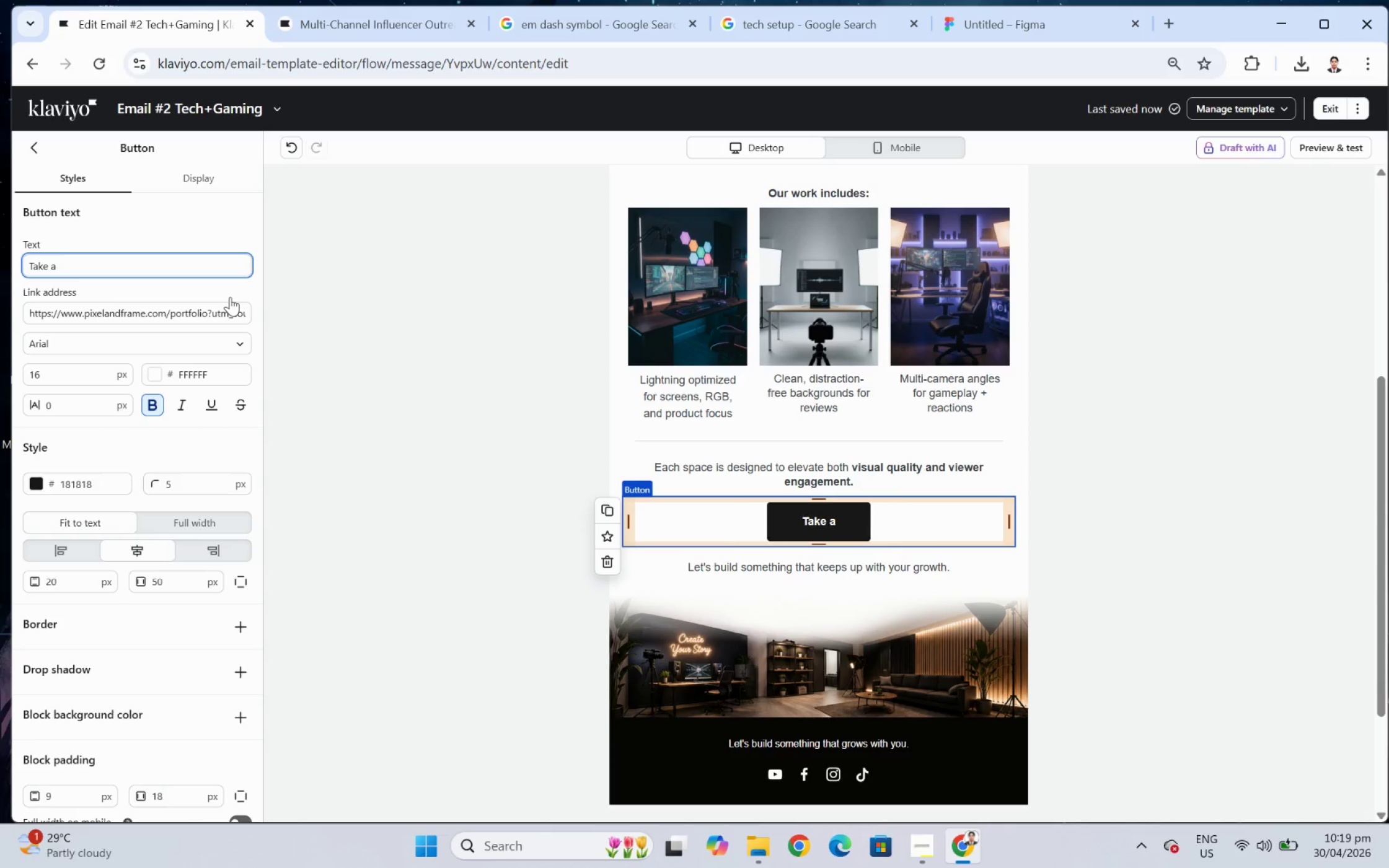 
key(Backspace)
type(A)
key(Backspace)
type(A)
key(Backspace)
key(Backspace)
type(A Look At Our Studio Portfolio)
 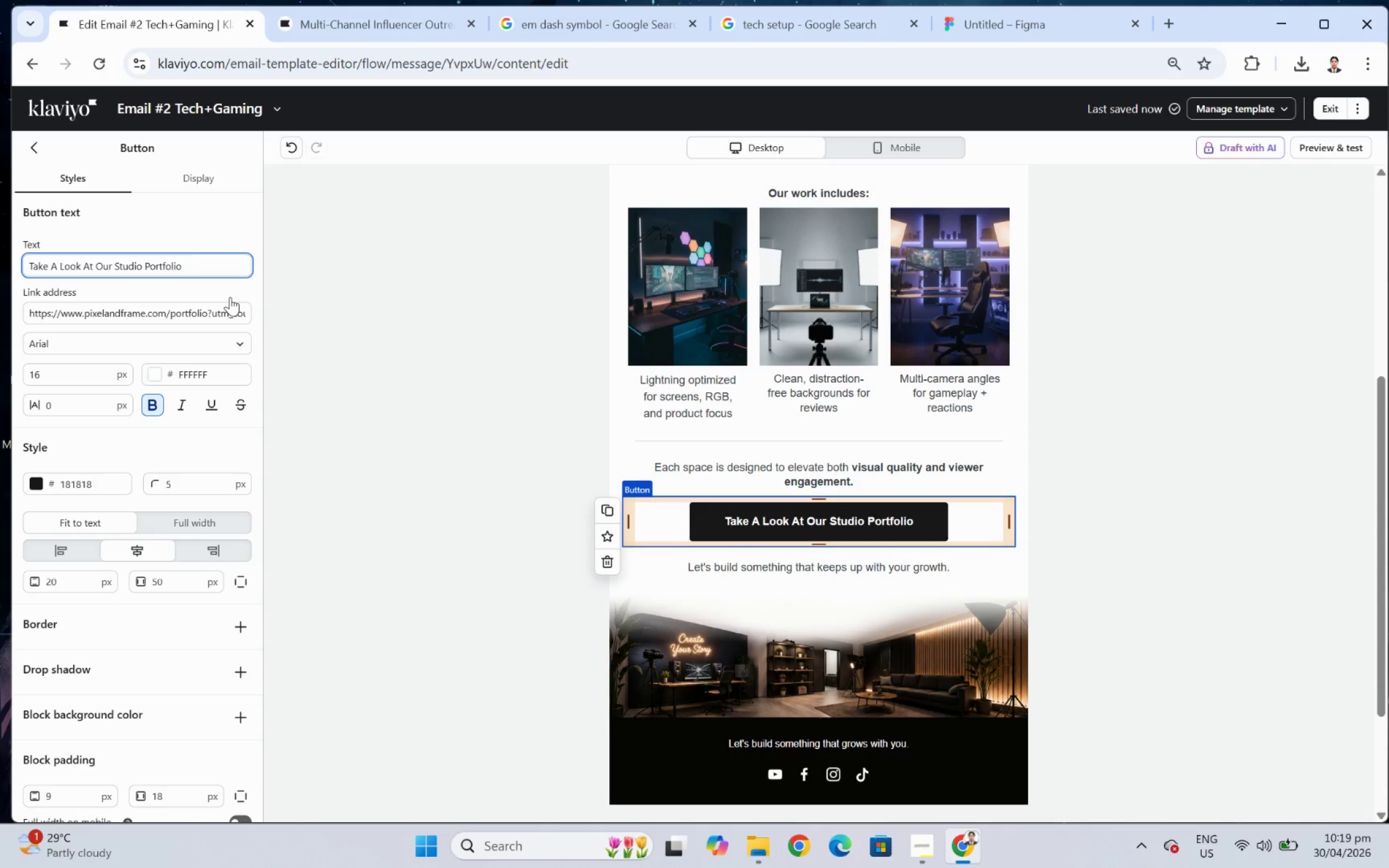 
left_click([1154, 657])
 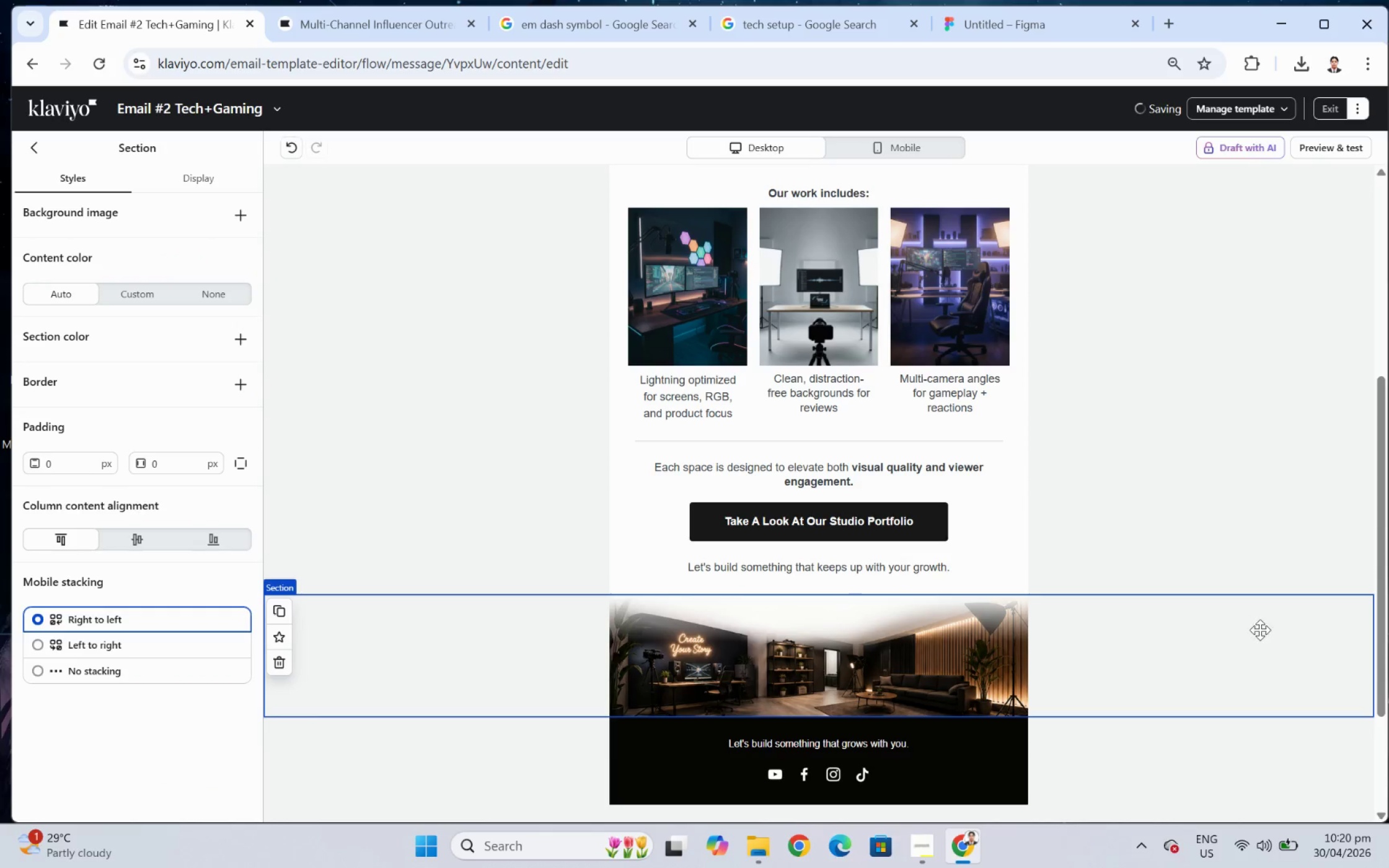 
scroll: coordinate [1272, 626], scroll_direction: up, amount: 2.0
 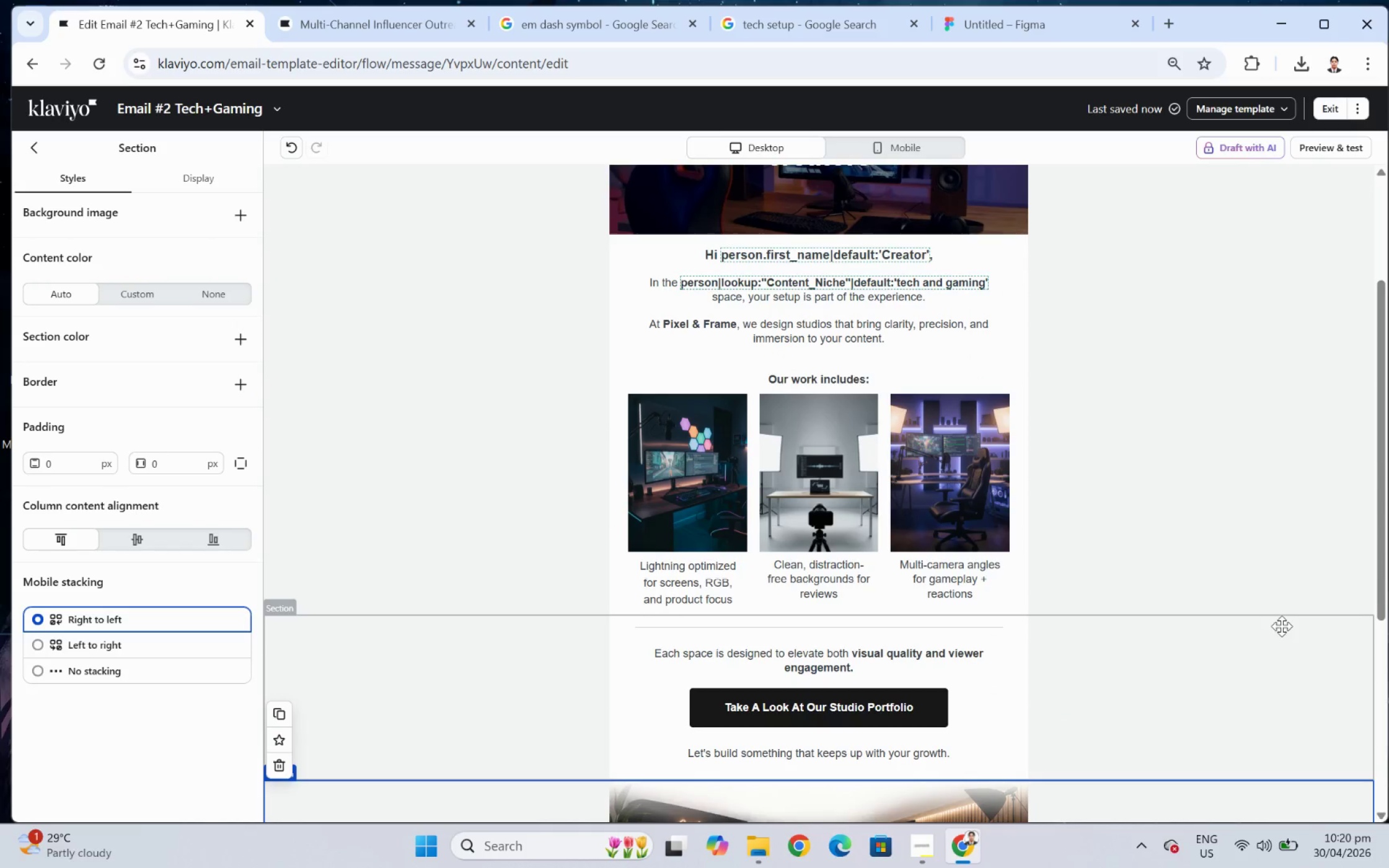 
scroll: coordinate [1282, 626], scroll_direction: none, amount: 0.0
 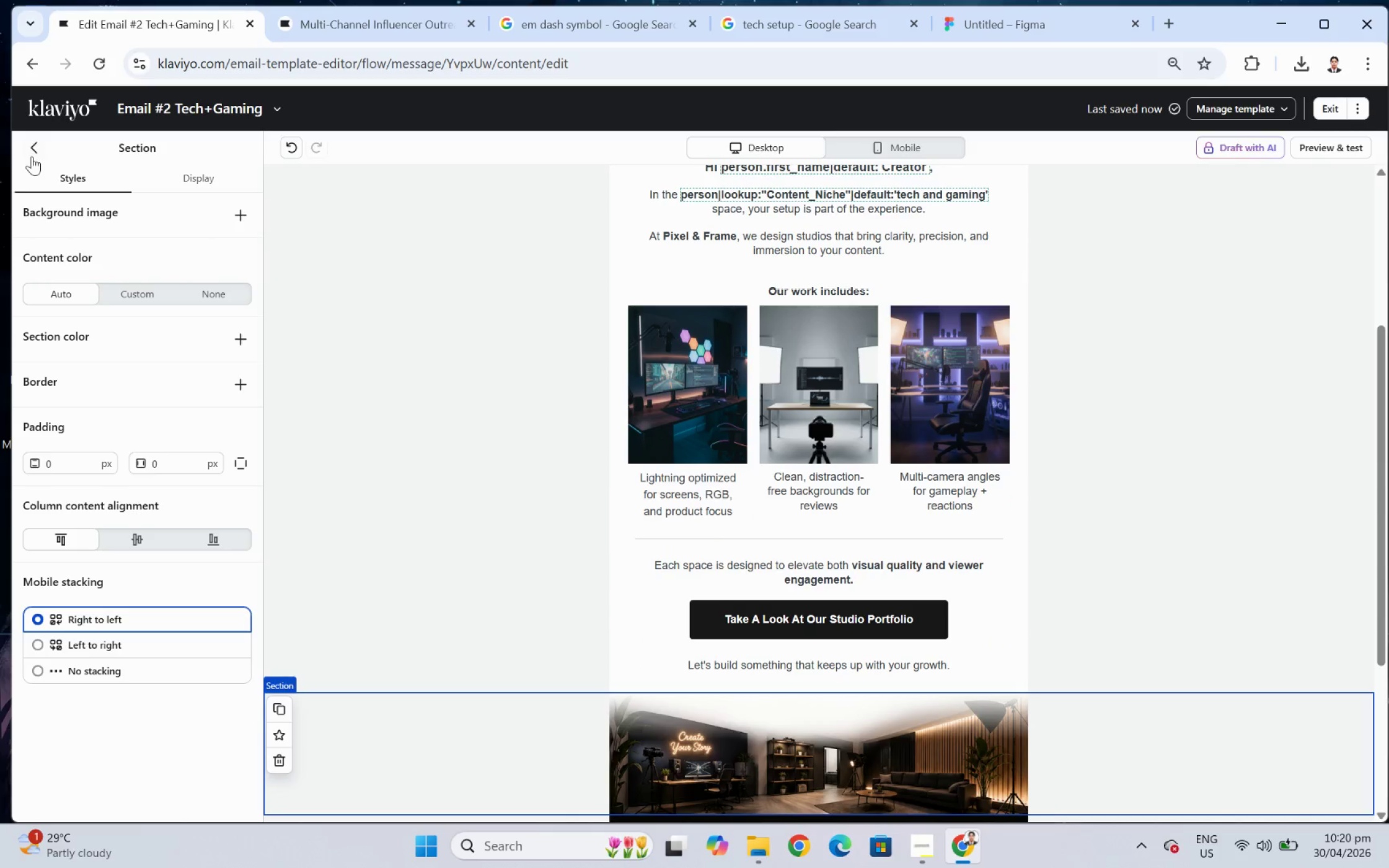 
left_click([30, 154])
 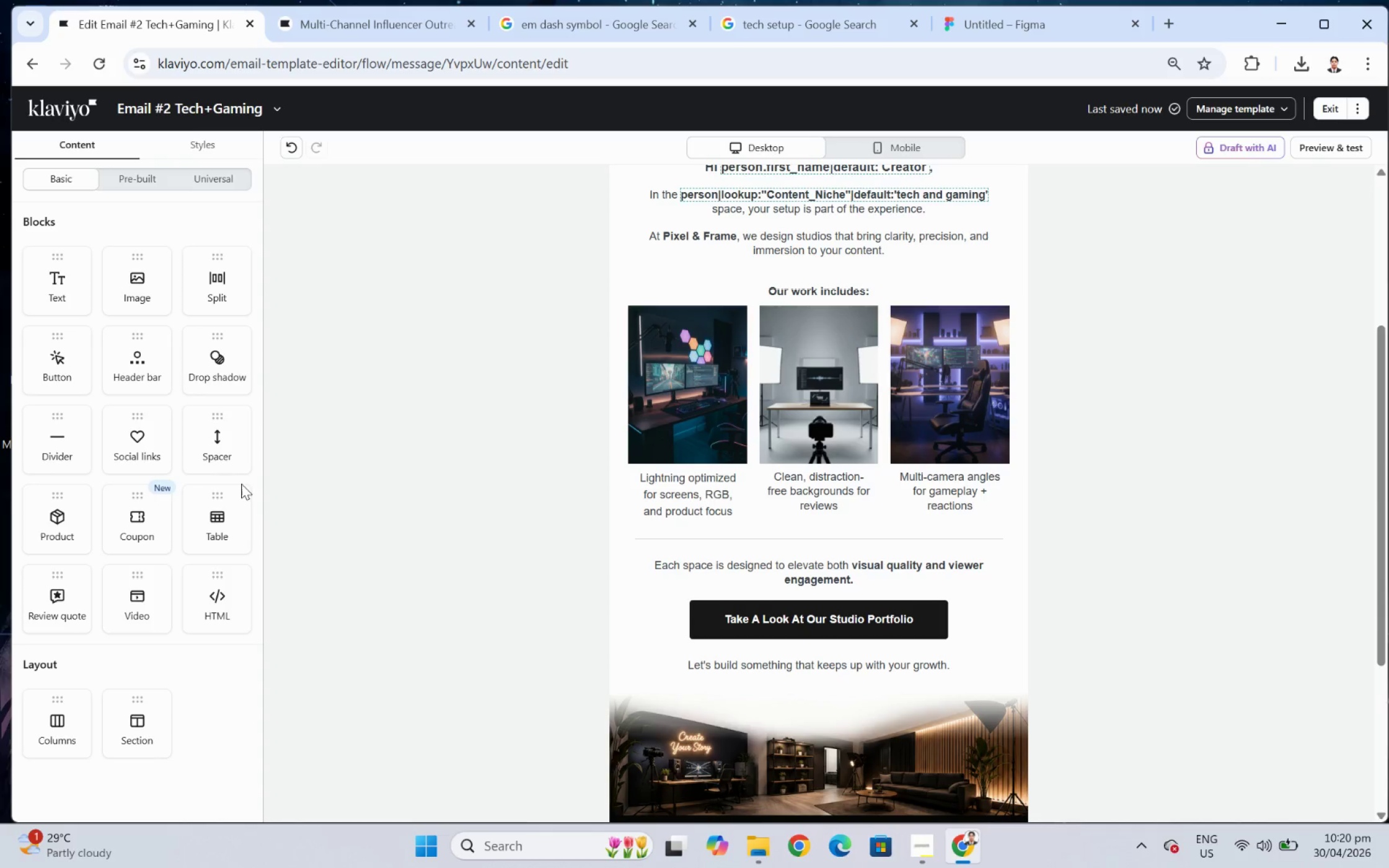 
left_click_drag(start_coordinate=[229, 439], to_coordinate=[798, 611])
 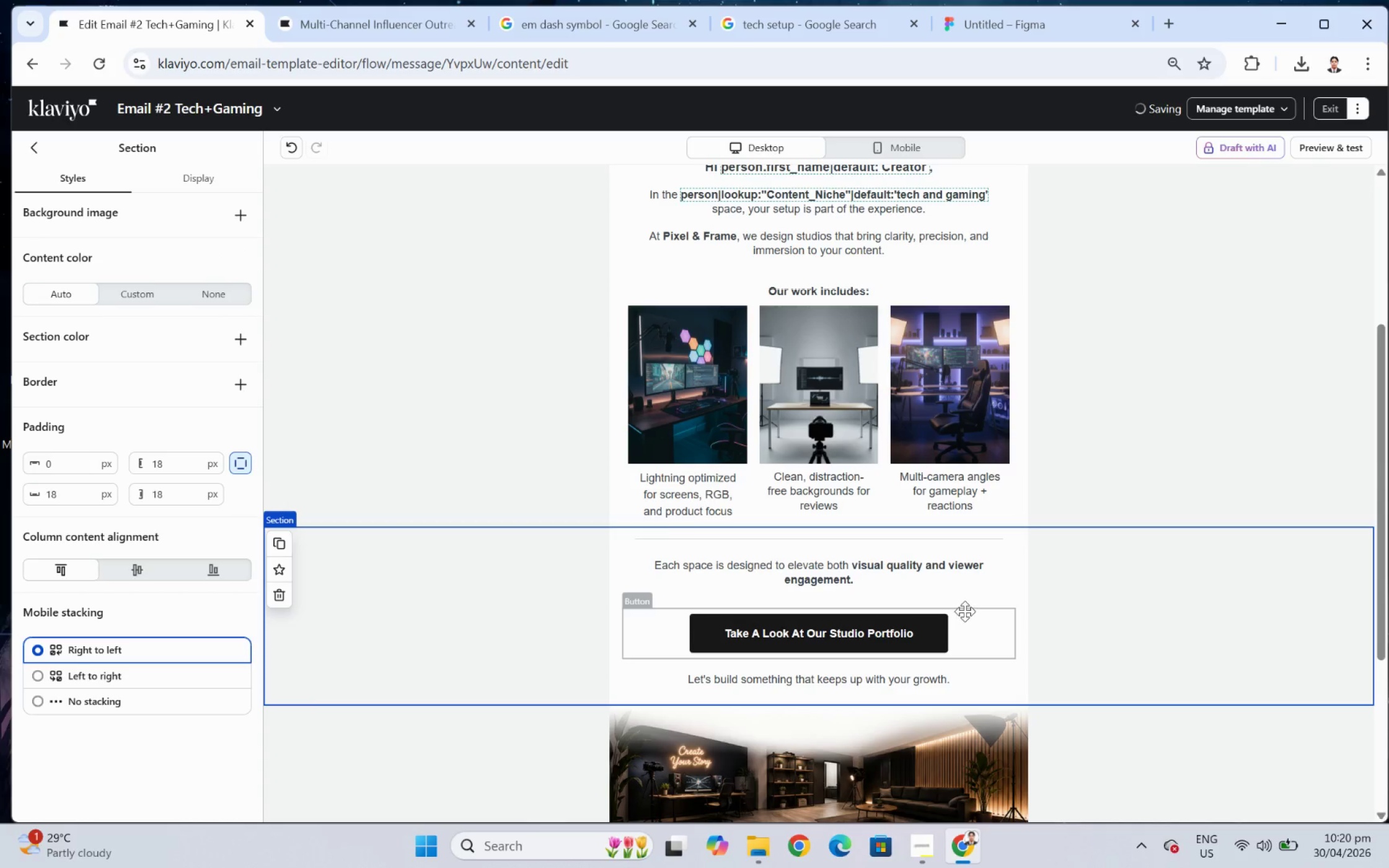 
left_click([958, 600])
 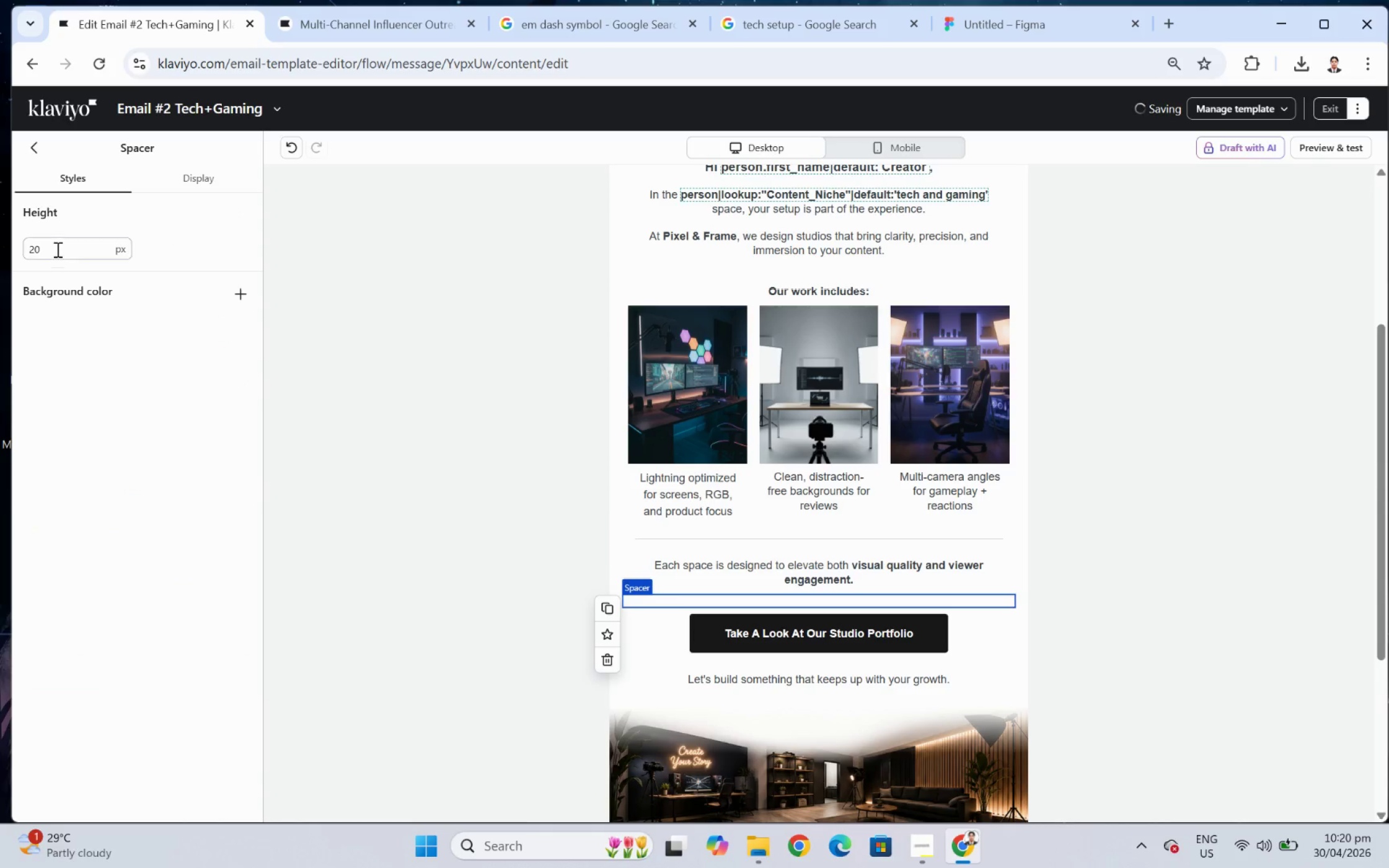 
double_click([56, 247])
 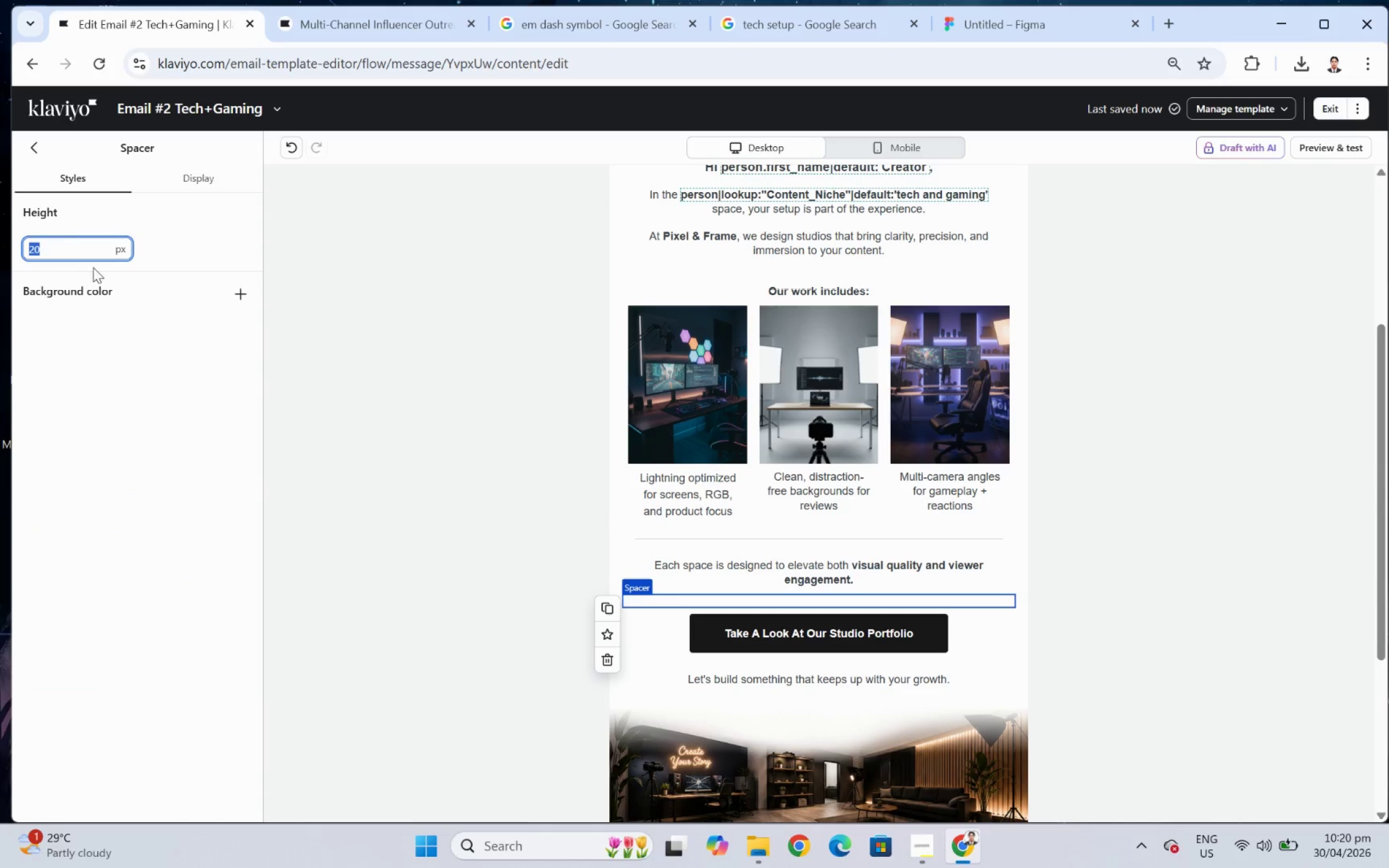 
key(Numpad1)
 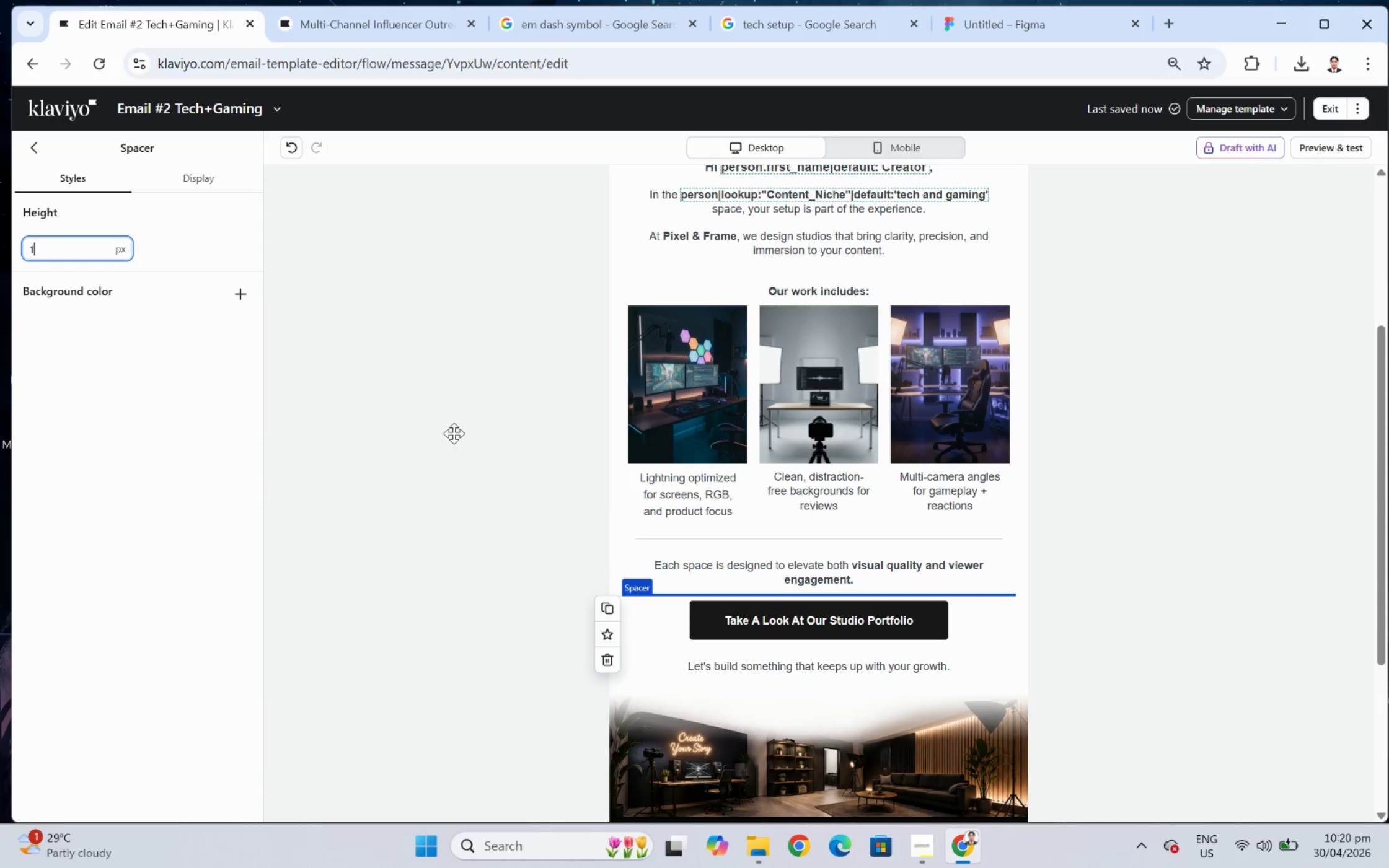 
key(Numpad0)
 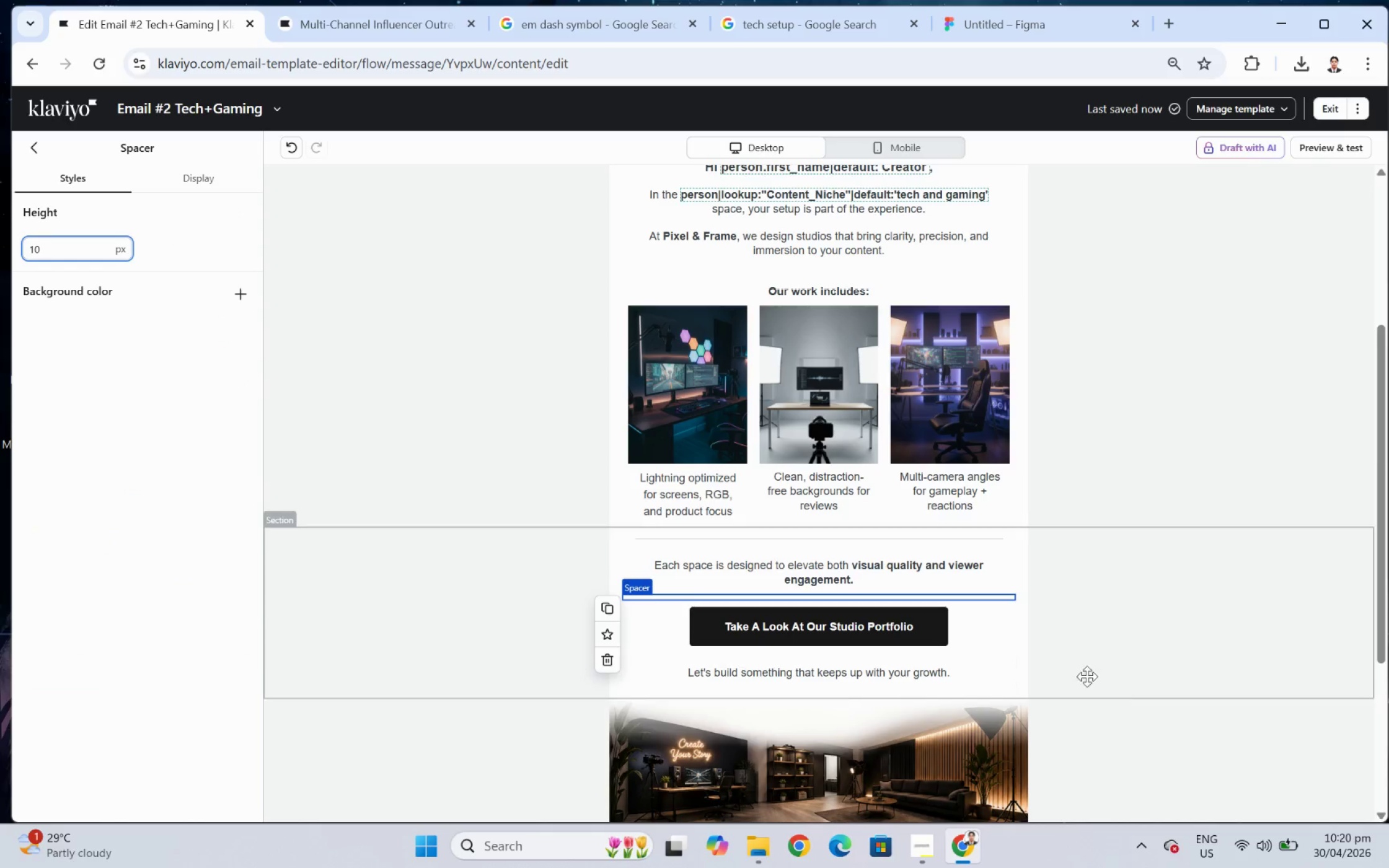 
left_click([1157, 670])
 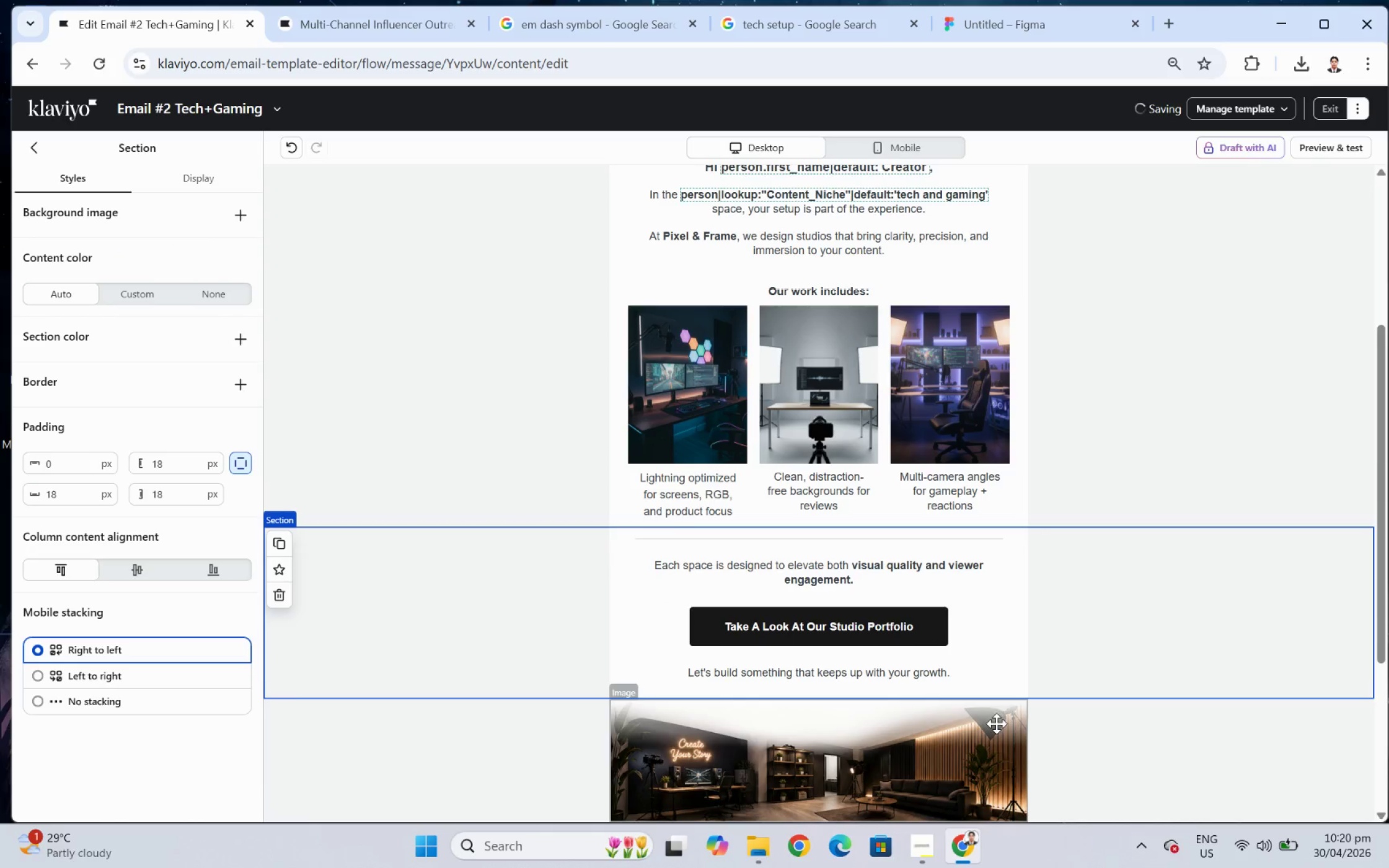 
scroll: coordinate [1156, 726], scroll_direction: up, amount: 3.0
 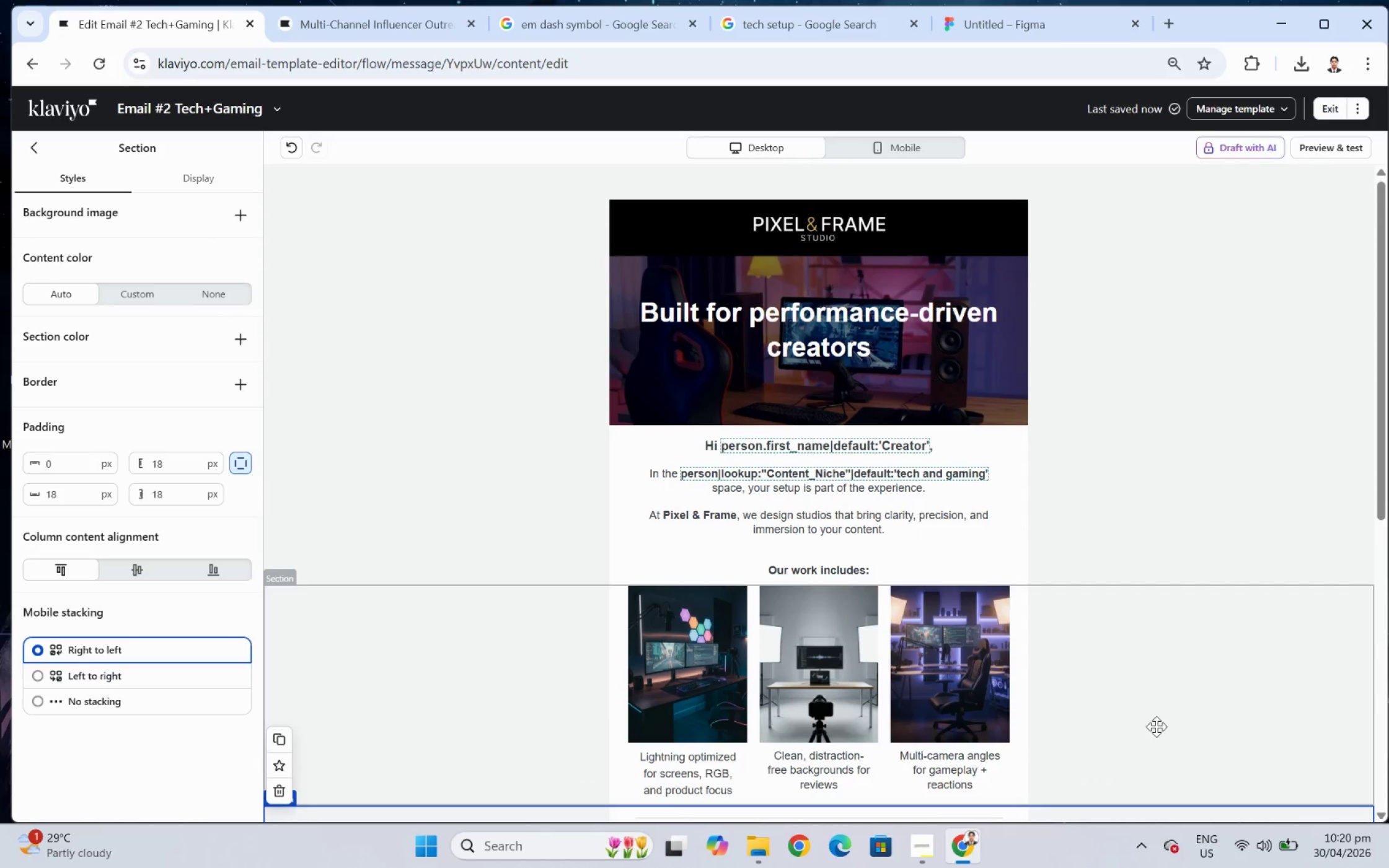 
scroll: coordinate [1156, 726], scroll_direction: none, amount: 0.0
 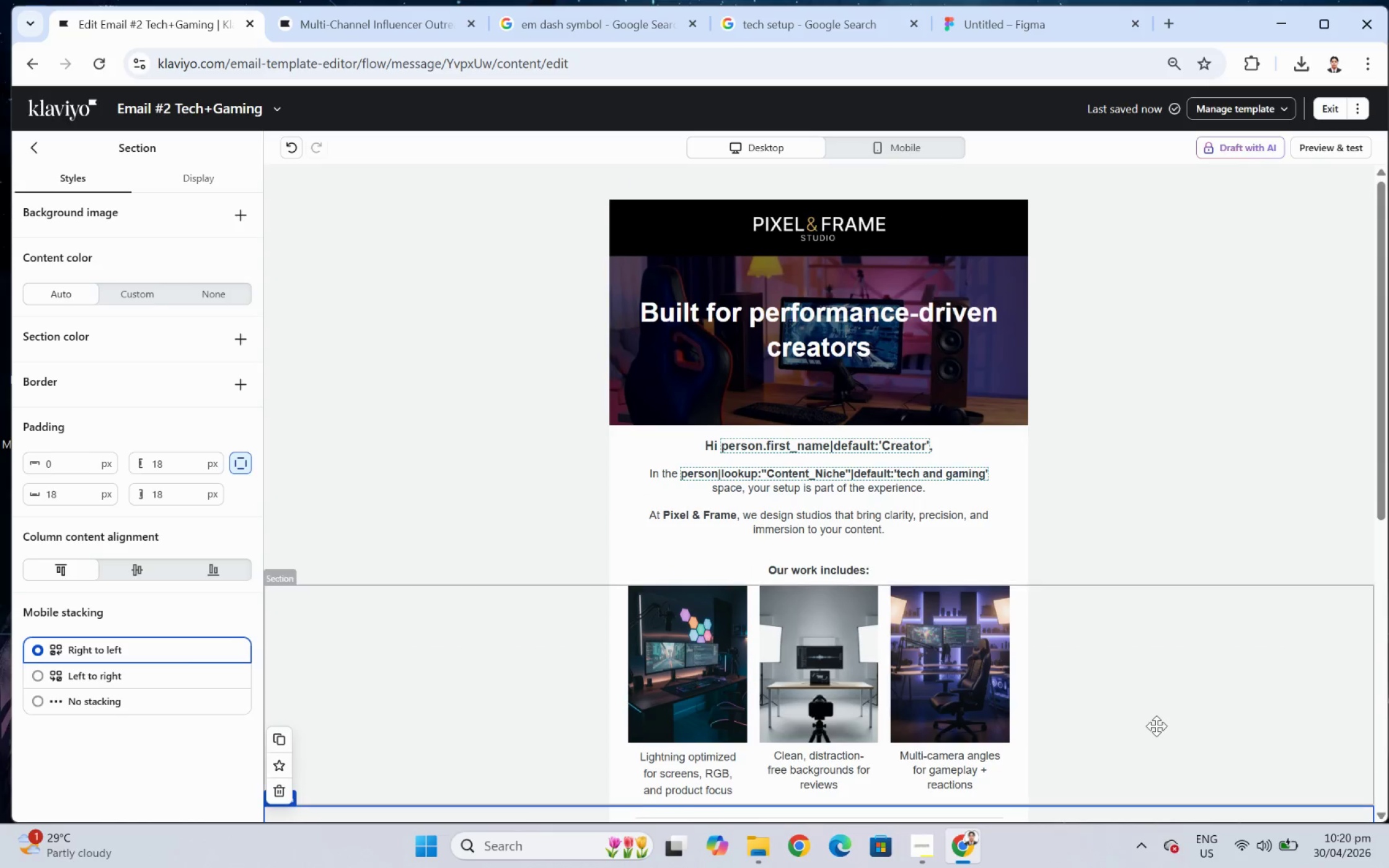 
scroll: coordinate [1156, 726], scroll_direction: down, amount: 3.0
 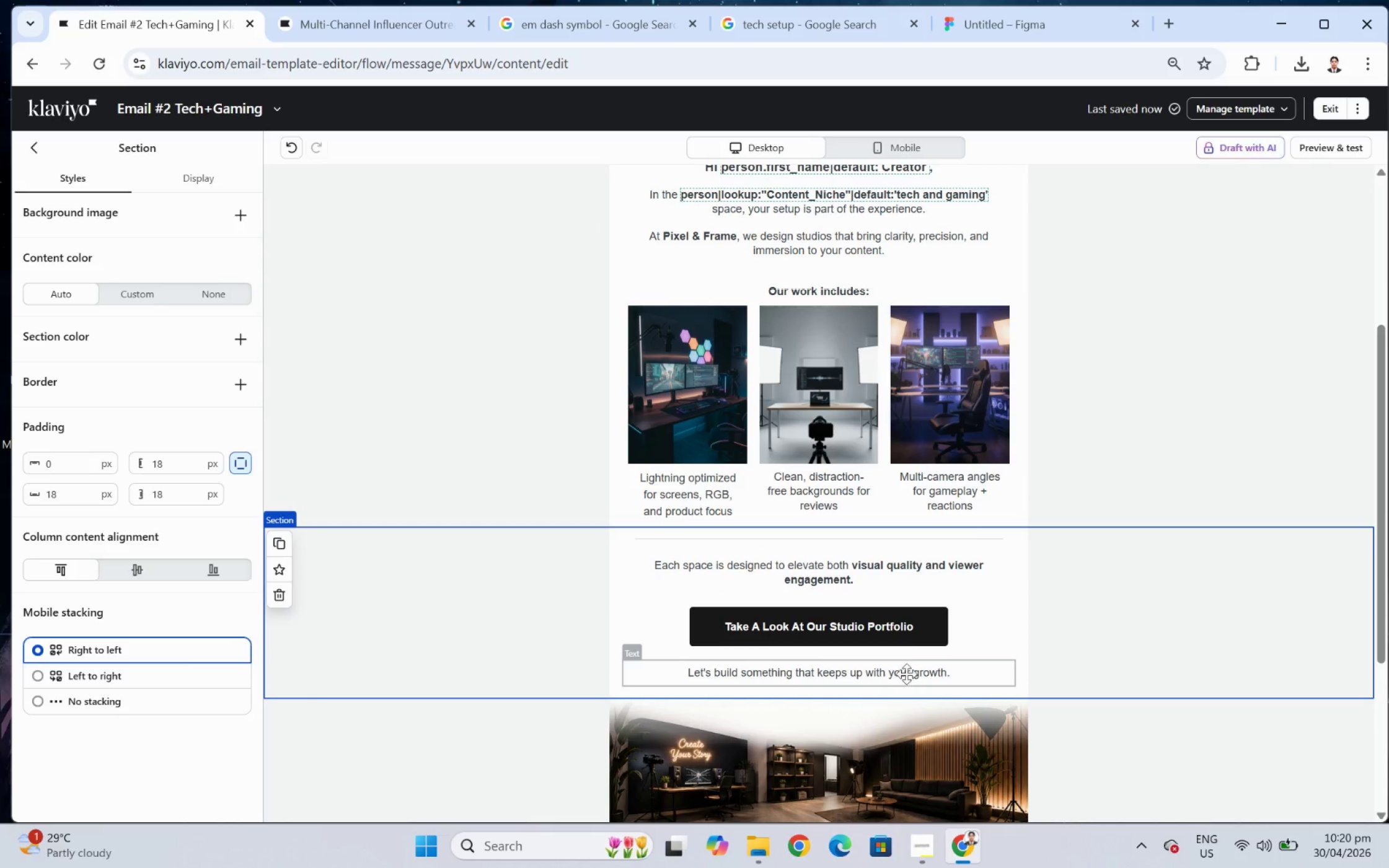 
double_click([906, 671])
 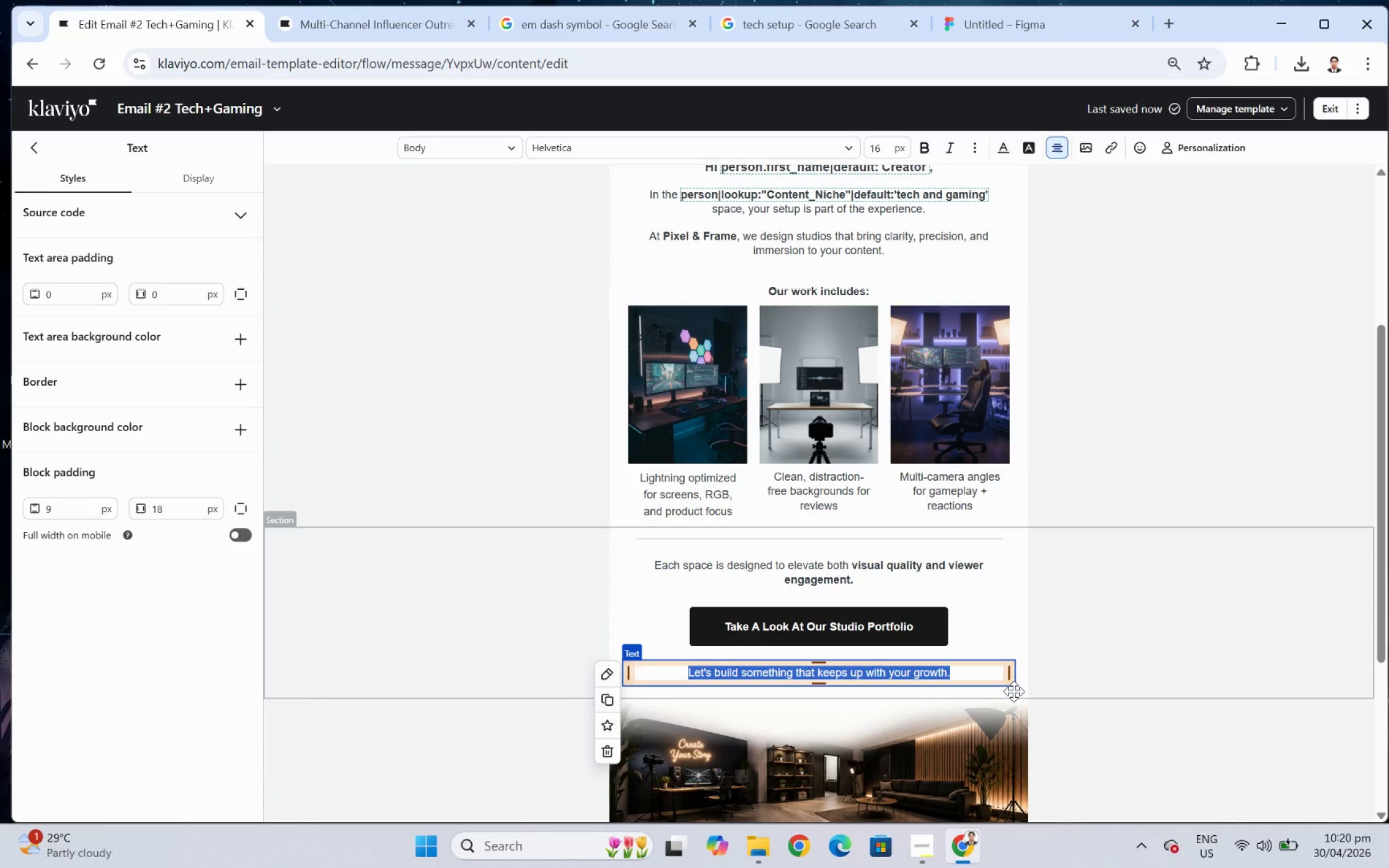 
wait(7.74)
 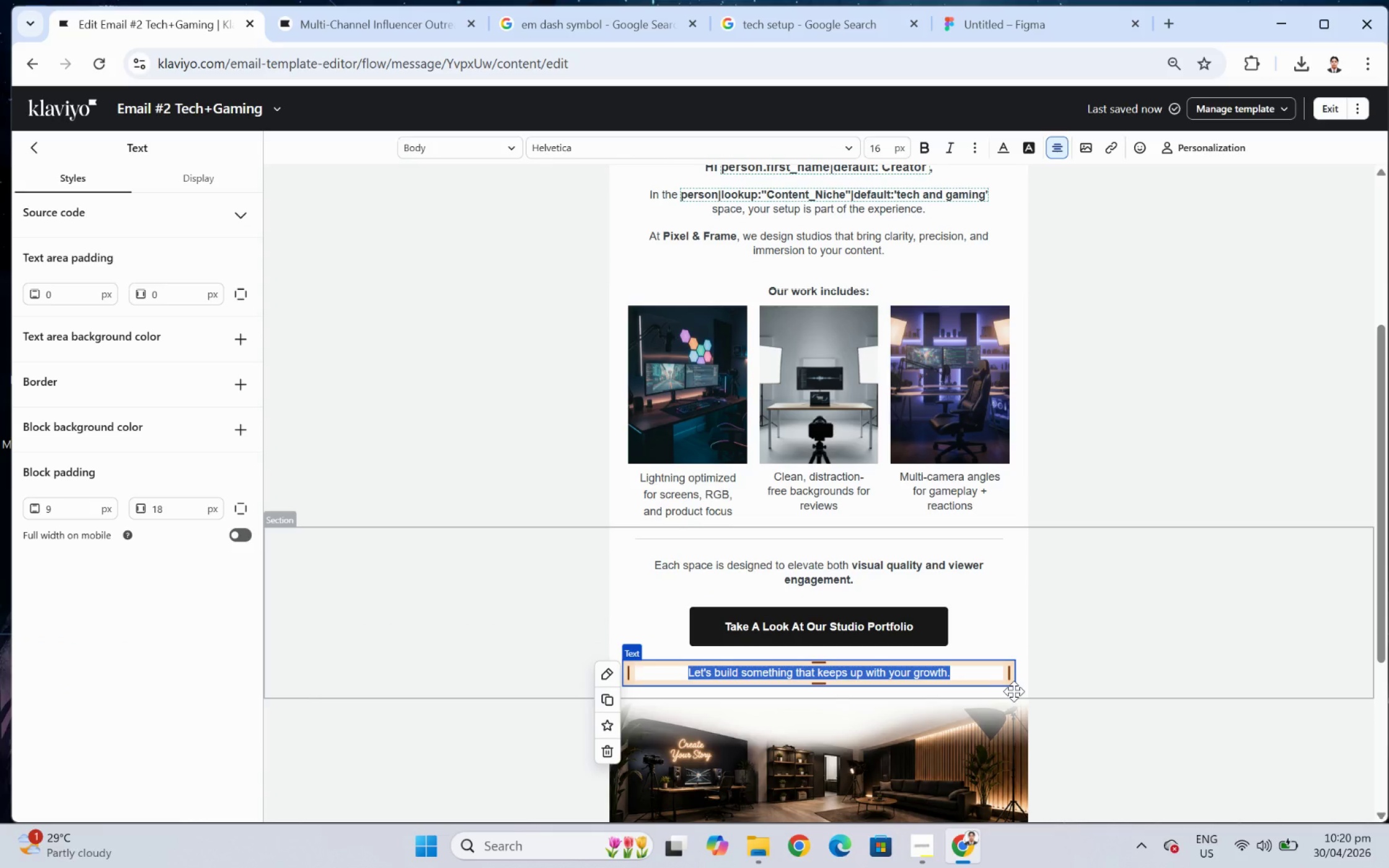 
type(Because when your content performs,)
key(Backspace)
type( )
 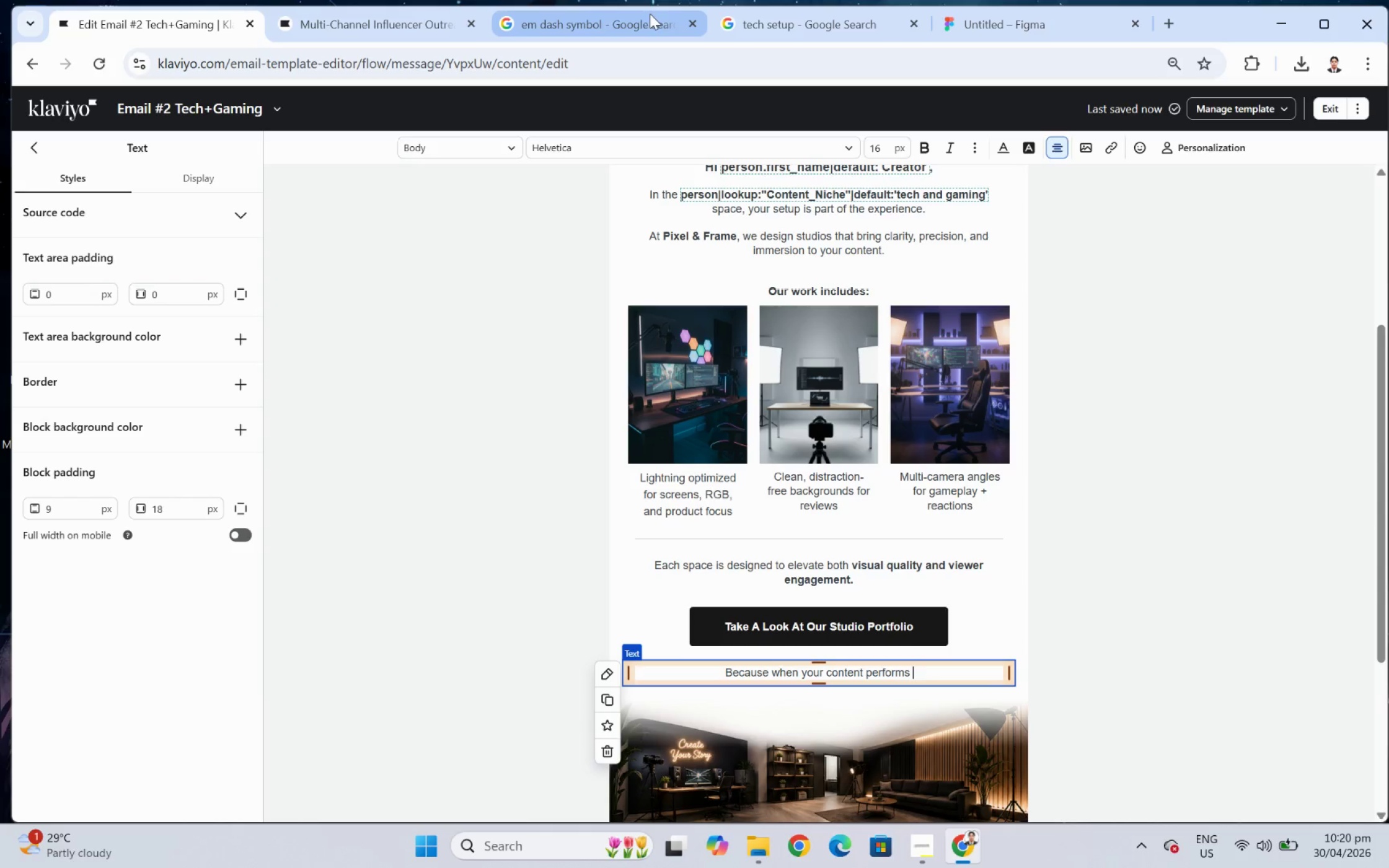 
left_click([641, 14])
 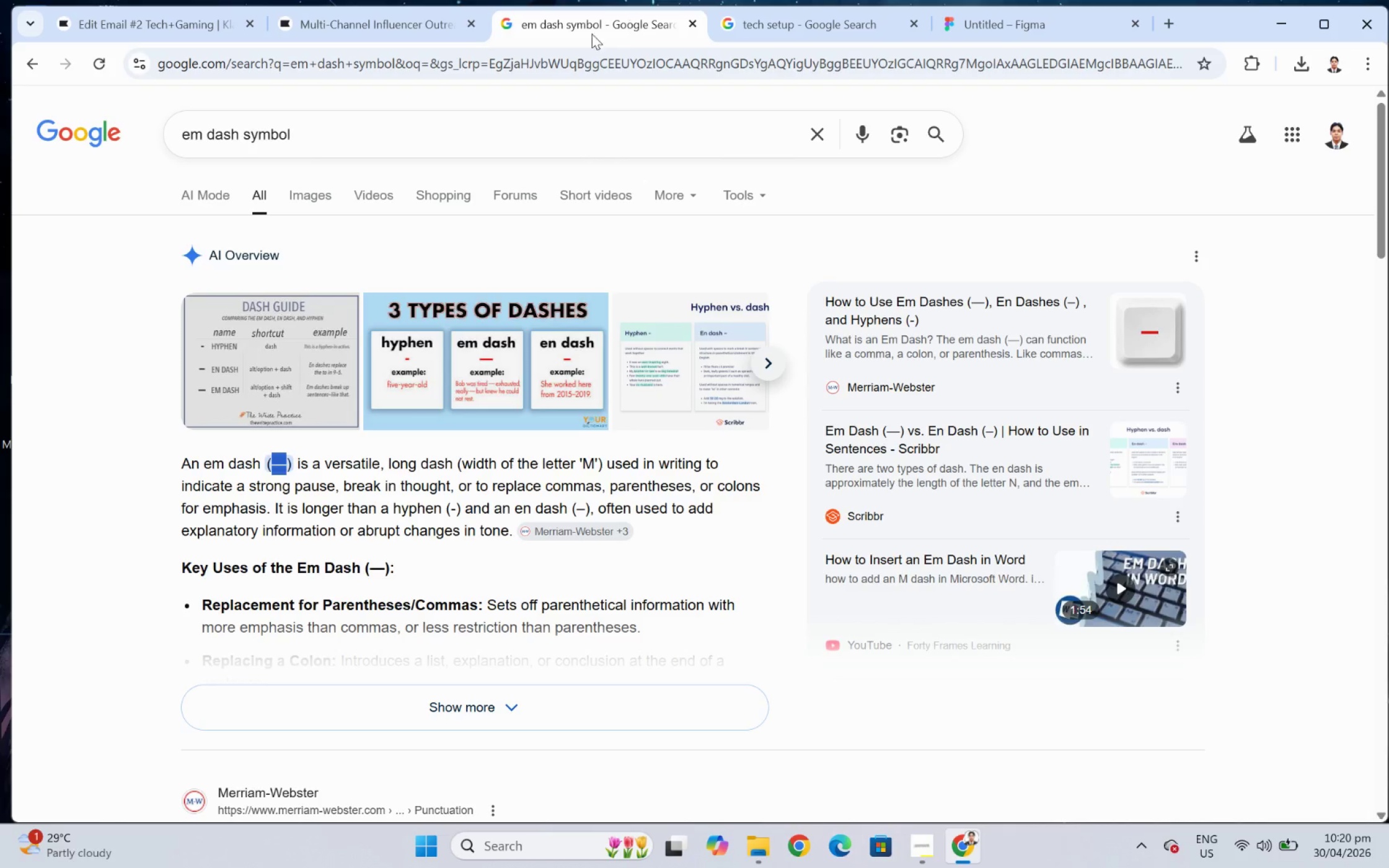 
key(Control+C)
 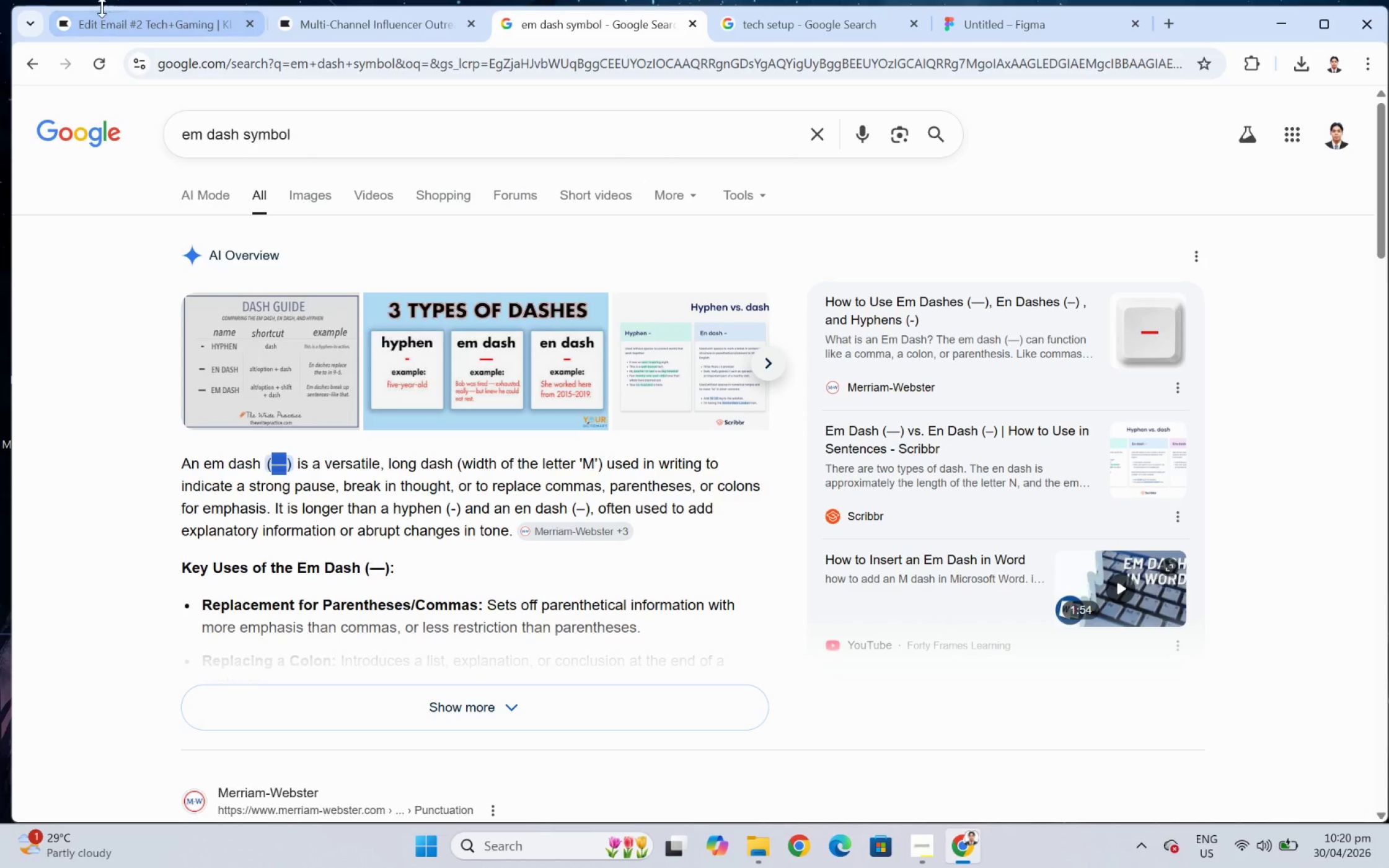 
left_click([121, 27])
 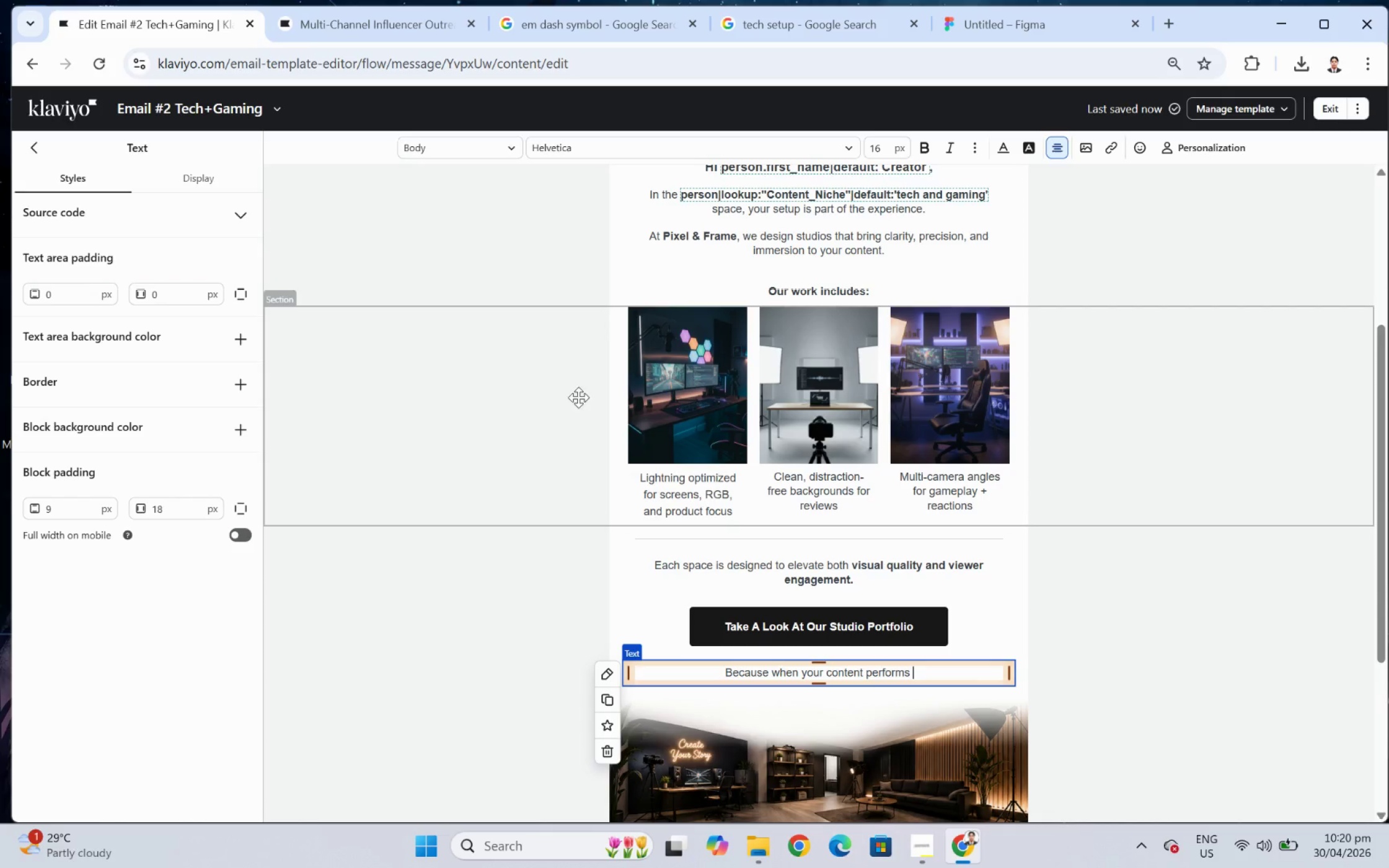 
key(Control+V)
 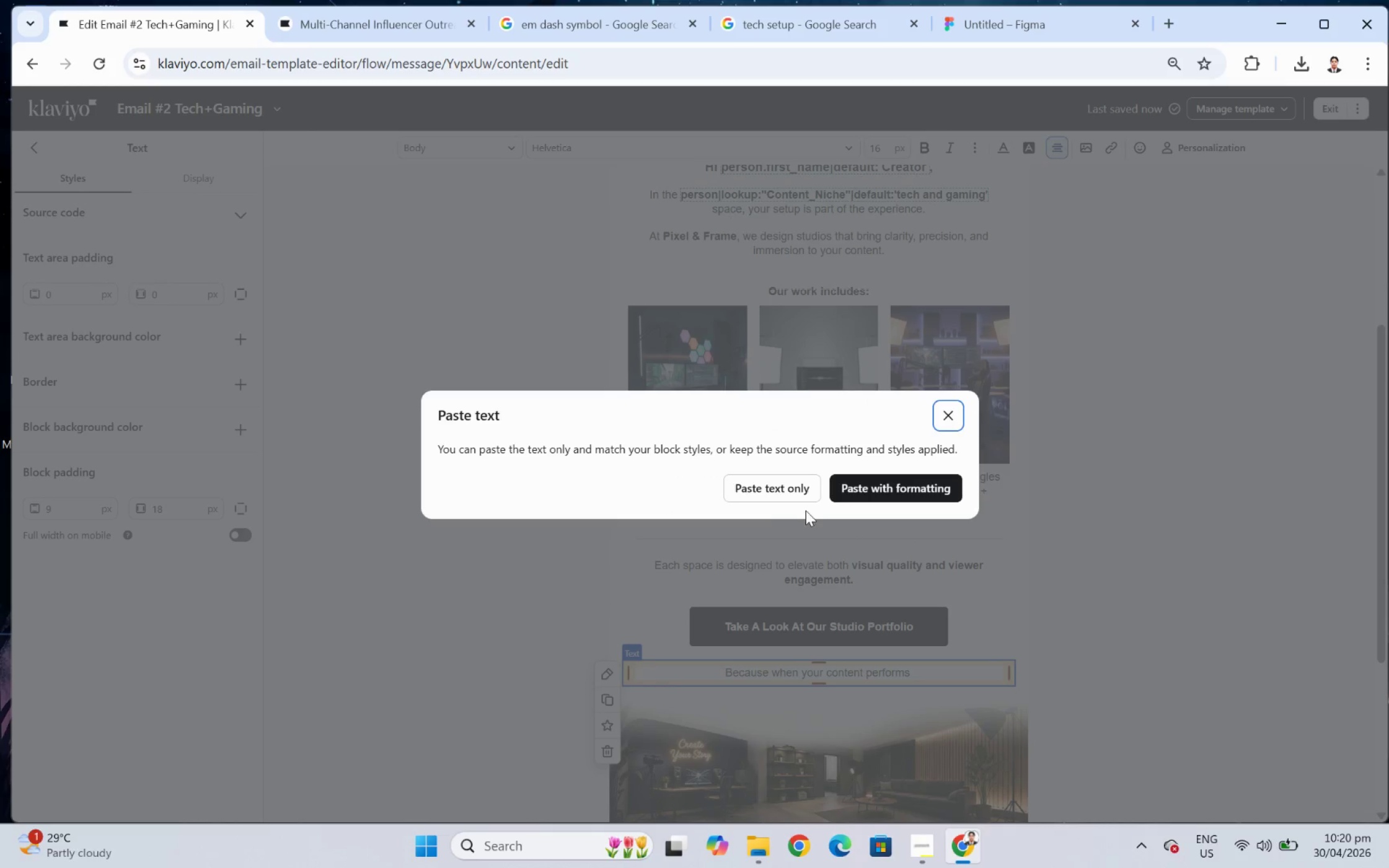 
left_click([783, 490])
 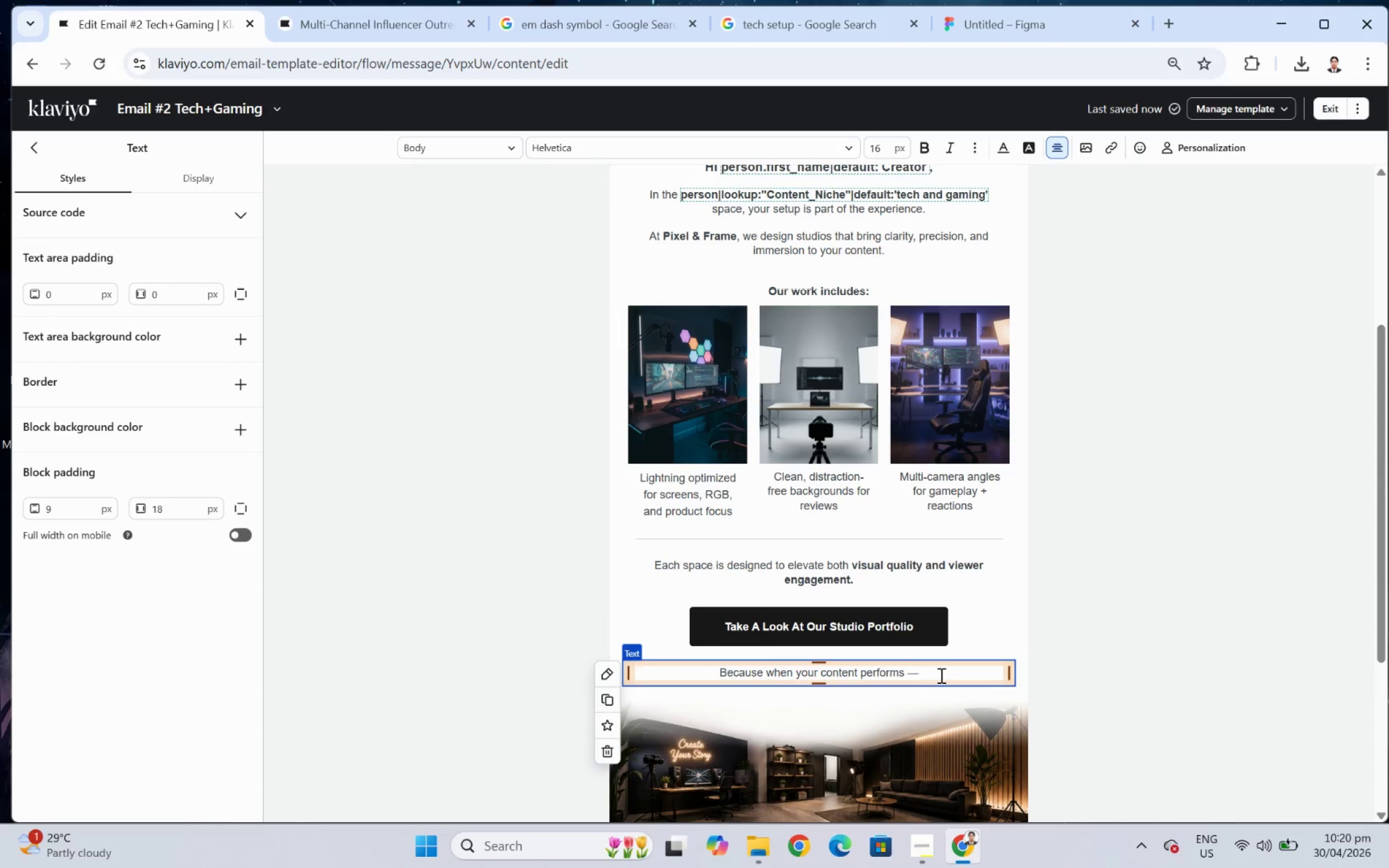 
left_click([940, 675])
 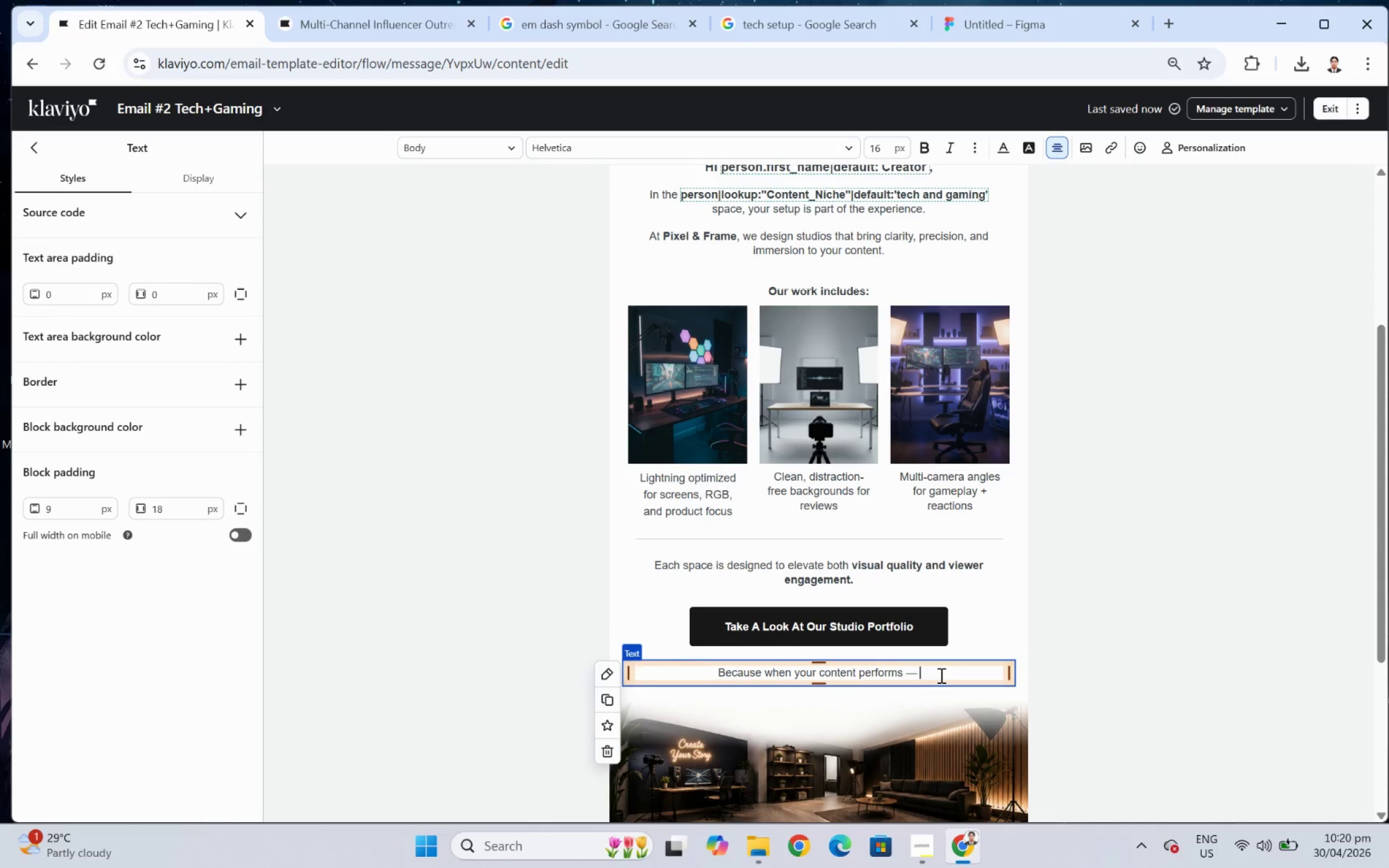 
type( yours)
key(Backspace)
type( setup should too.)
 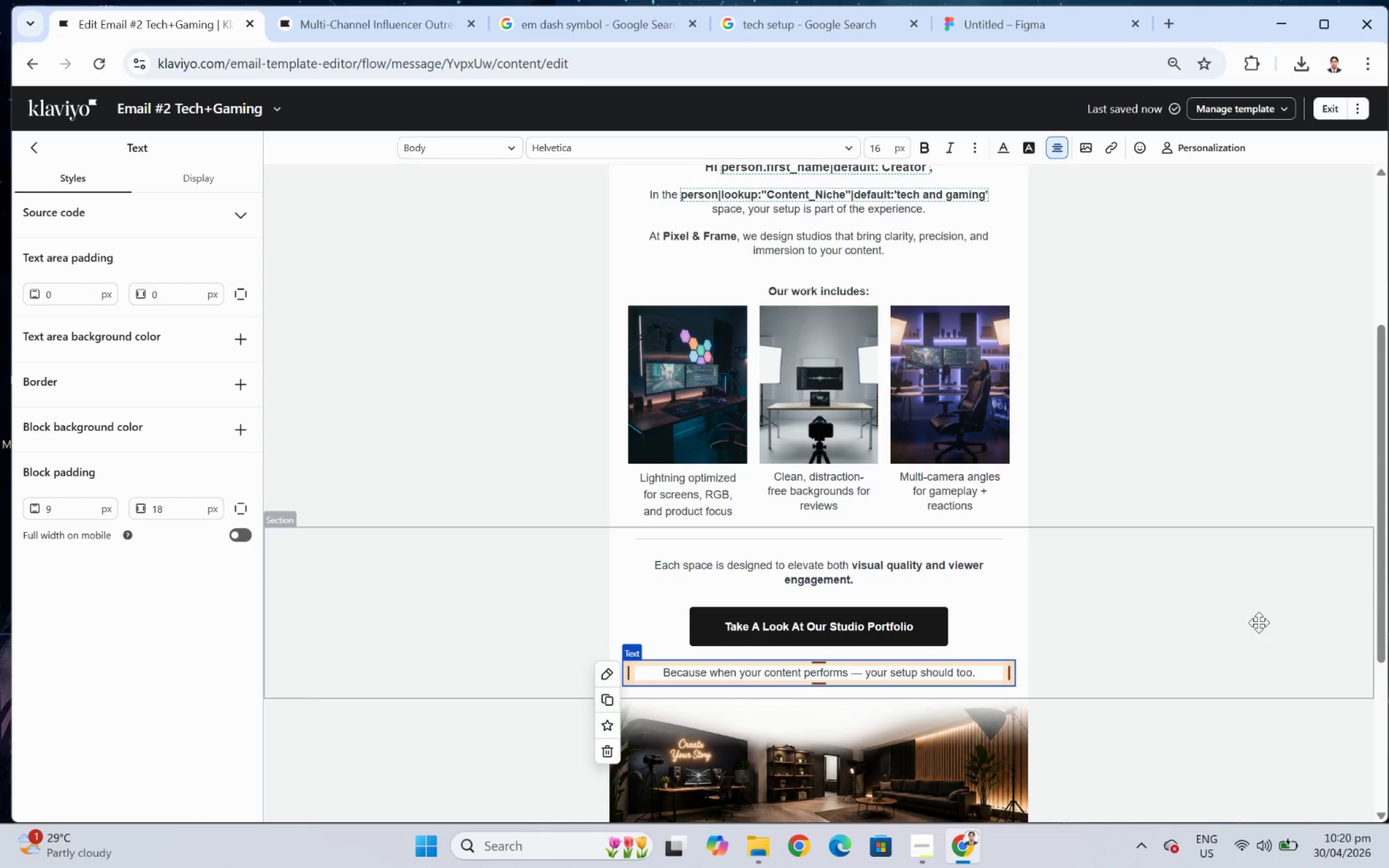 
left_click([1270, 619])
 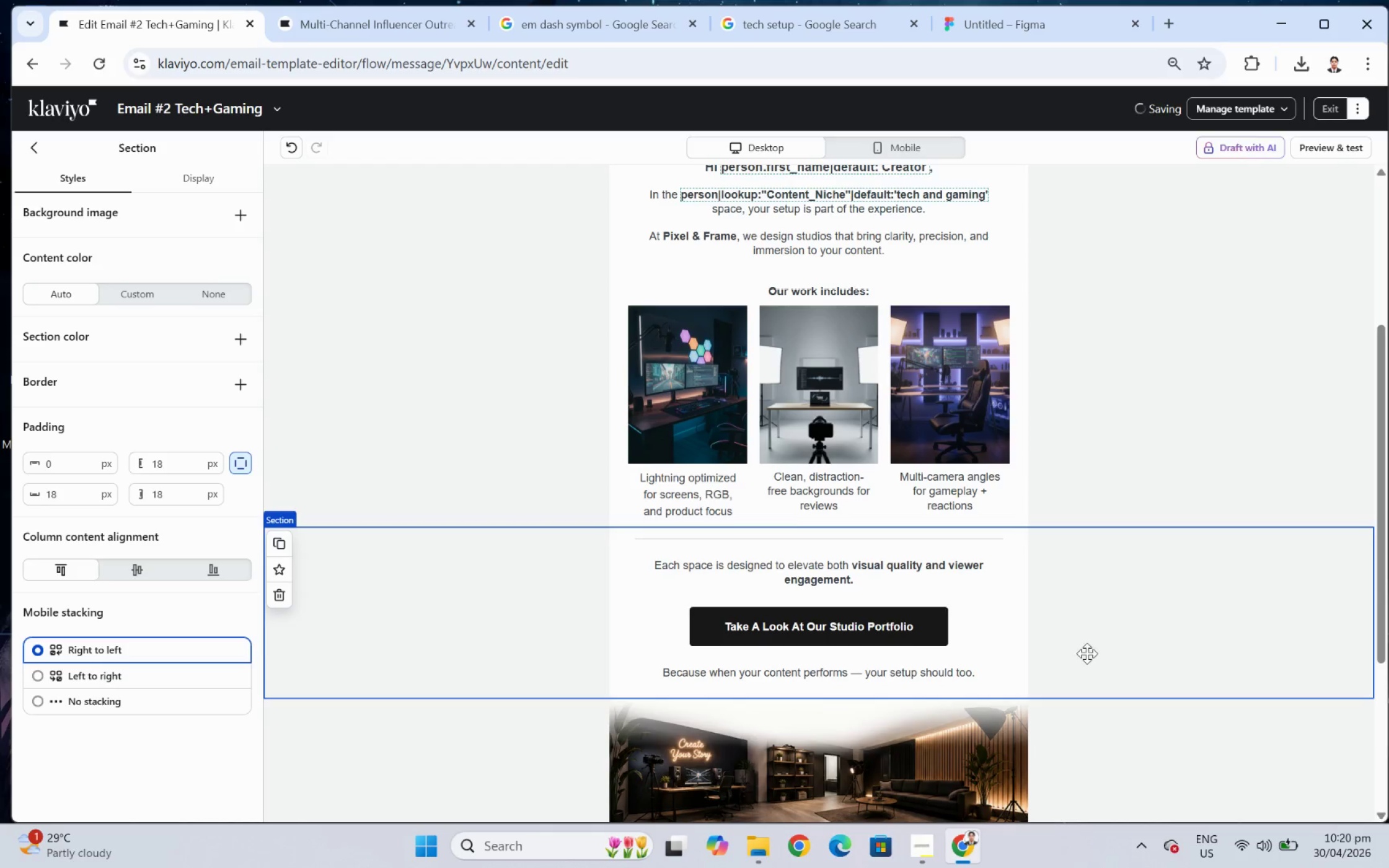 
scroll: coordinate [1130, 626], scroll_direction: down, amount: 3.0
 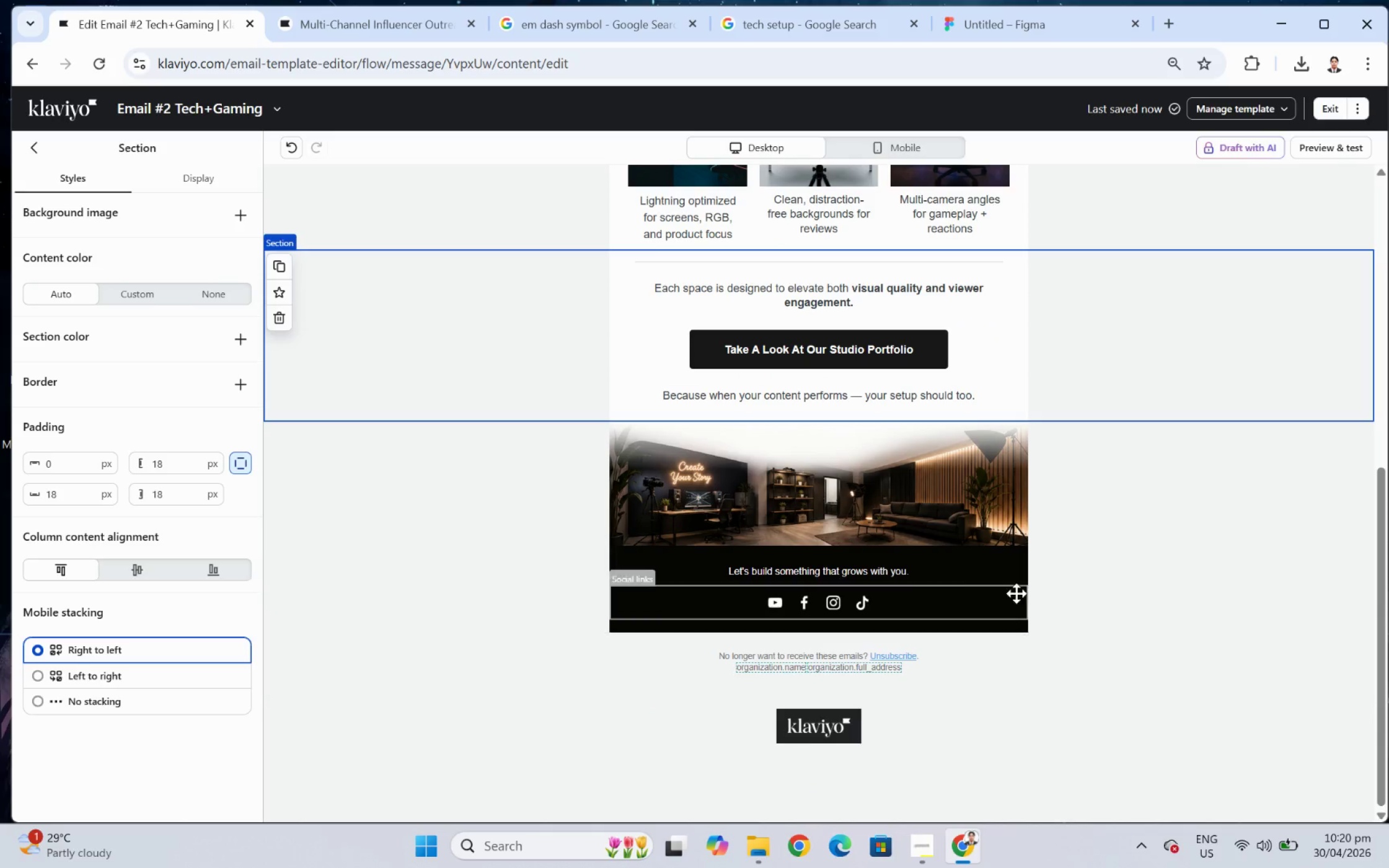 
left_click([953, 602])
 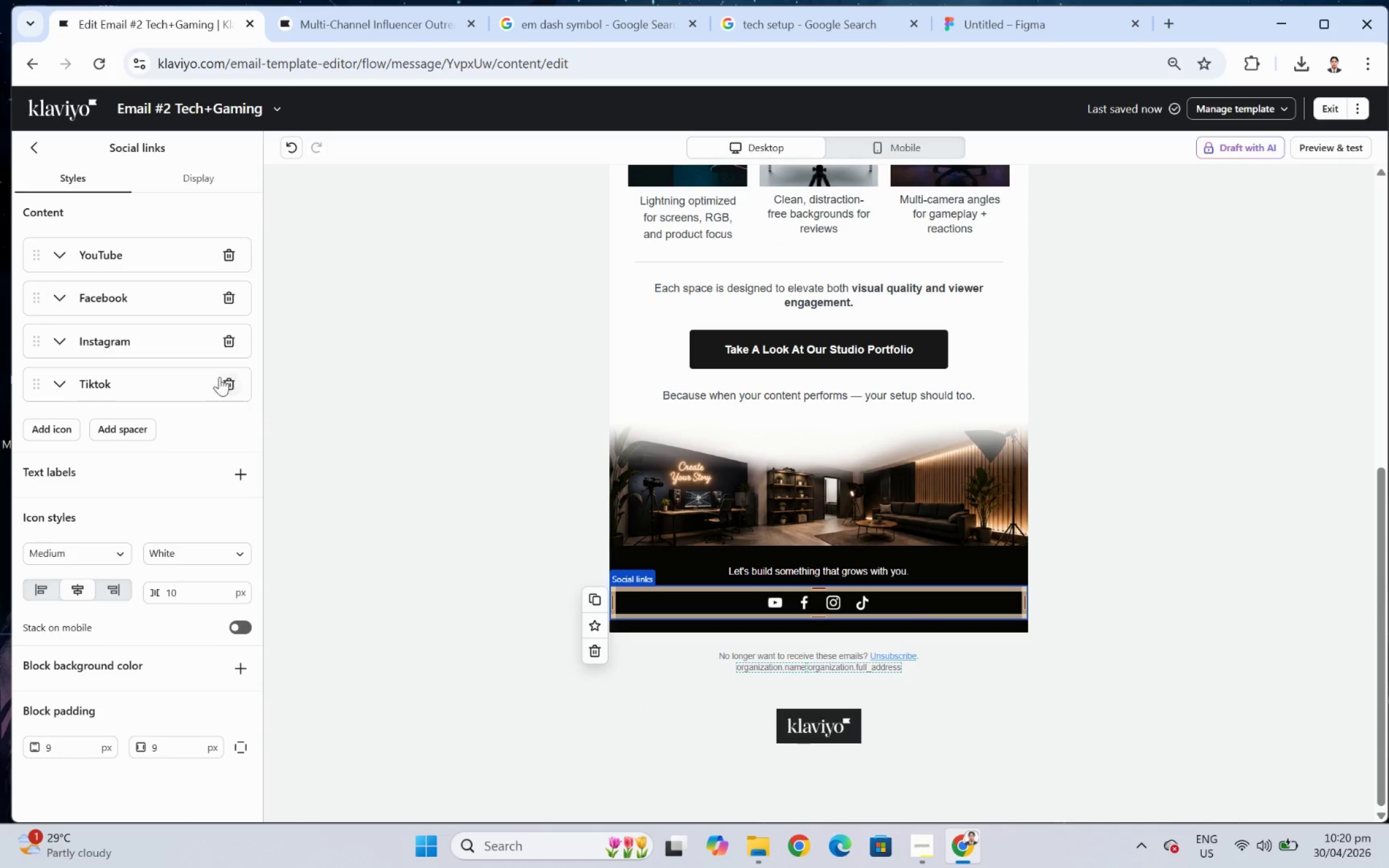 
left_click([58, 380])
 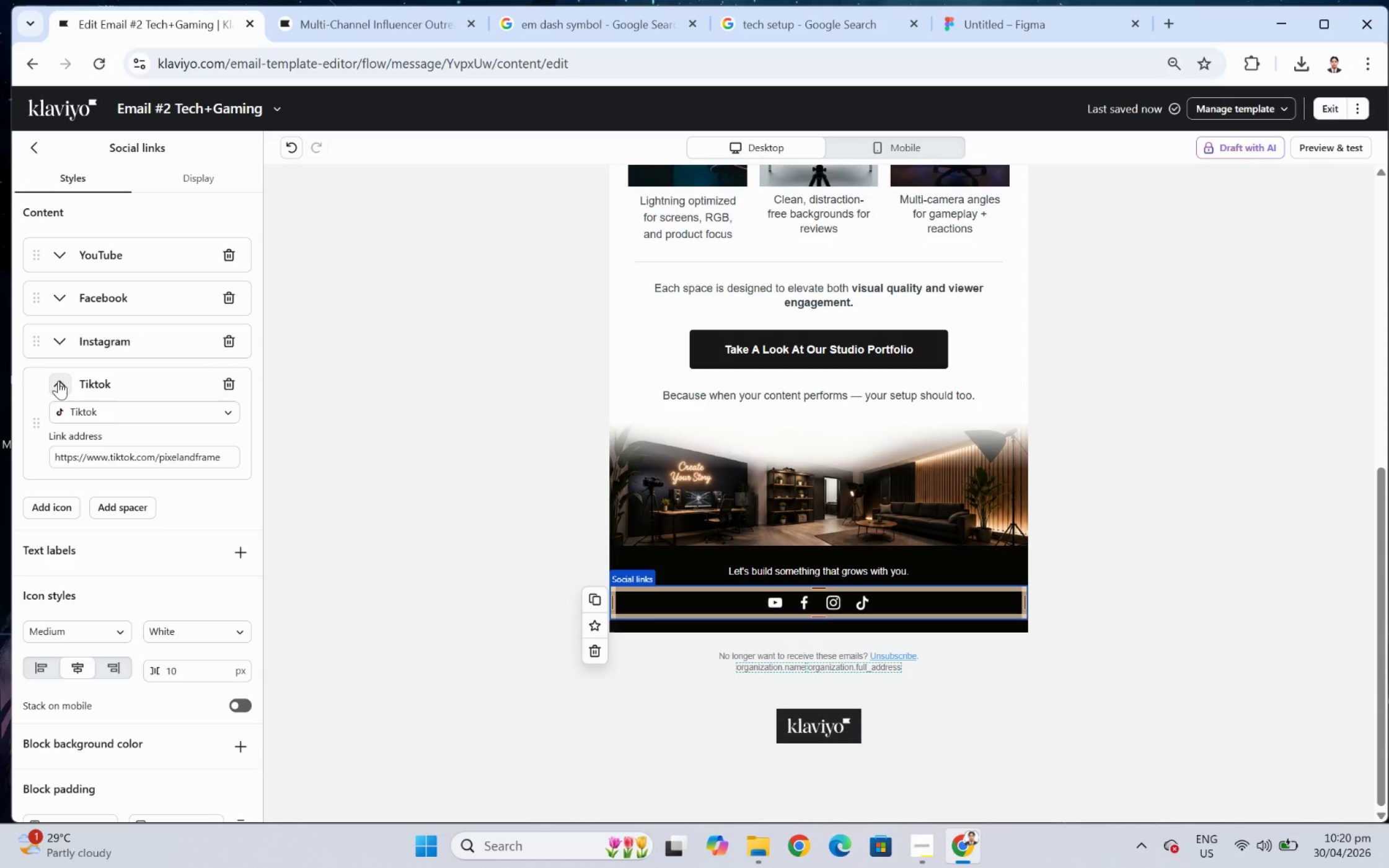 
left_click([58, 380])
 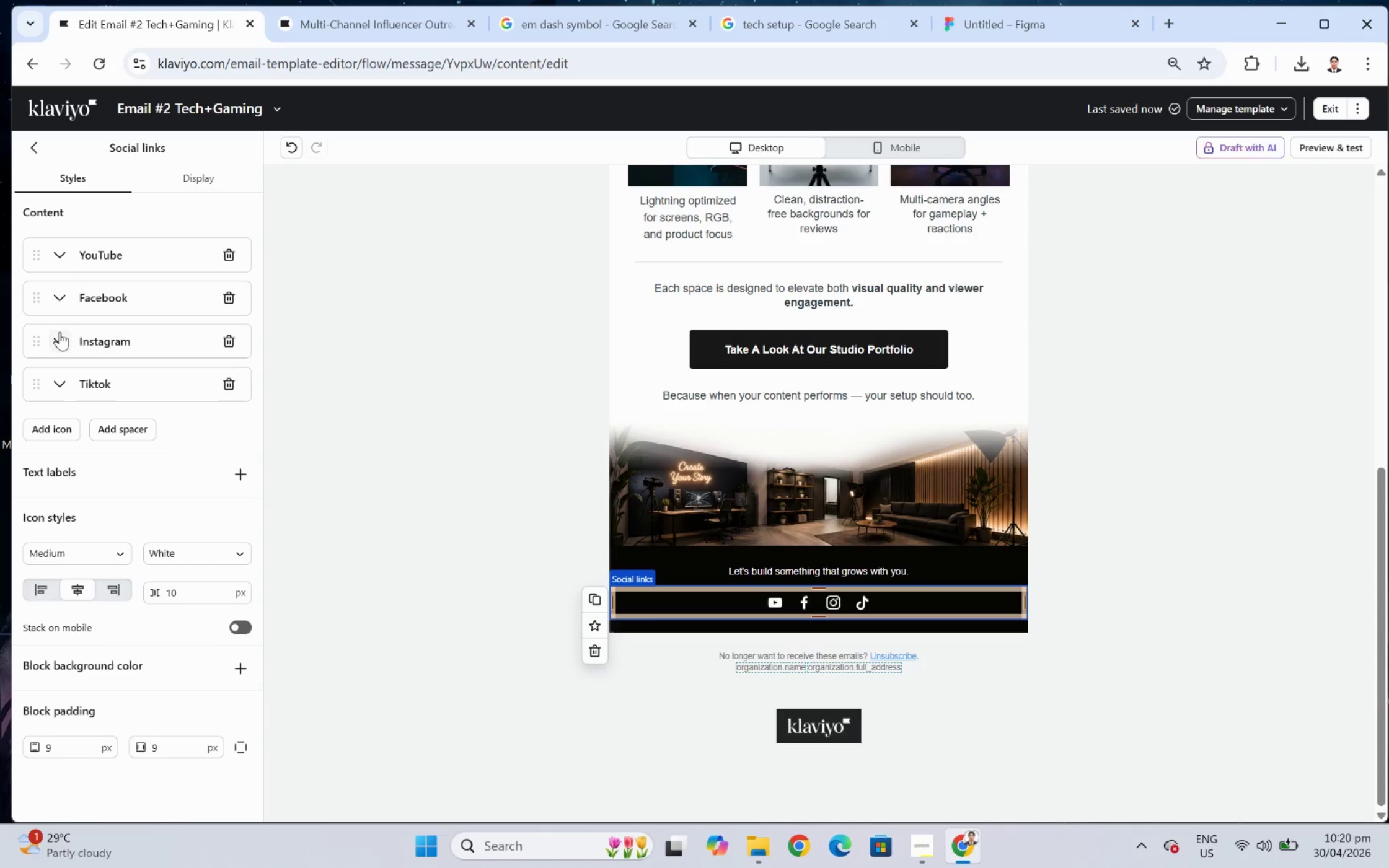 
left_click([59, 331])
 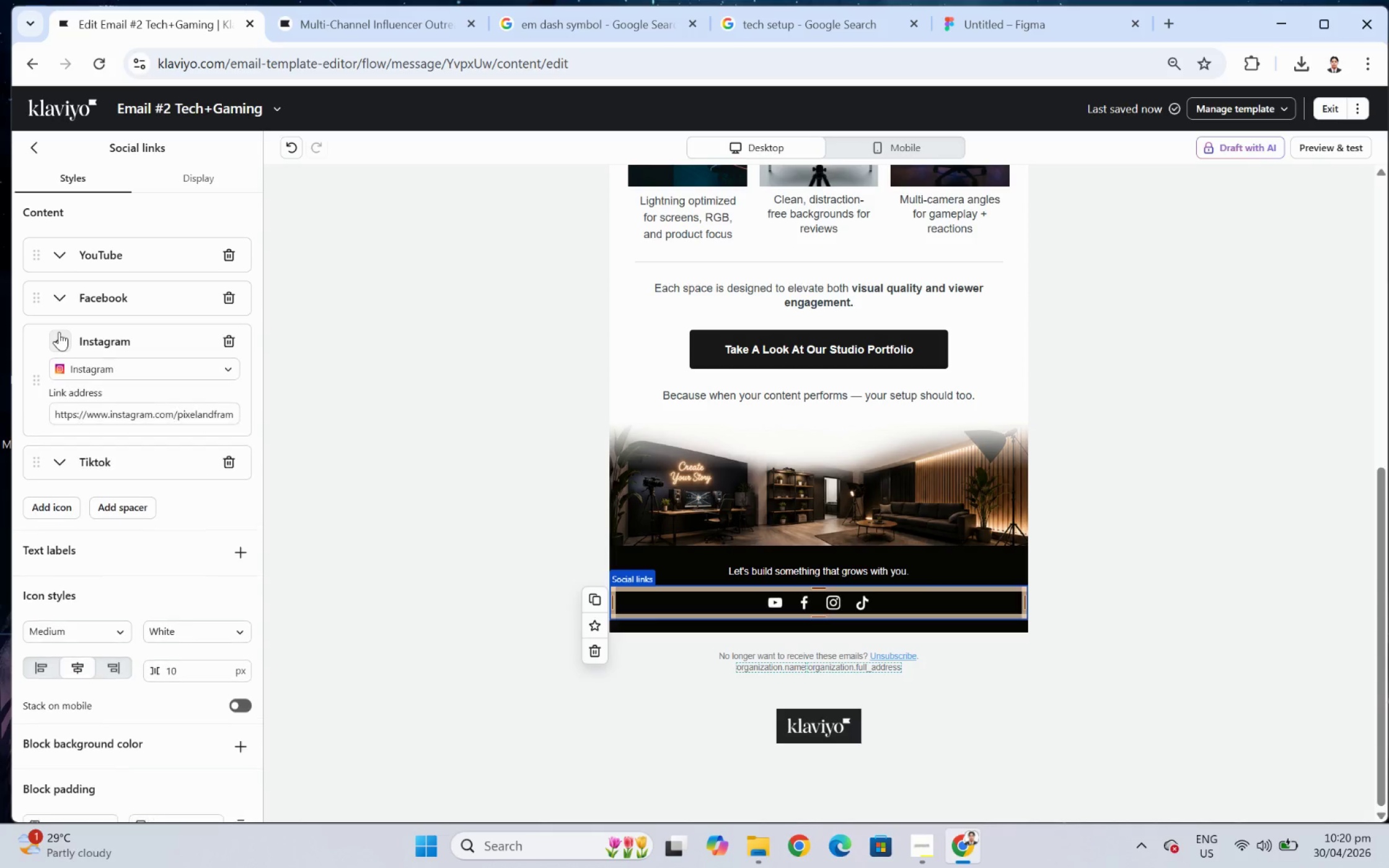 
left_click([59, 331])
 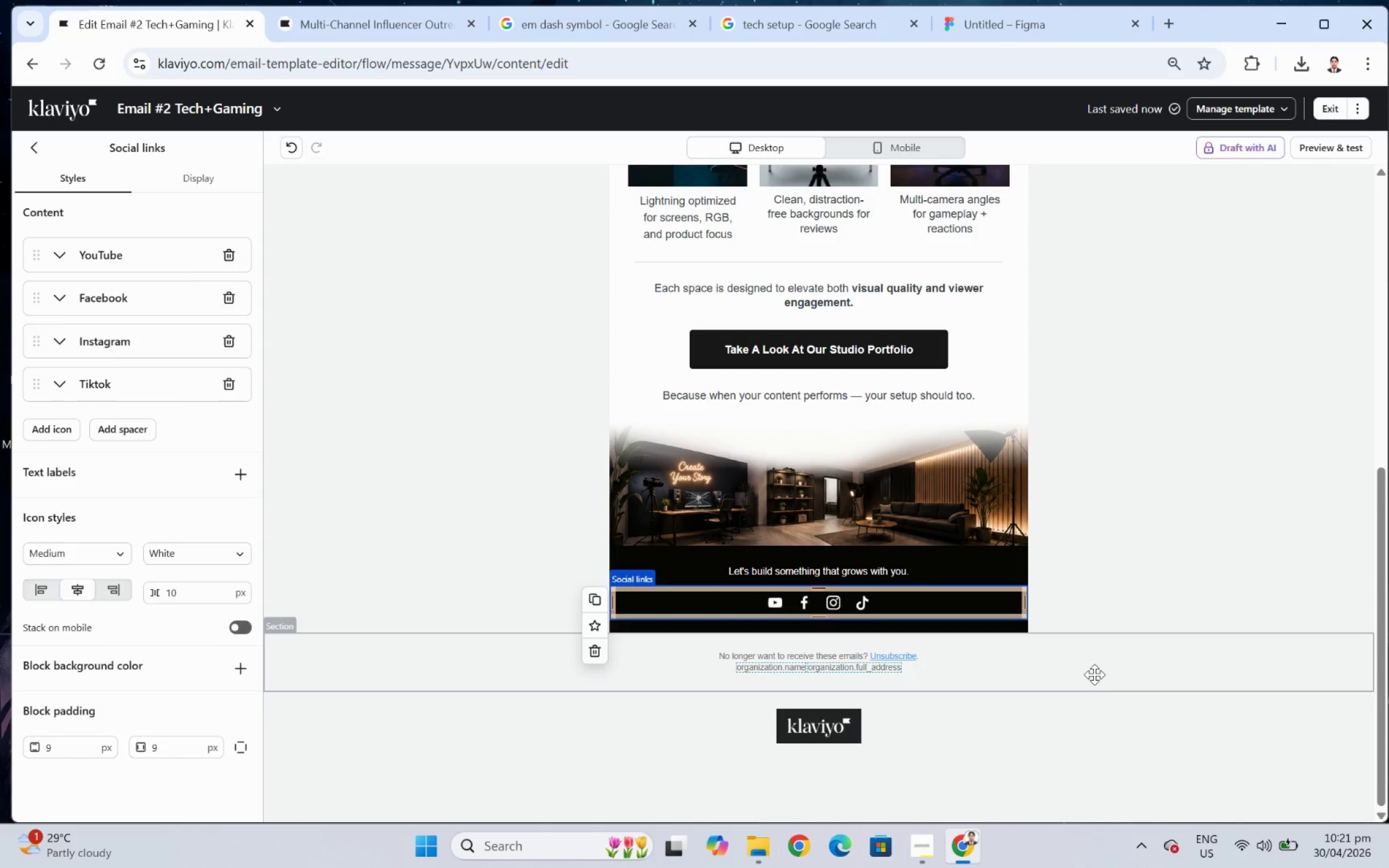 
scroll: coordinate [1276, 640], scroll_direction: up, amount: 8.0
 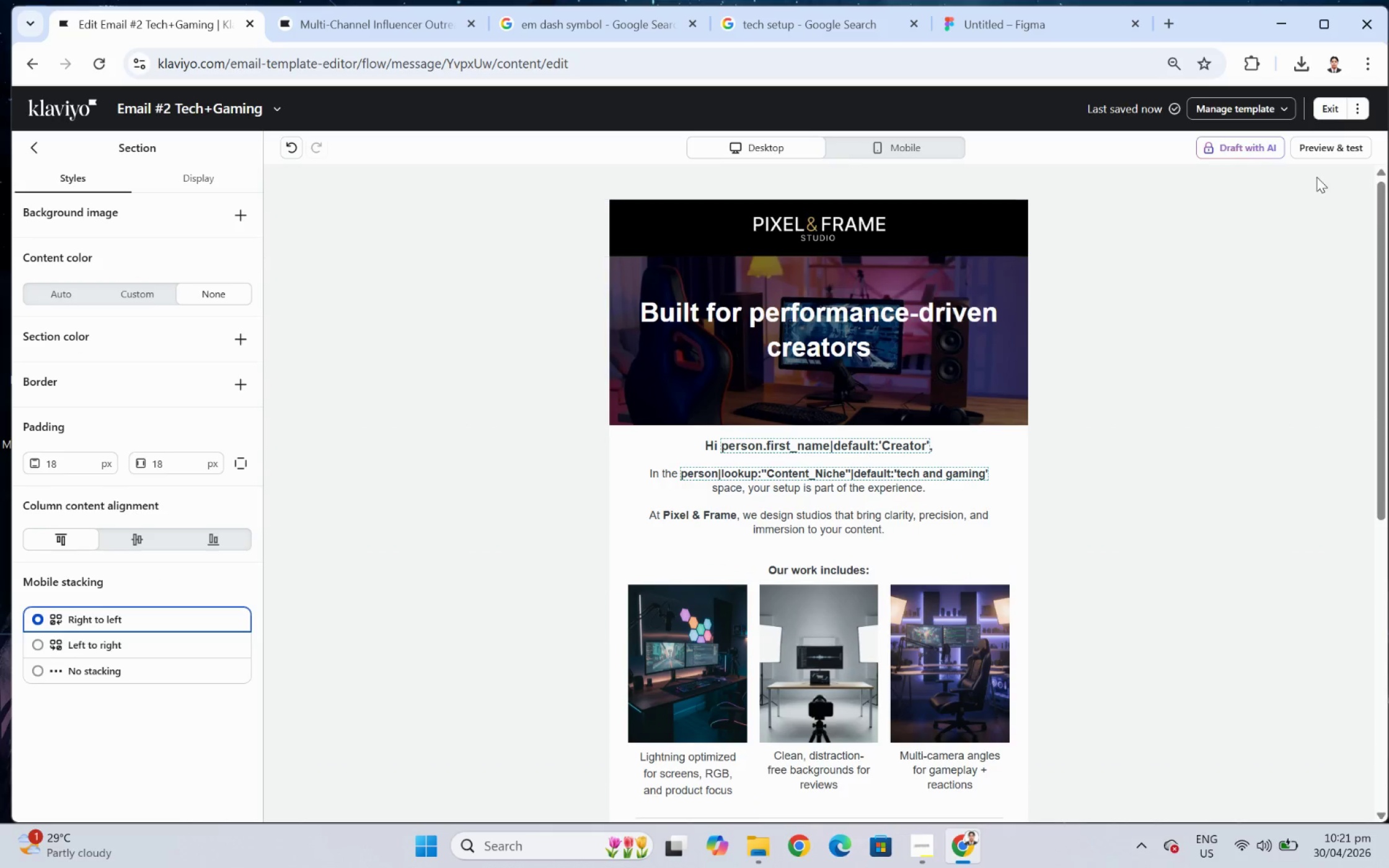 
scroll: coordinate [1086, 524], scroll_direction: down, amount: 1.0
 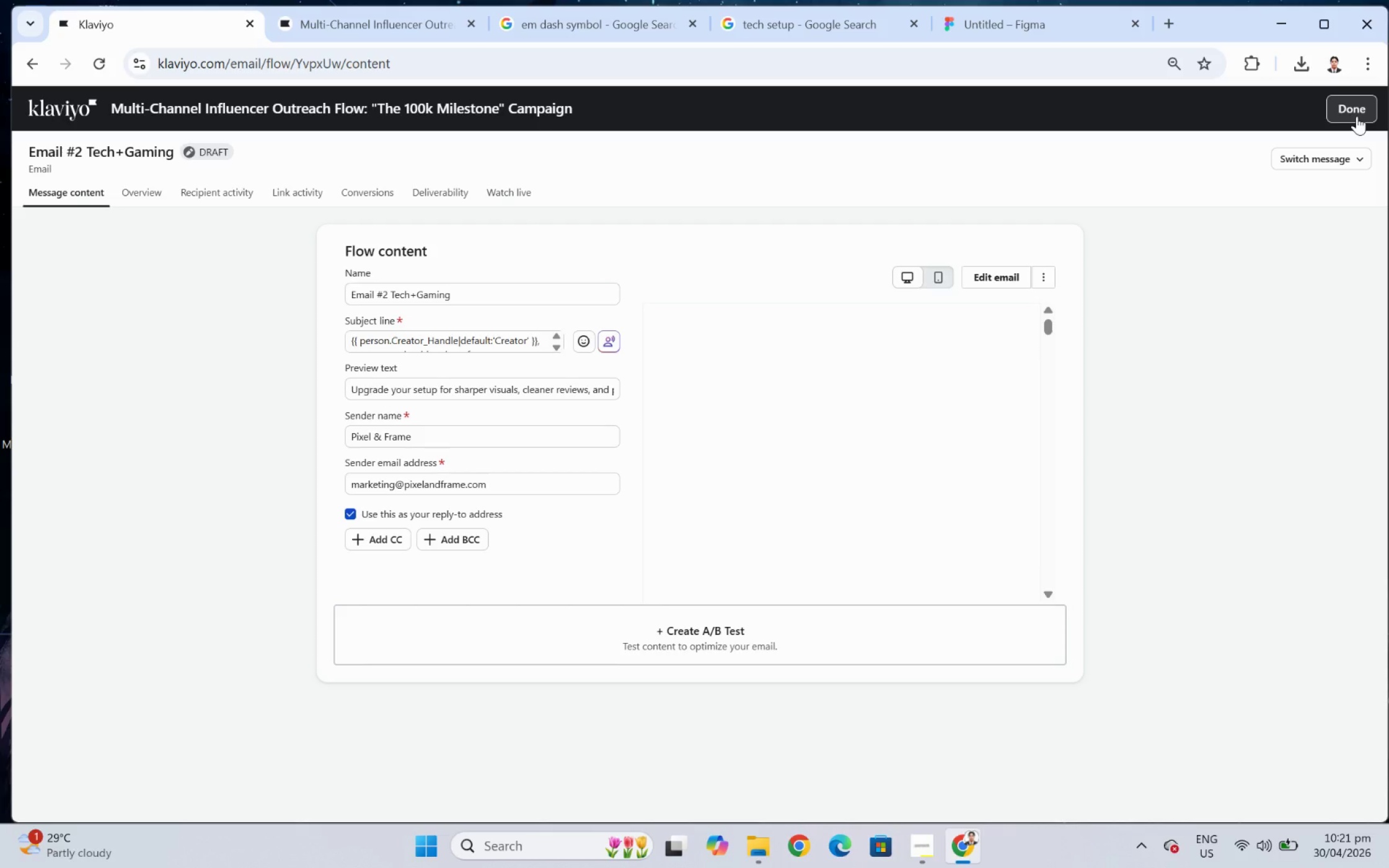 
left_click([1356, 116])
 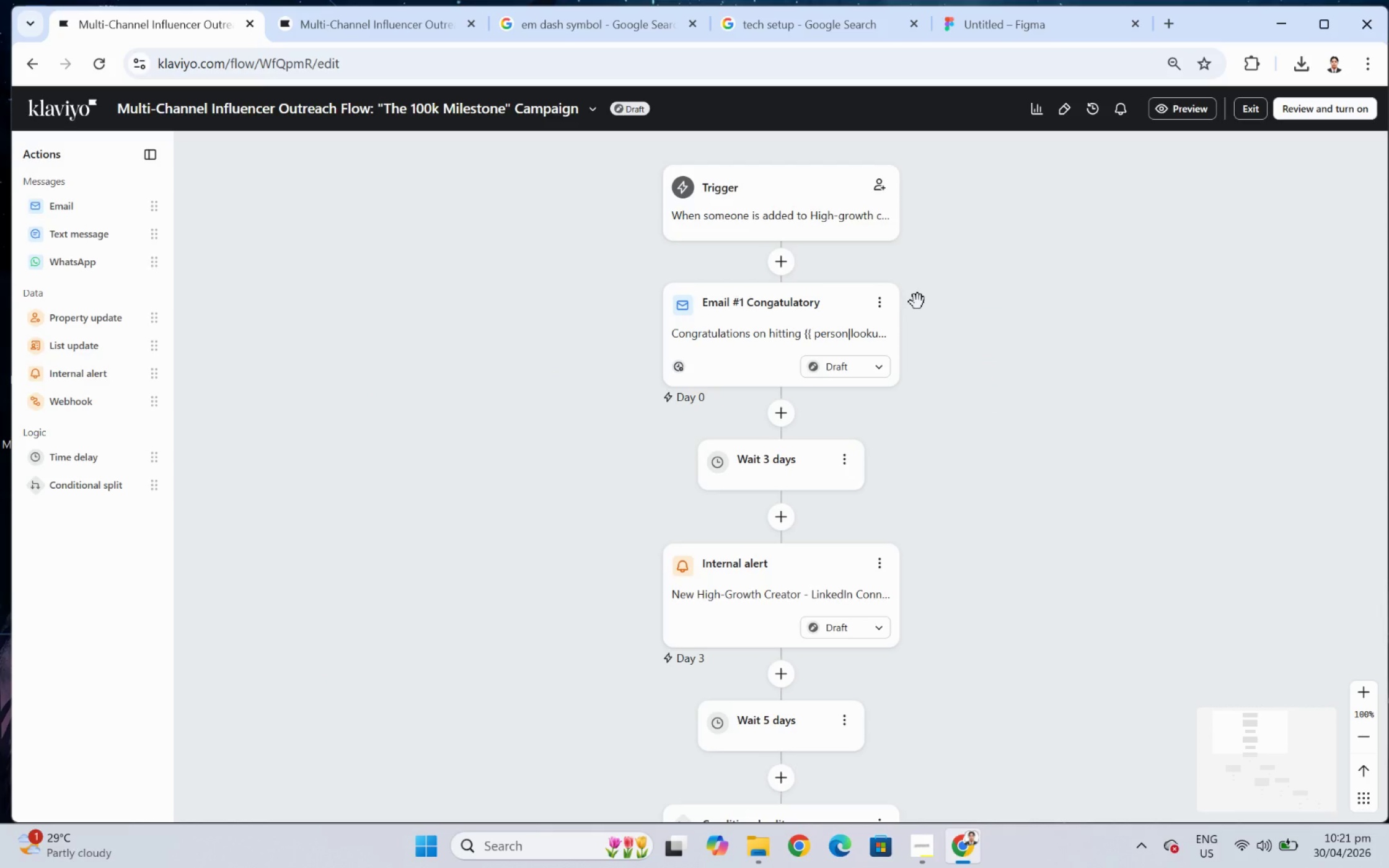 
wait(15.63)
 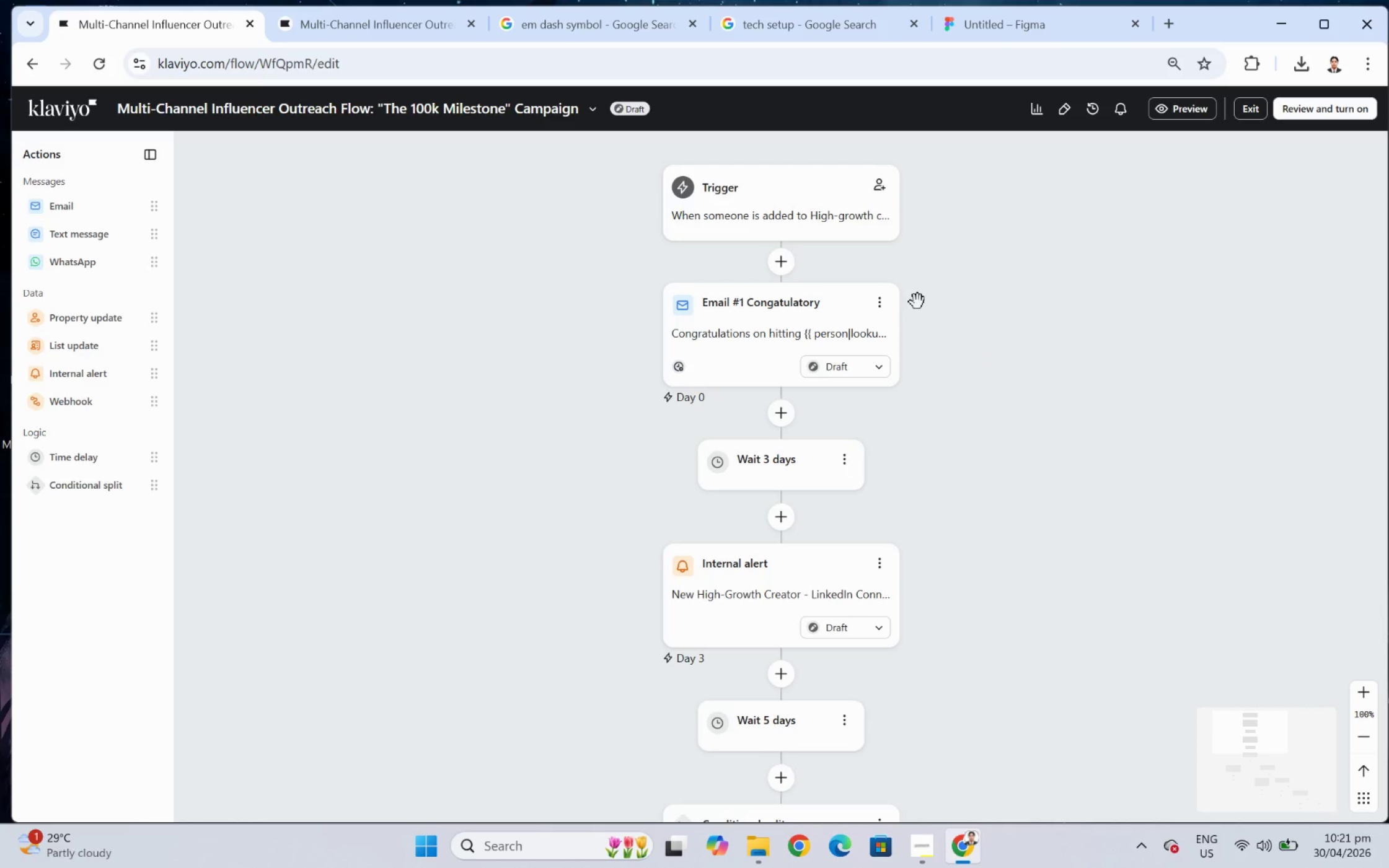 
scroll: coordinate [1077, 473], scroll_direction: down, amount: 16.0
 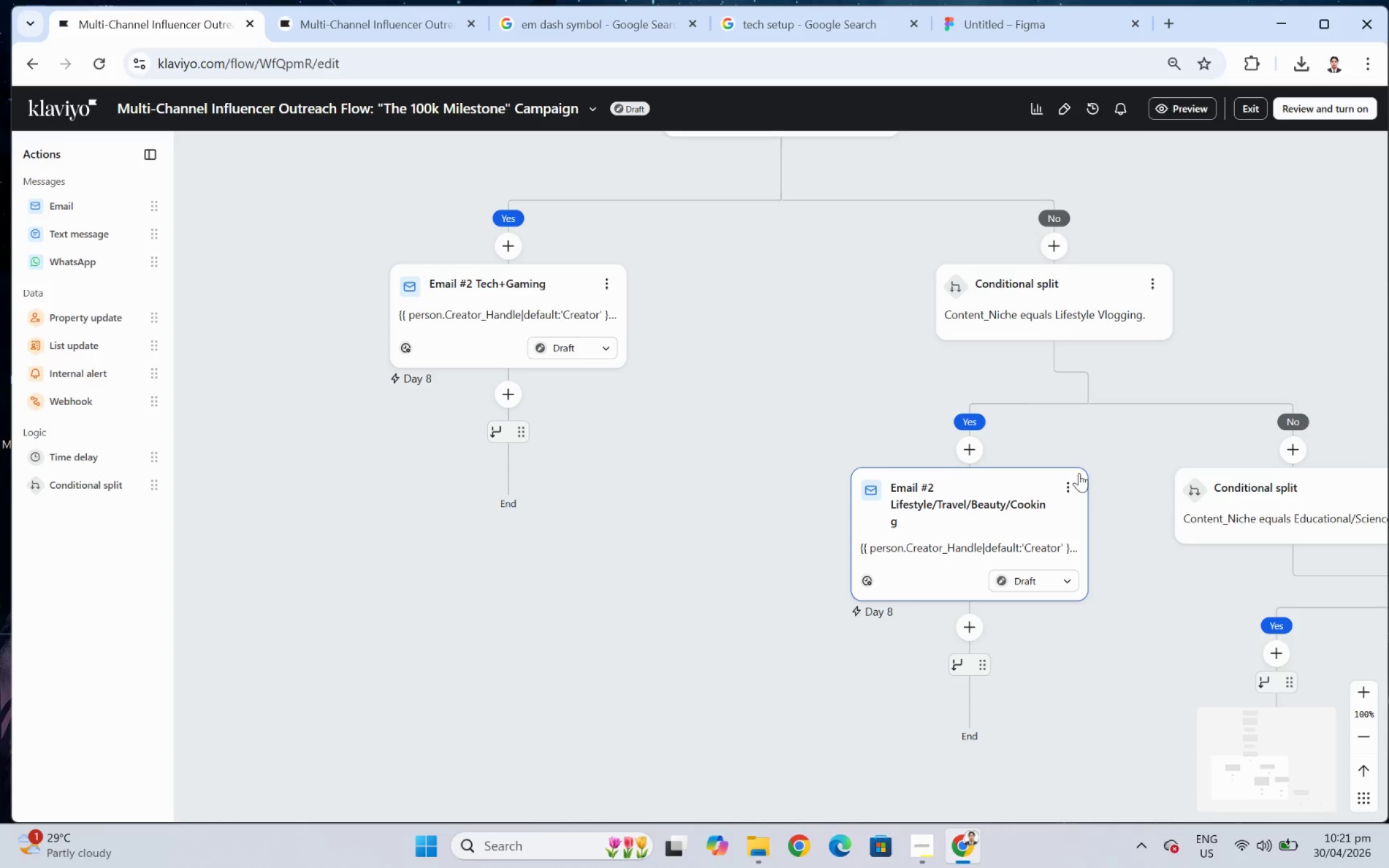 
wait(7.82)
 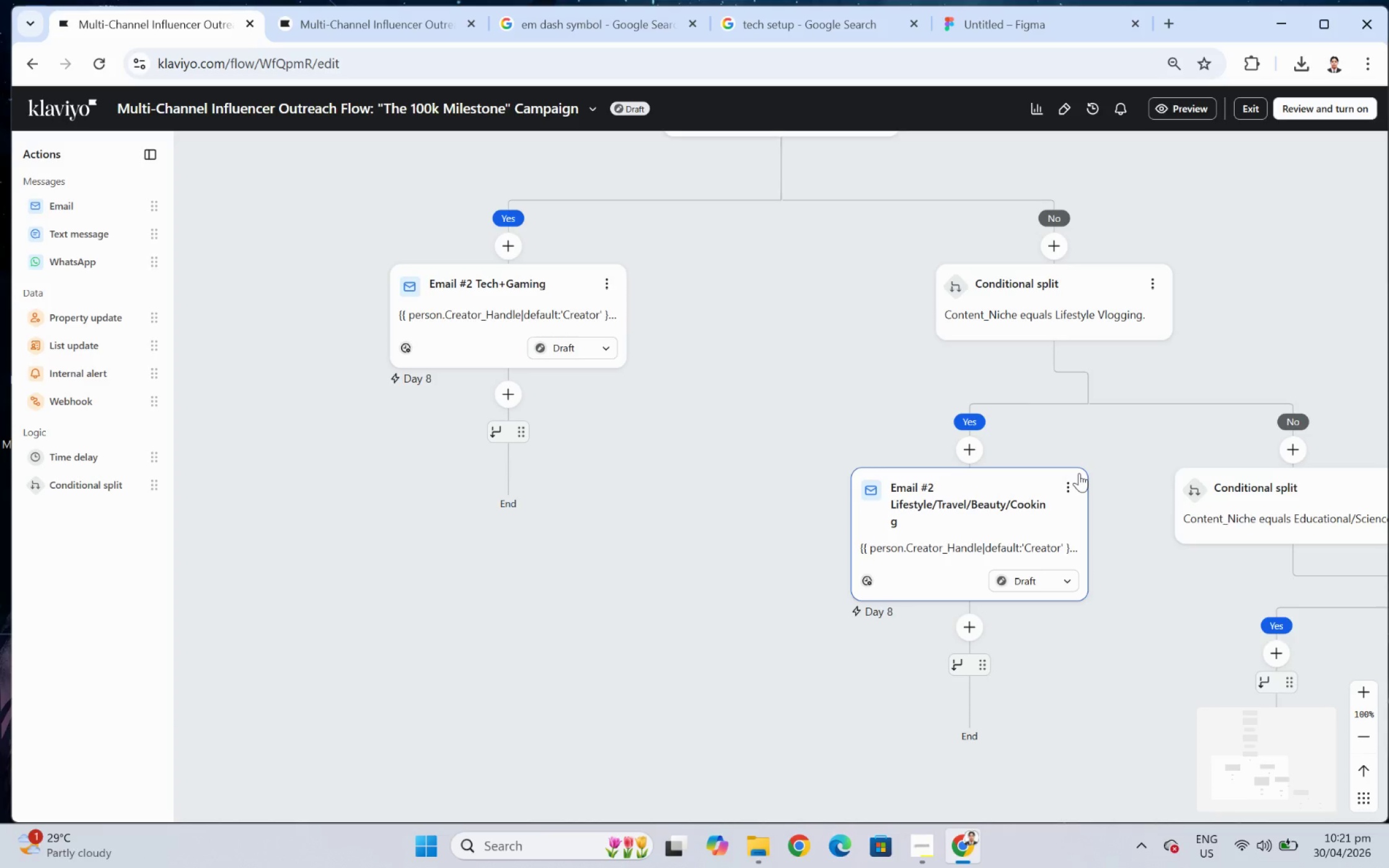 
scroll: coordinate [1194, 465], scroll_direction: up, amount: 1.0
 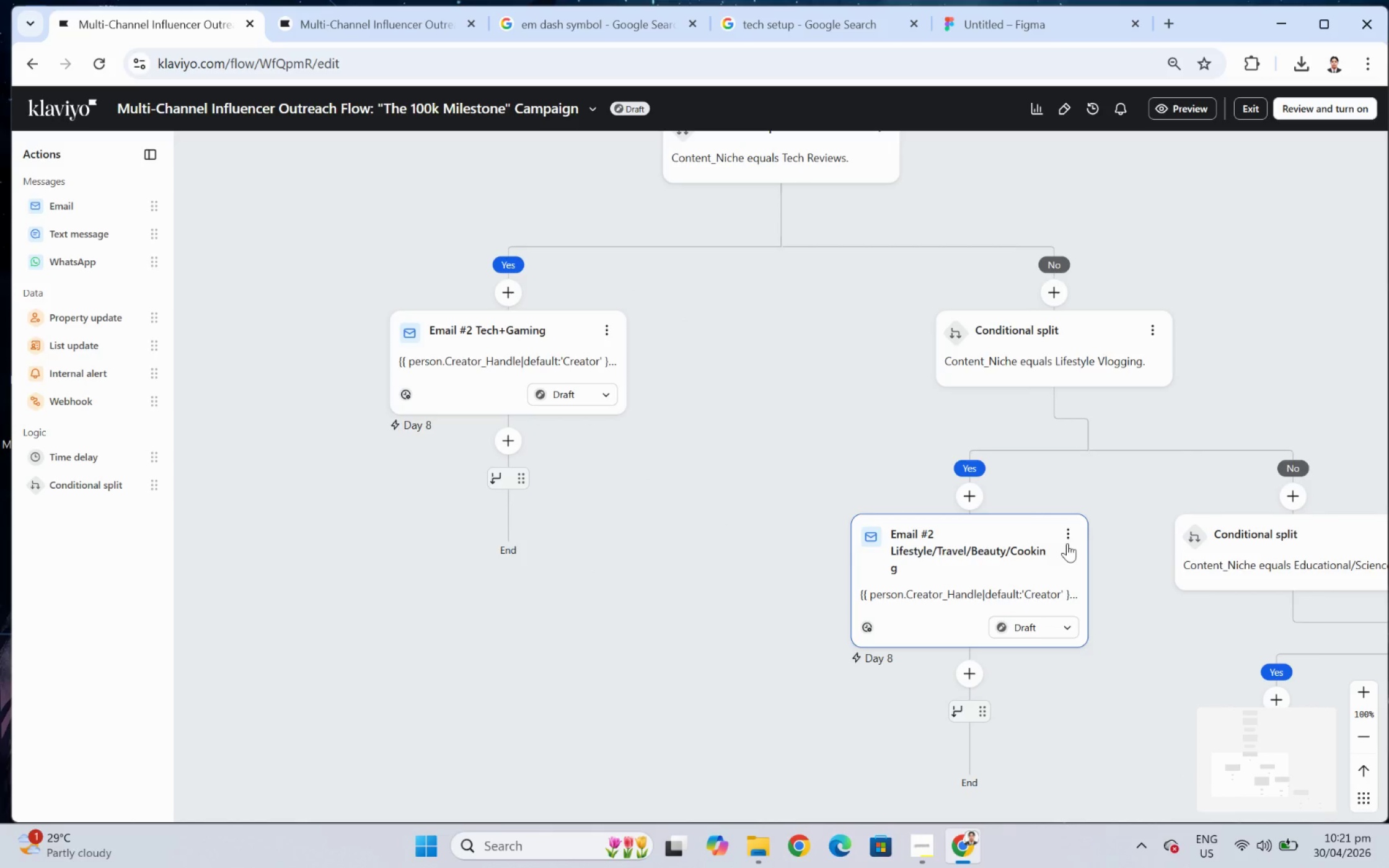 
left_click([1065, 529])
 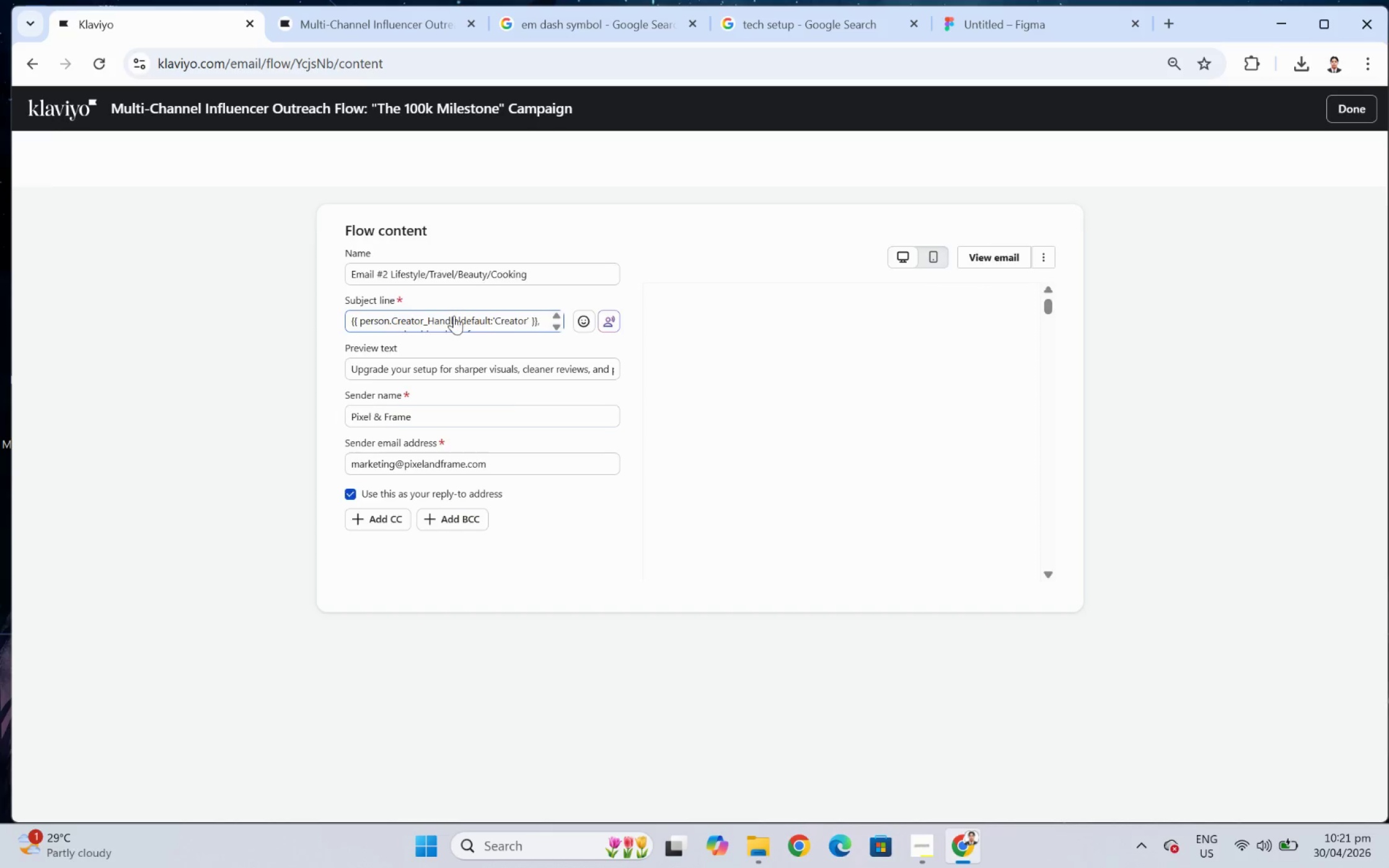 
wait(8.88)
 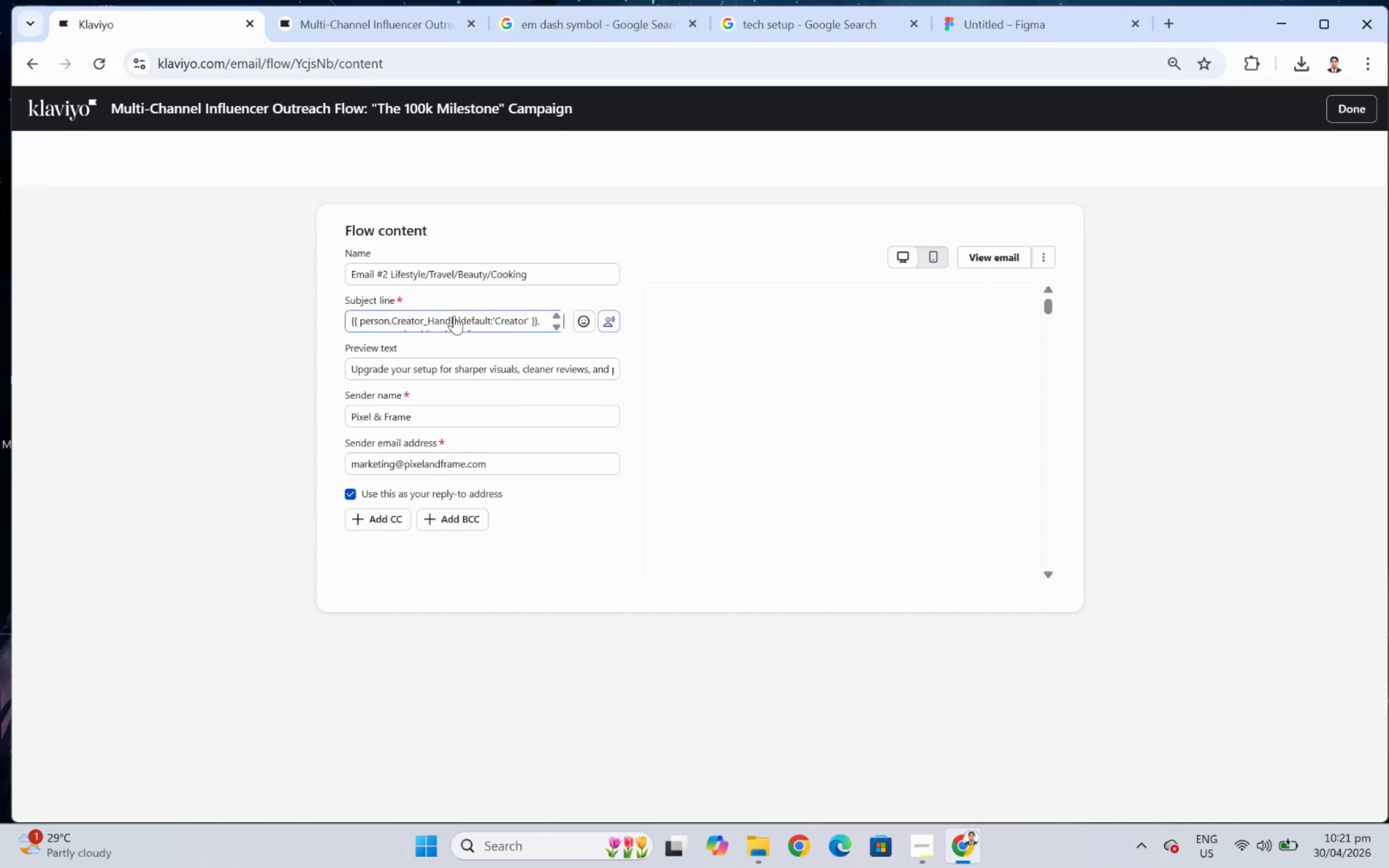 
left_click([1350, 108])
 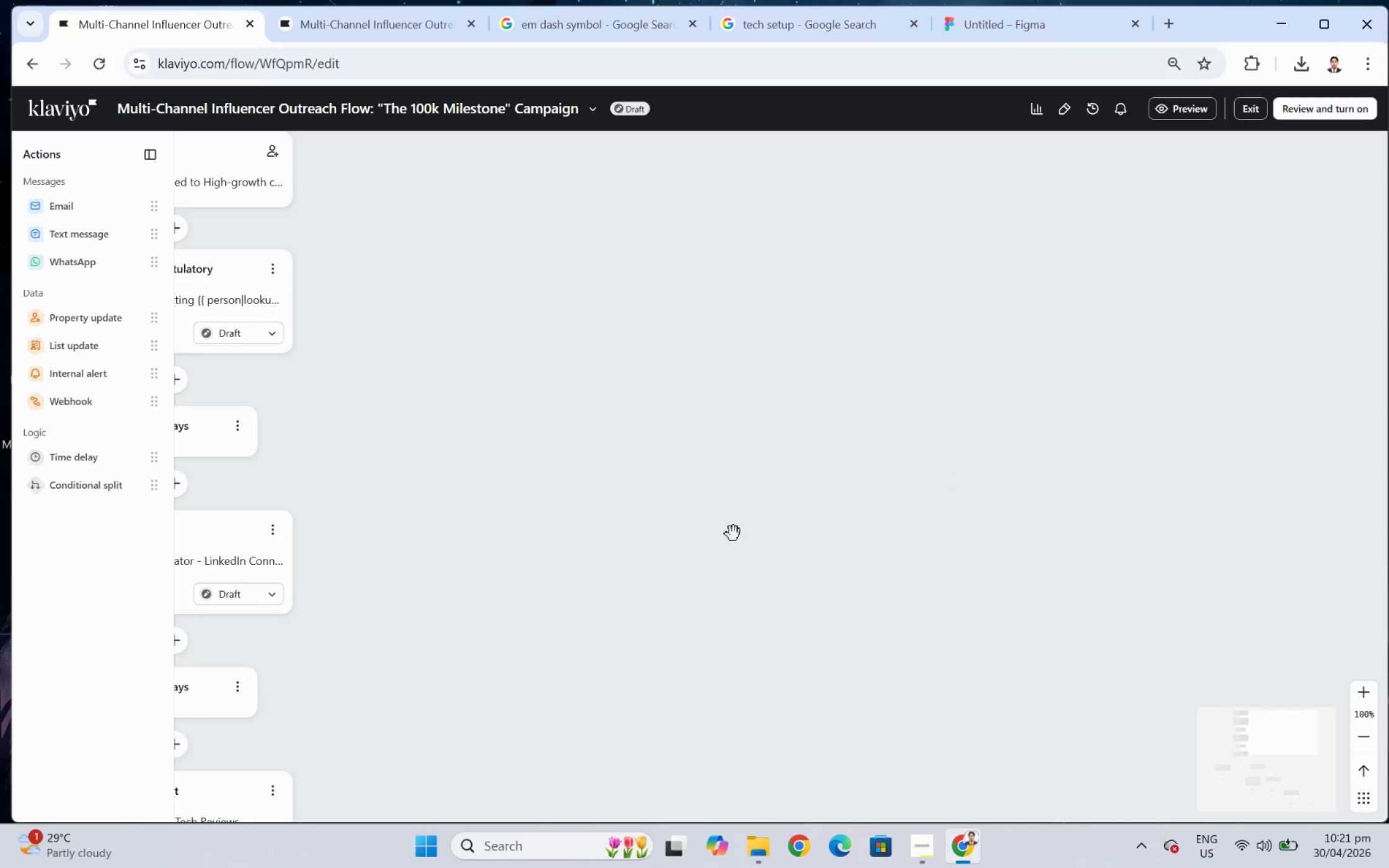 
left_click_drag(start_coordinate=[702, 582], to_coordinate=[1034, 327])
 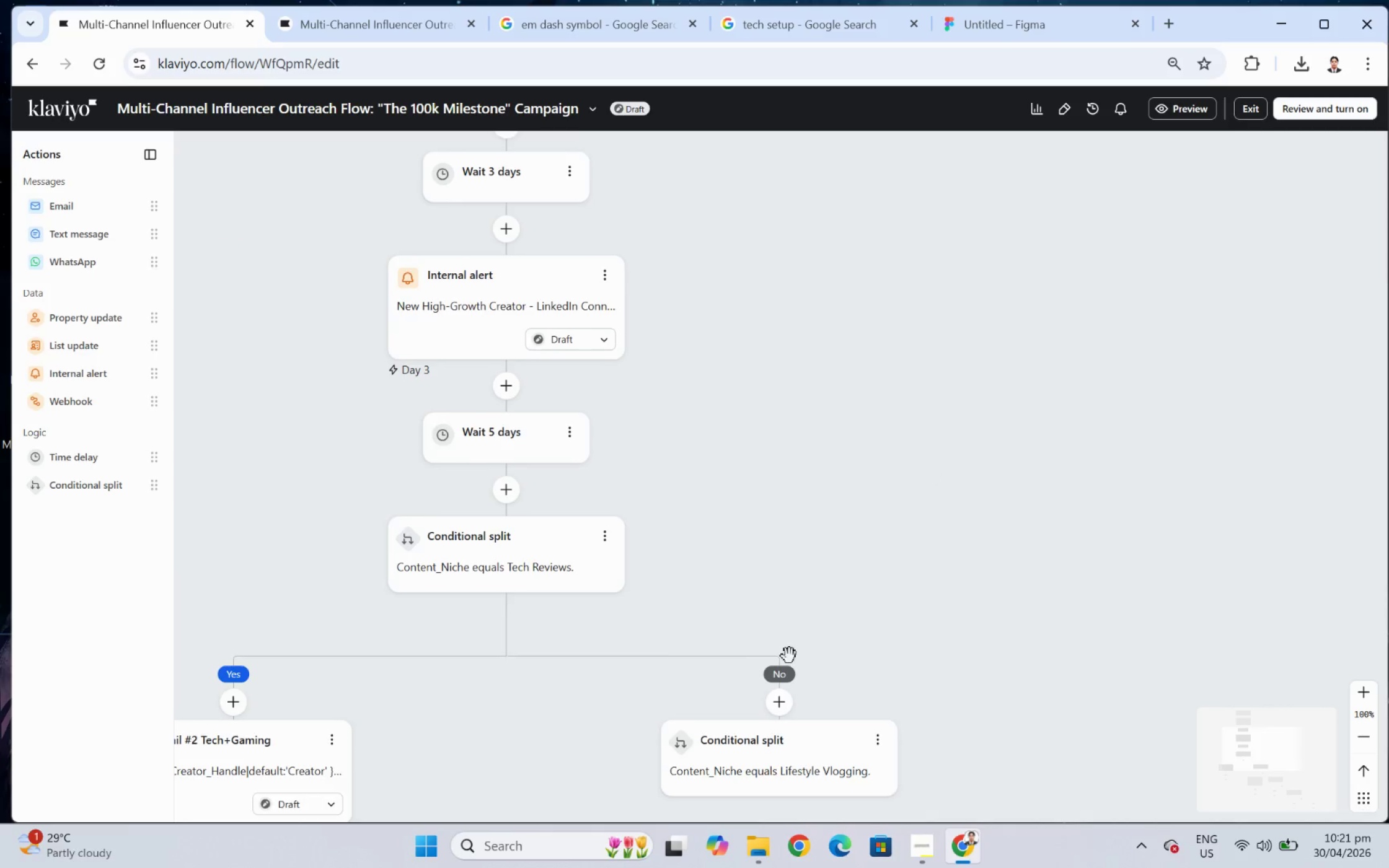 
left_click_drag(start_coordinate=[797, 615], to_coordinate=[968, 423])
 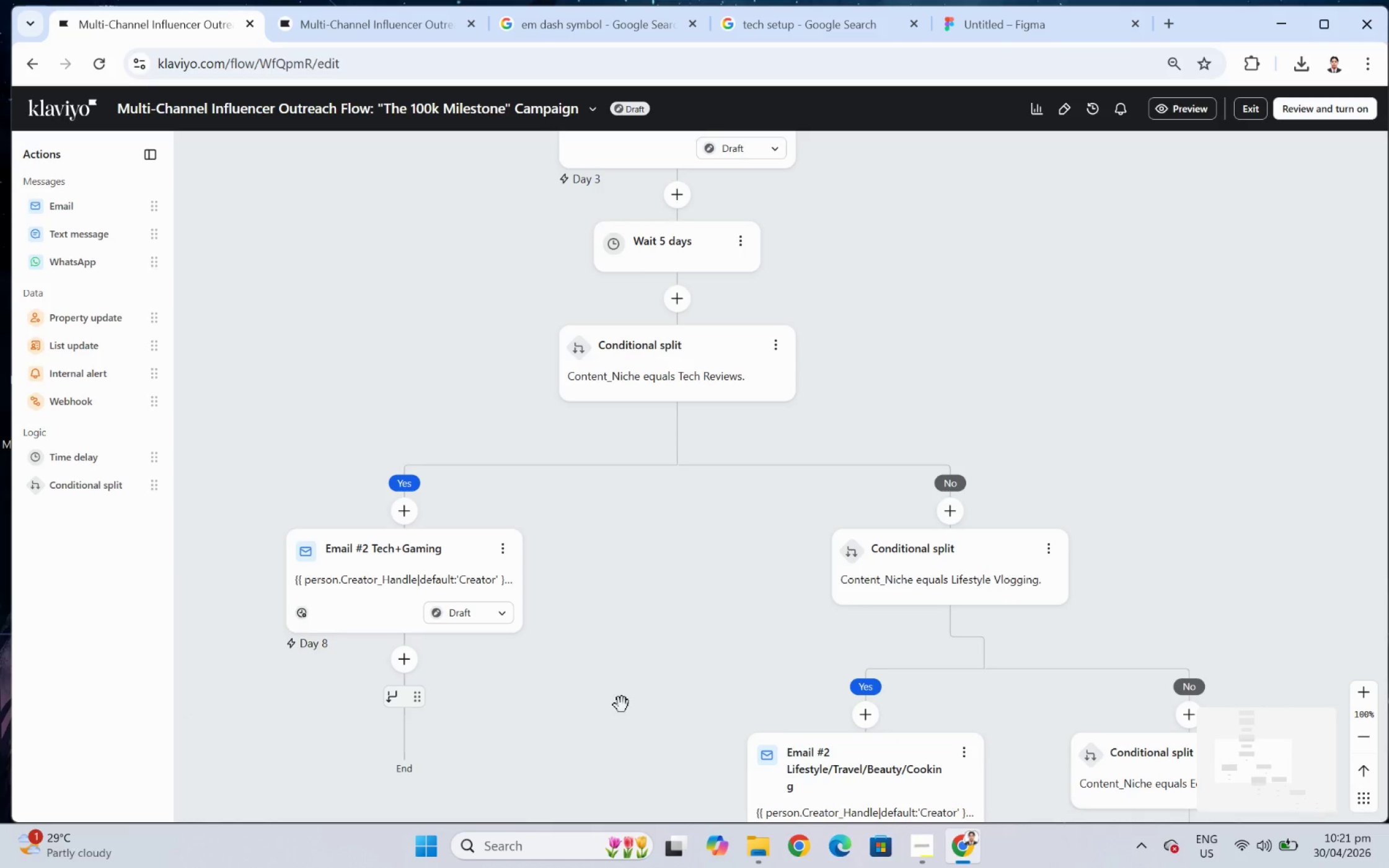 
left_click_drag(start_coordinate=[622, 699], to_coordinate=[628, 483])
 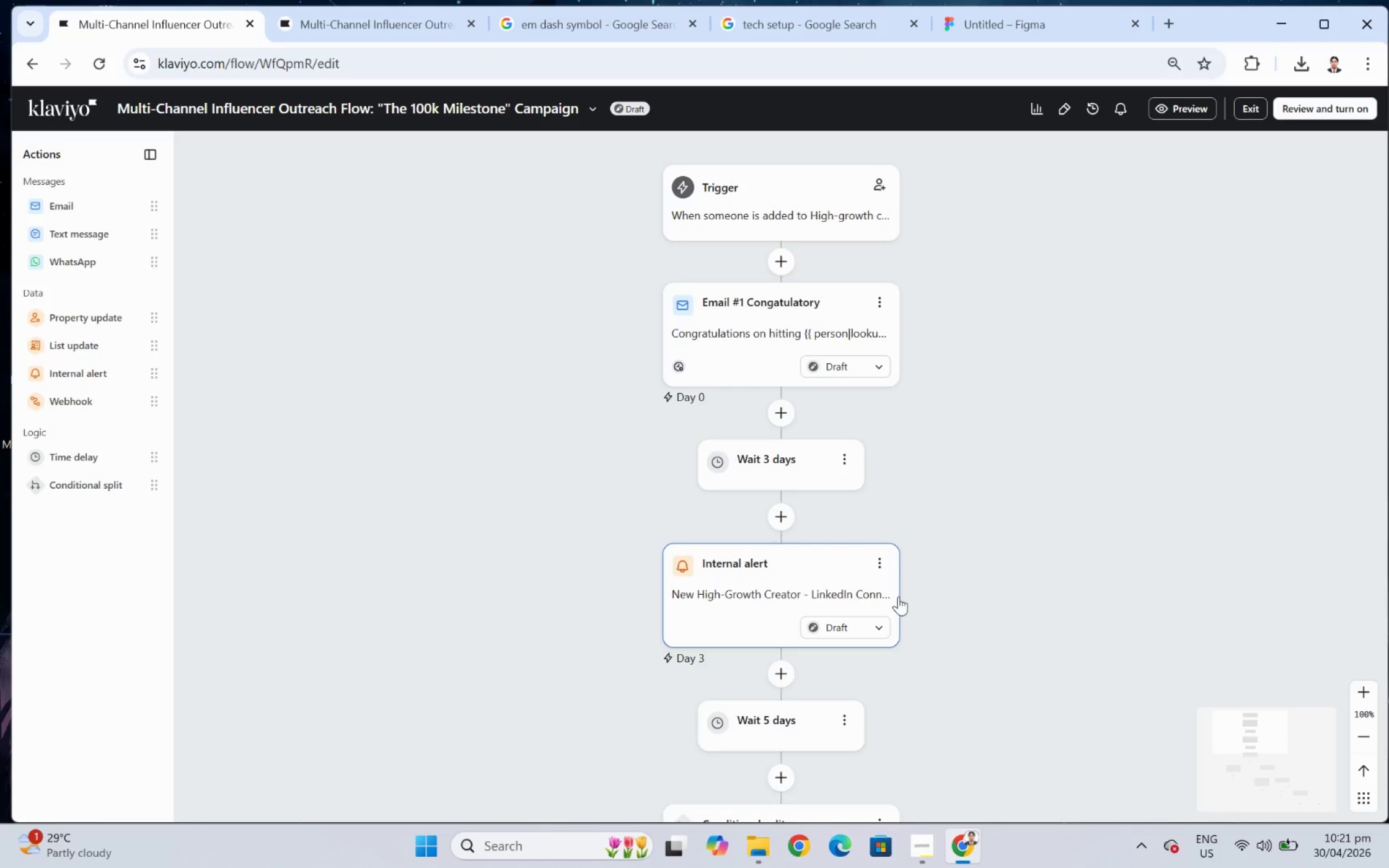 
scroll: coordinate [600, 592], scroll_direction: down, amount: 14.0
 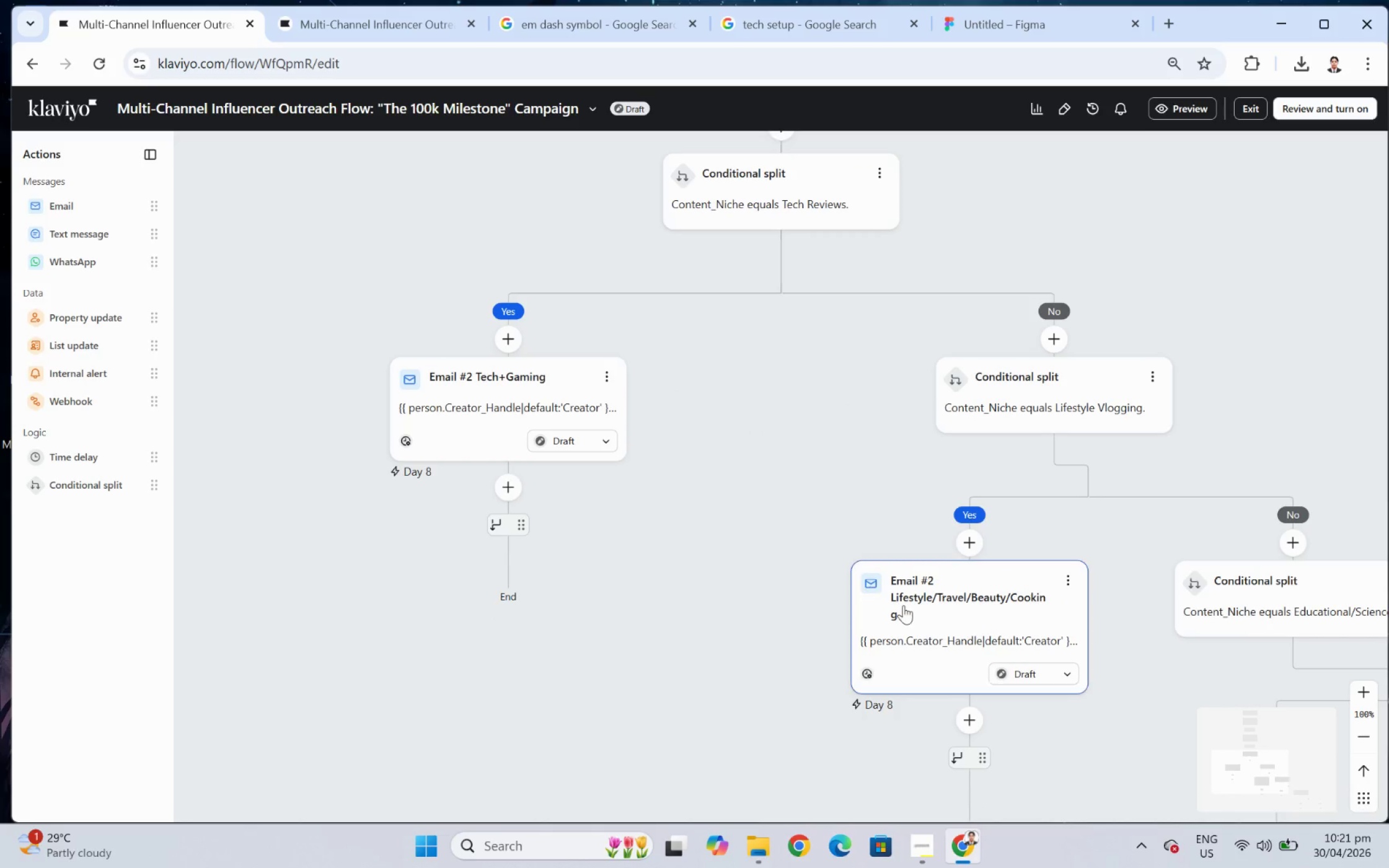 
left_click([903, 605])
 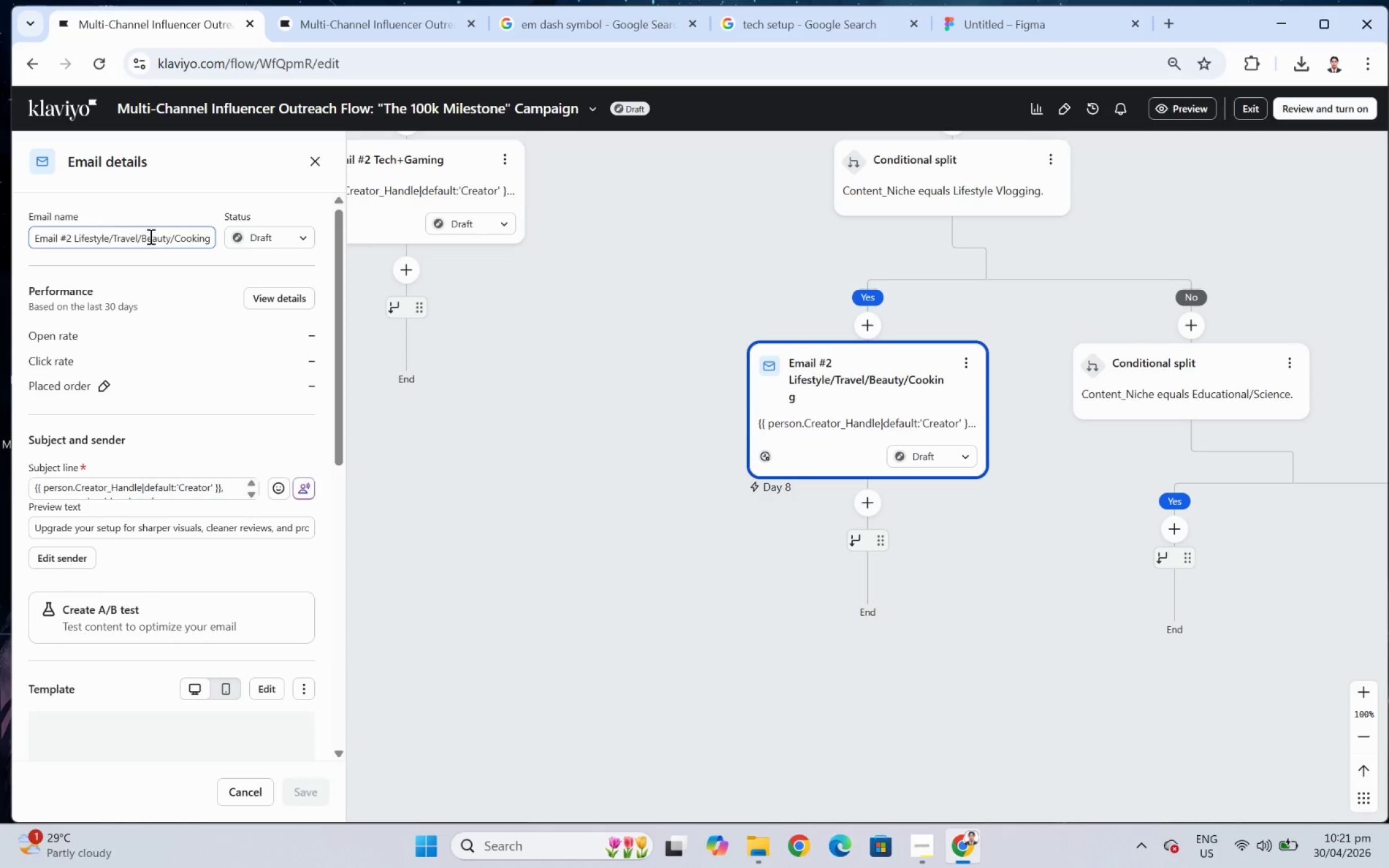 
double_click([150, 234])
 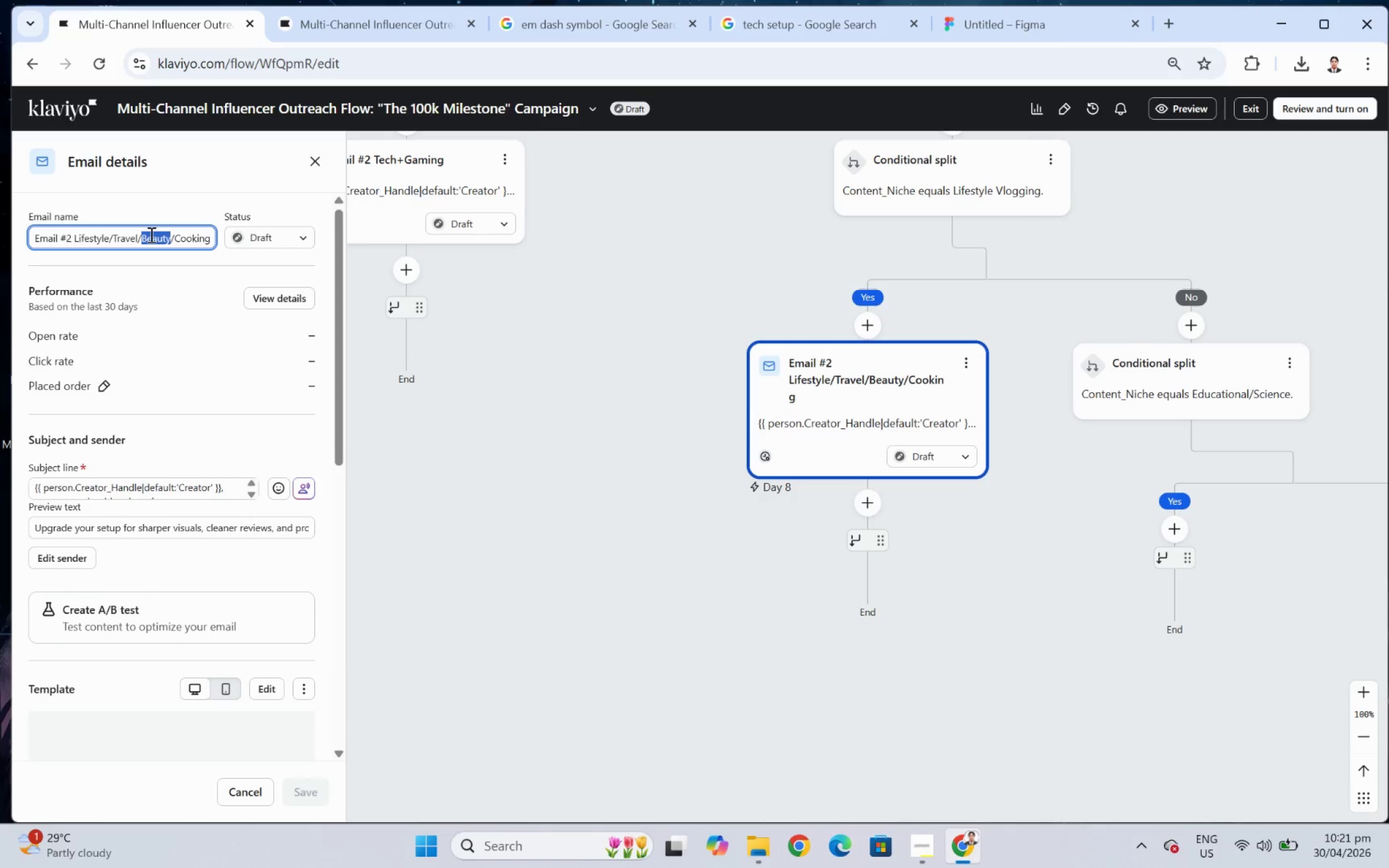 
triple_click([150, 234])
 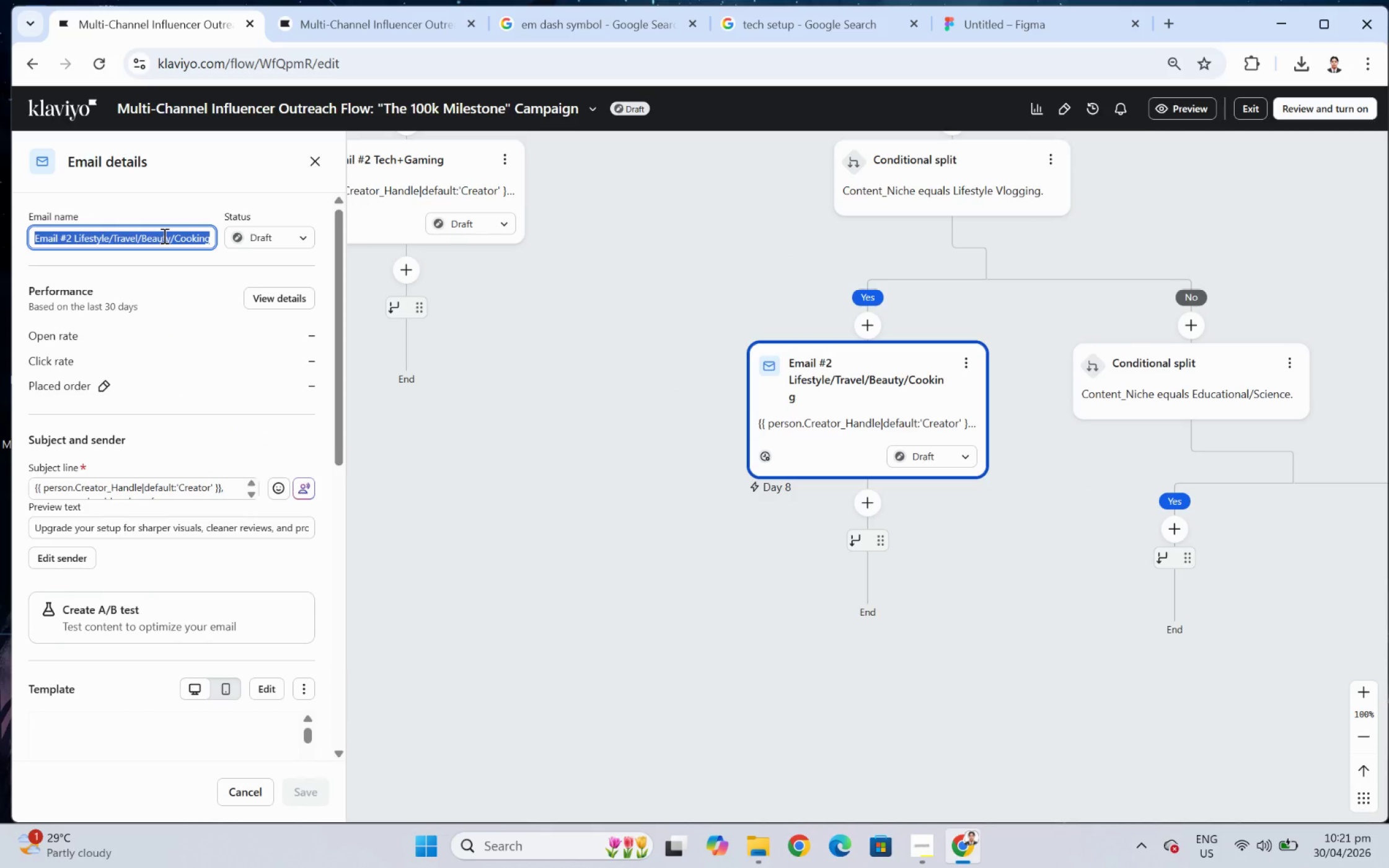 
key(Control+C)
 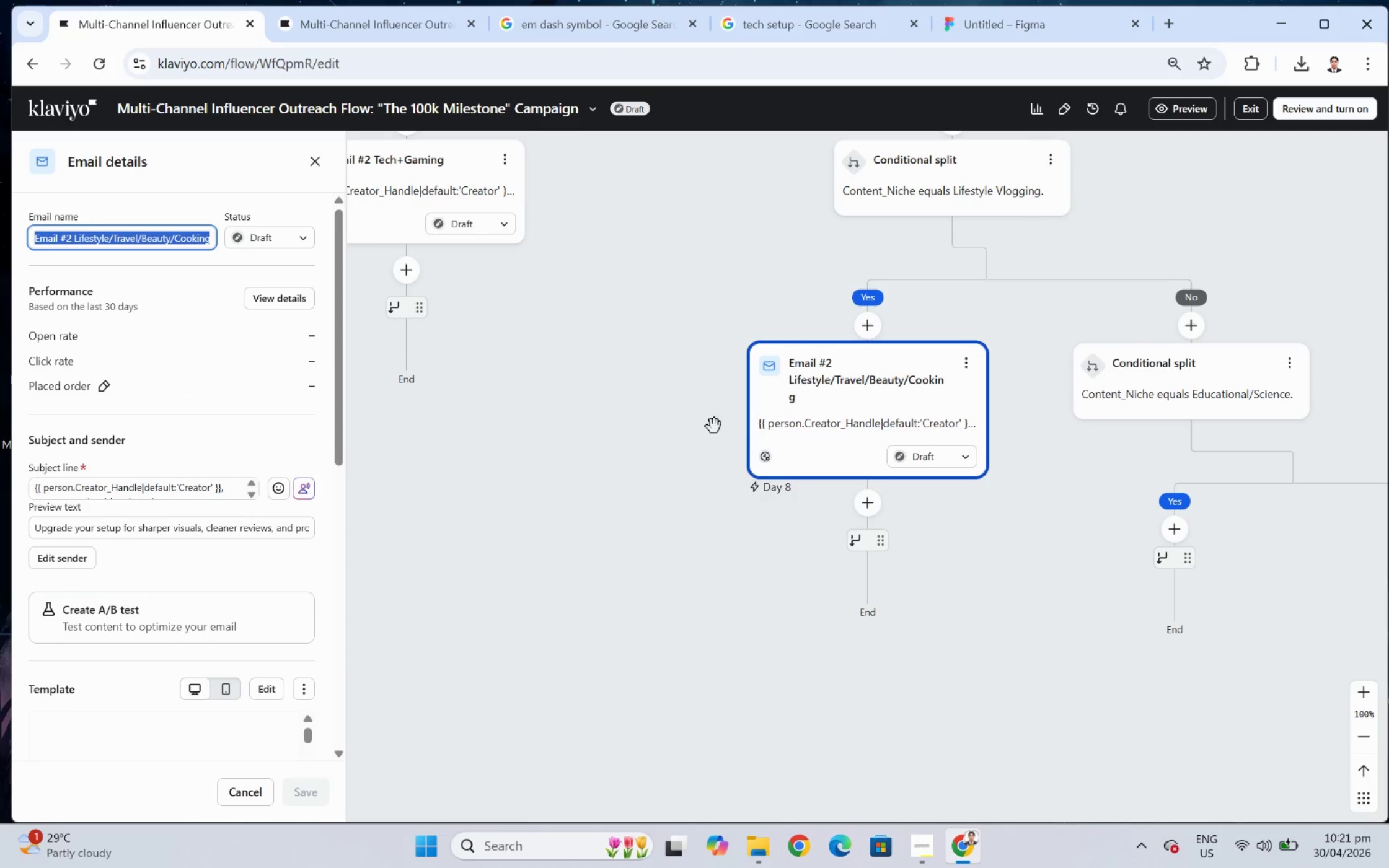 
key(Control+C)
 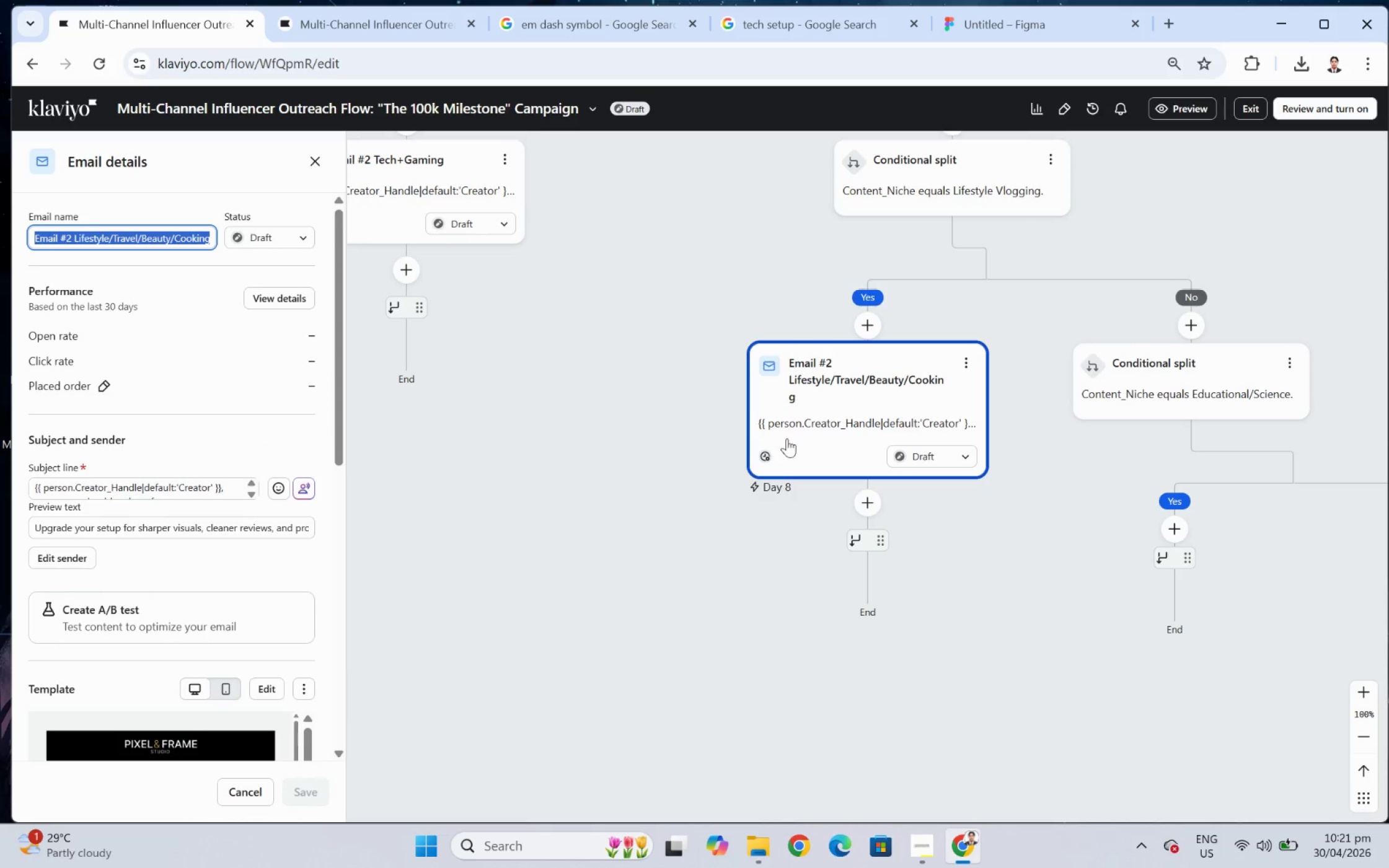 
key(Control+C)
 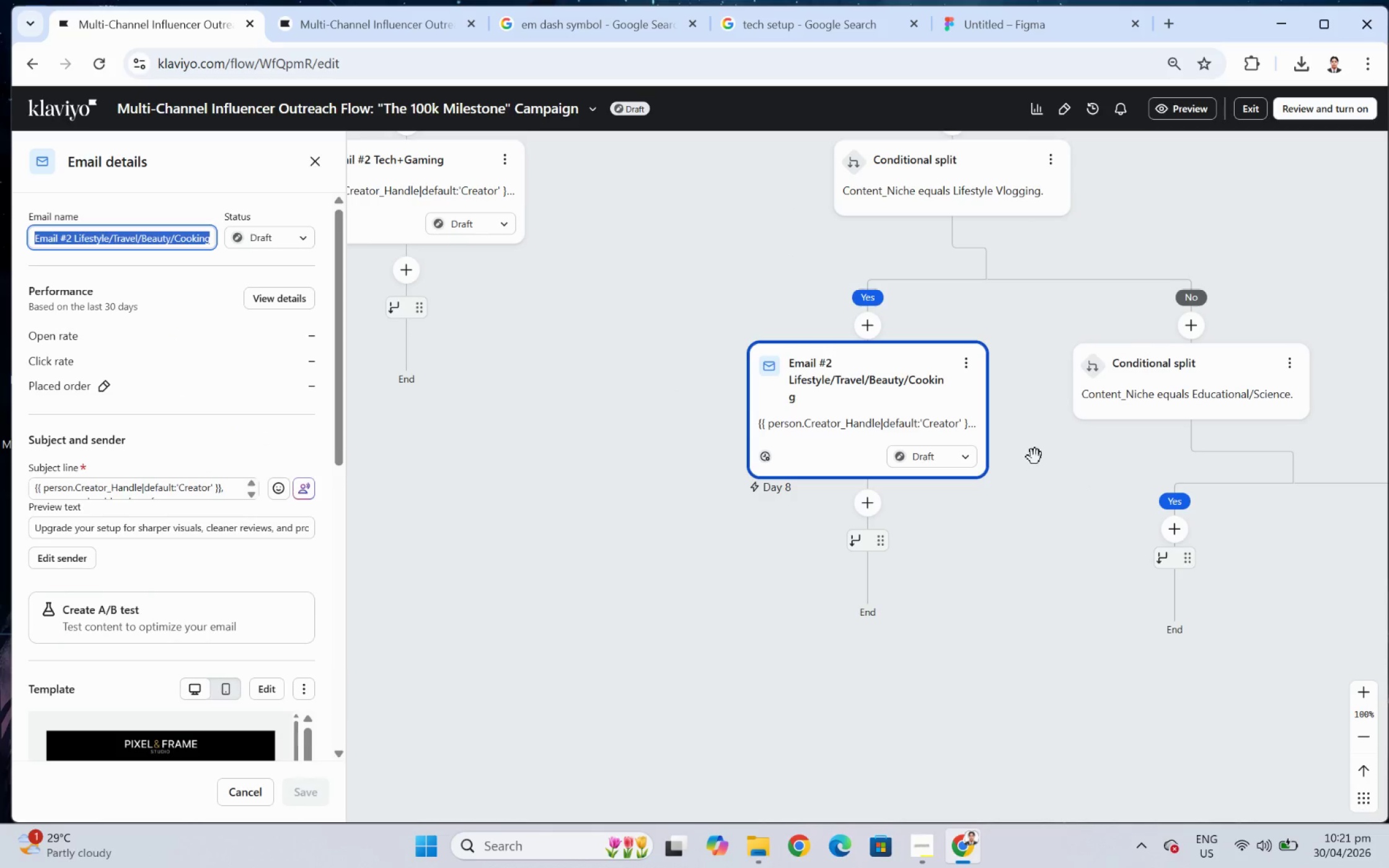 
left_click([1033, 454])
 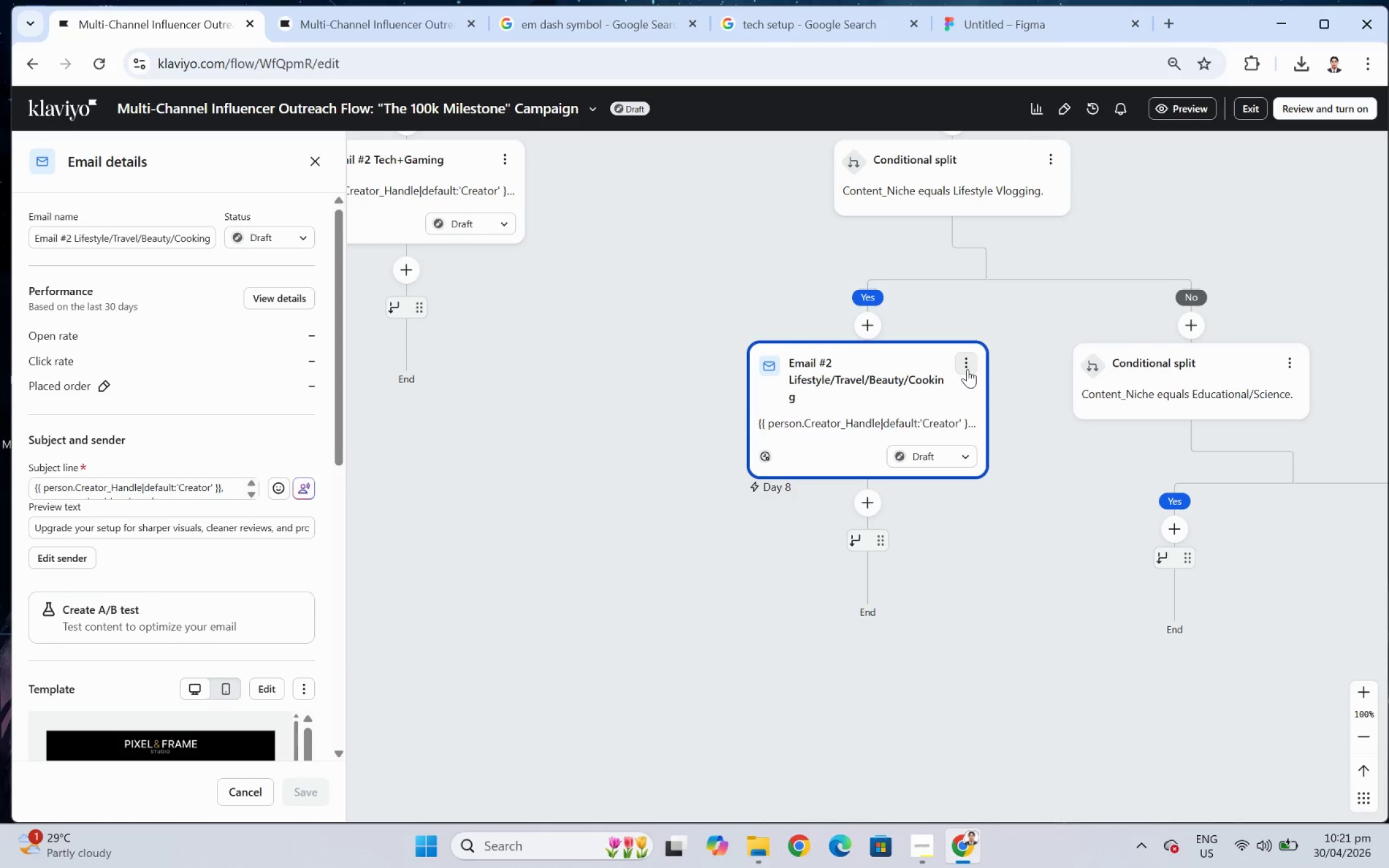 
left_click([569, 376])
 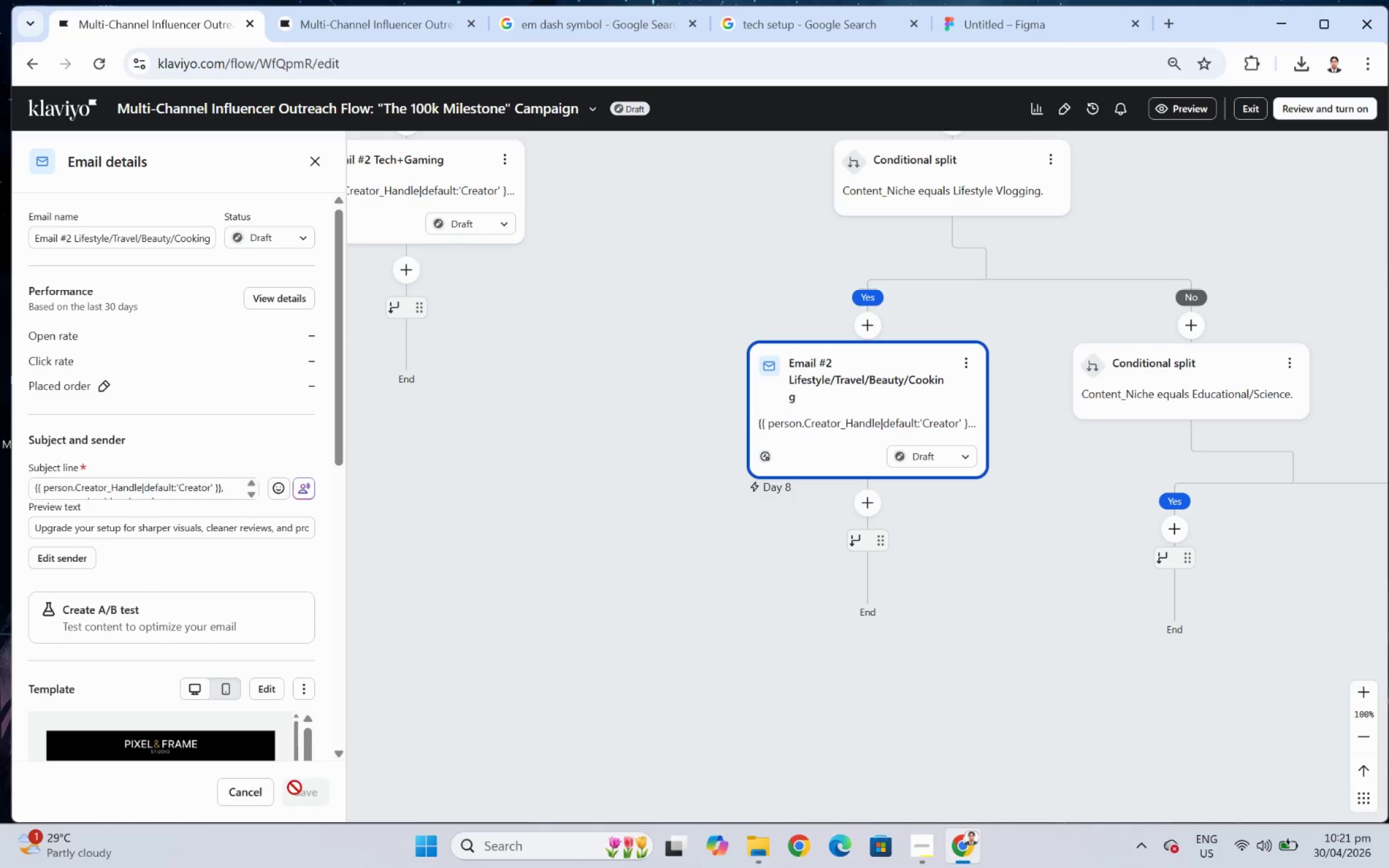 
left_click([238, 799])
 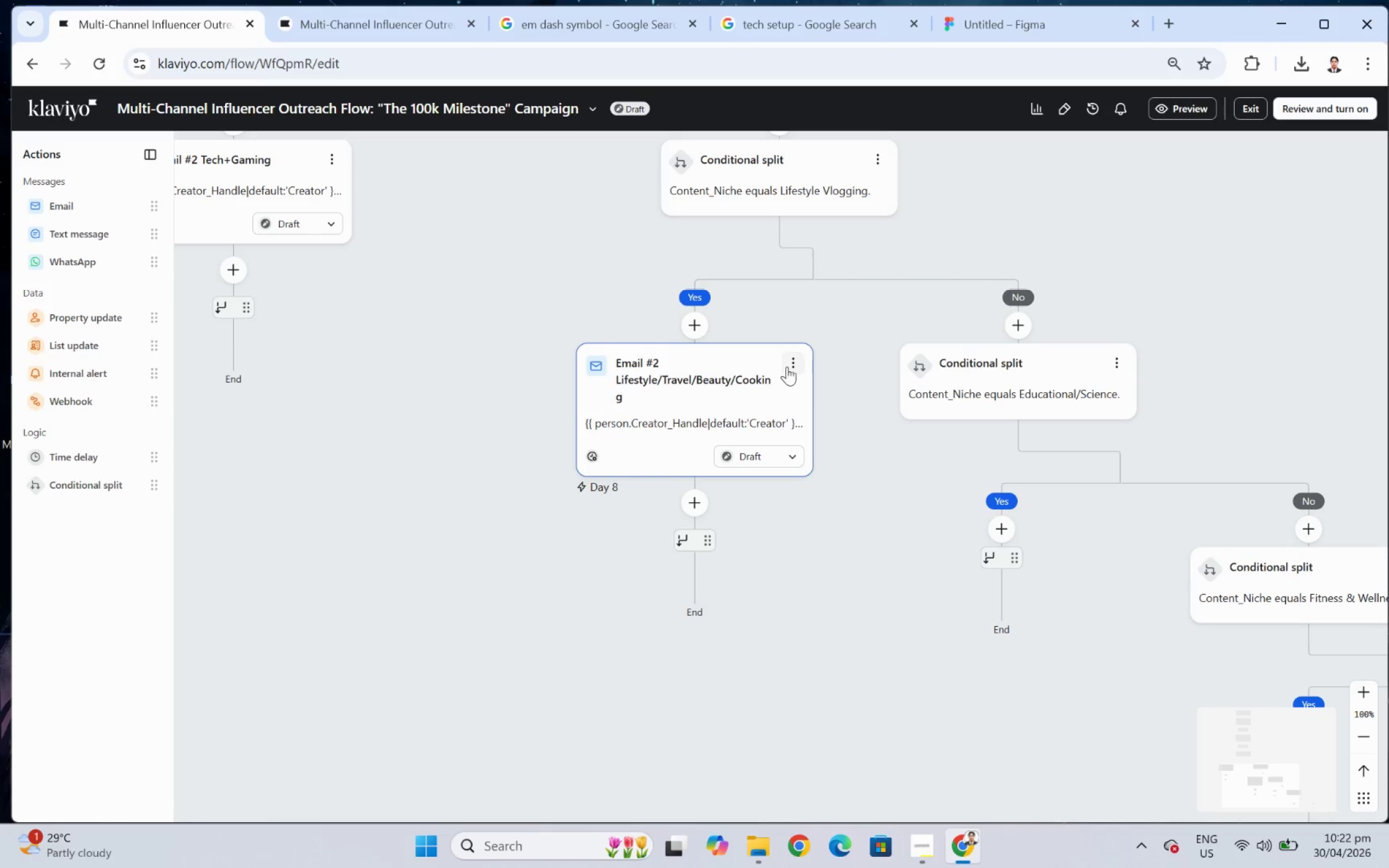 
left_click([788, 364])
 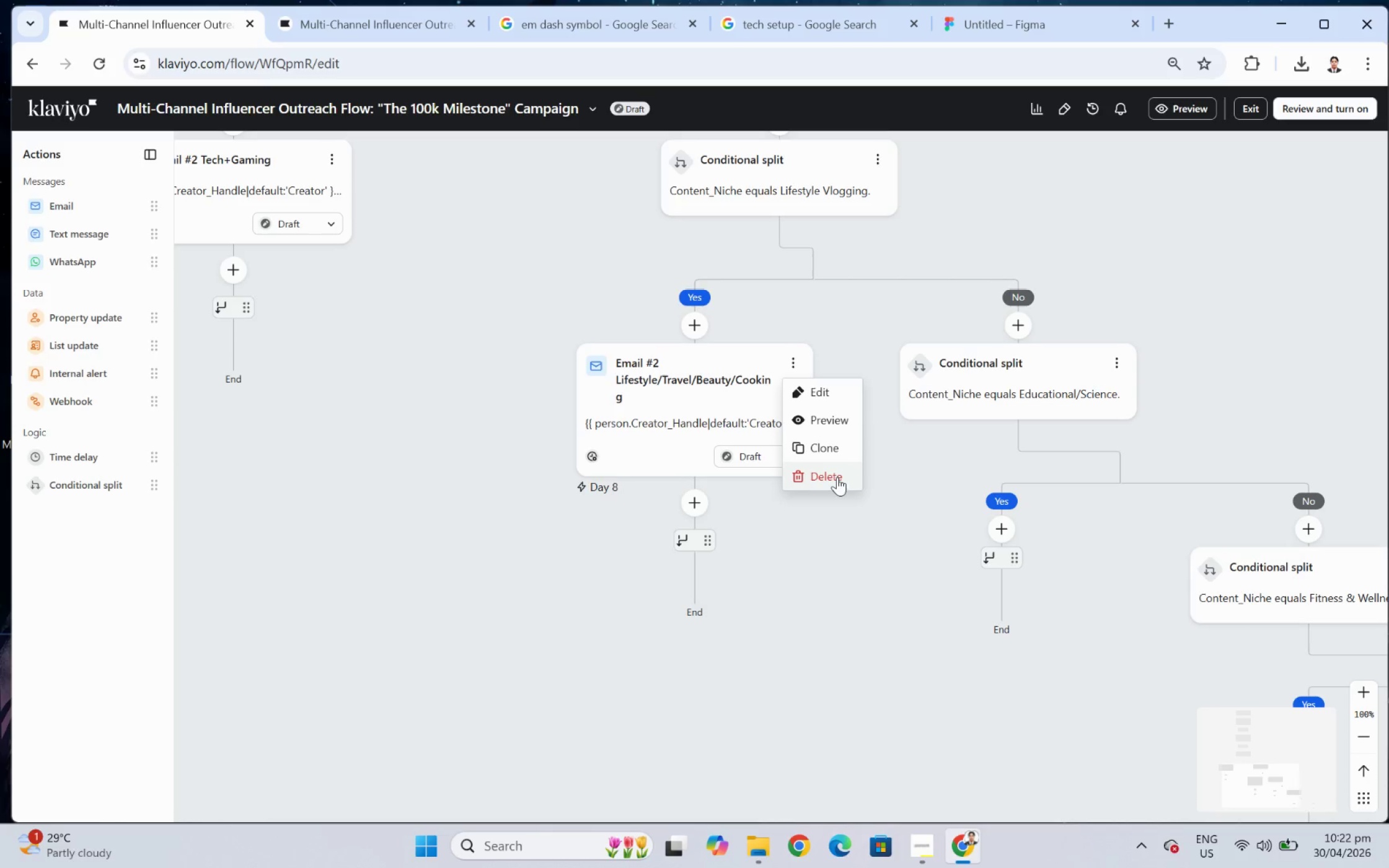 
left_click([837, 483])
 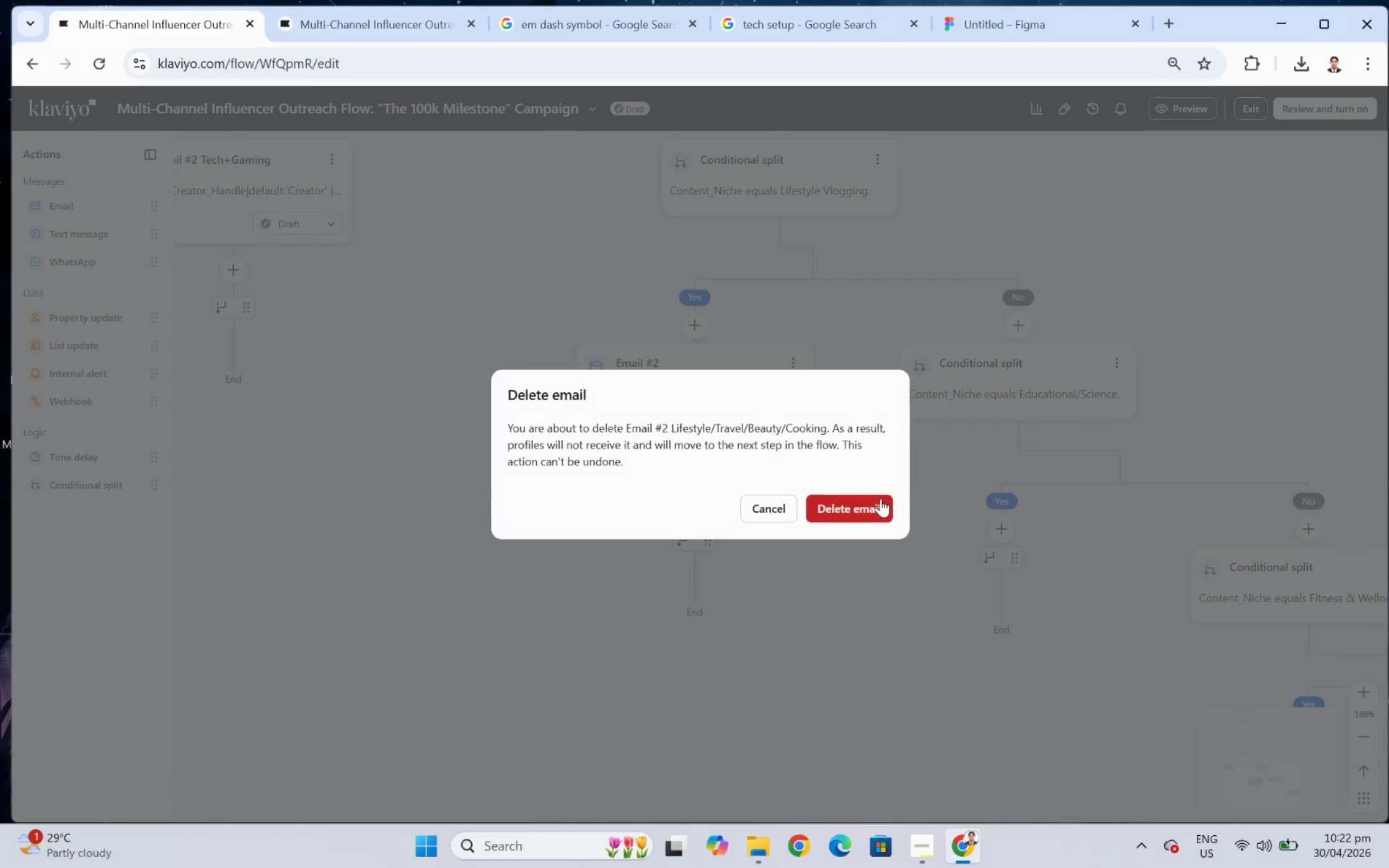 
left_click([874, 511])
 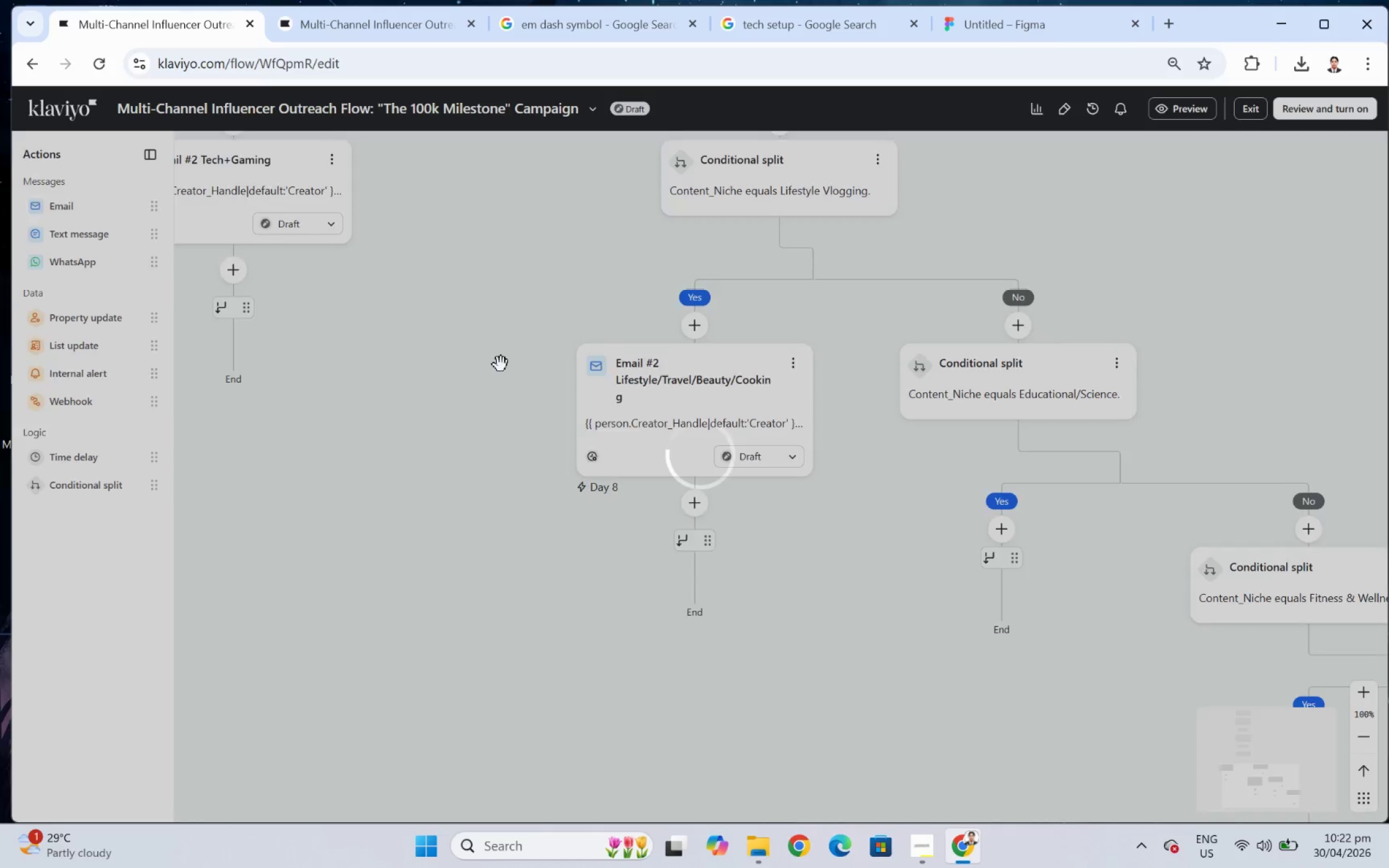 
left_click_drag(start_coordinate=[487, 325], to_coordinate=[608, 446])
 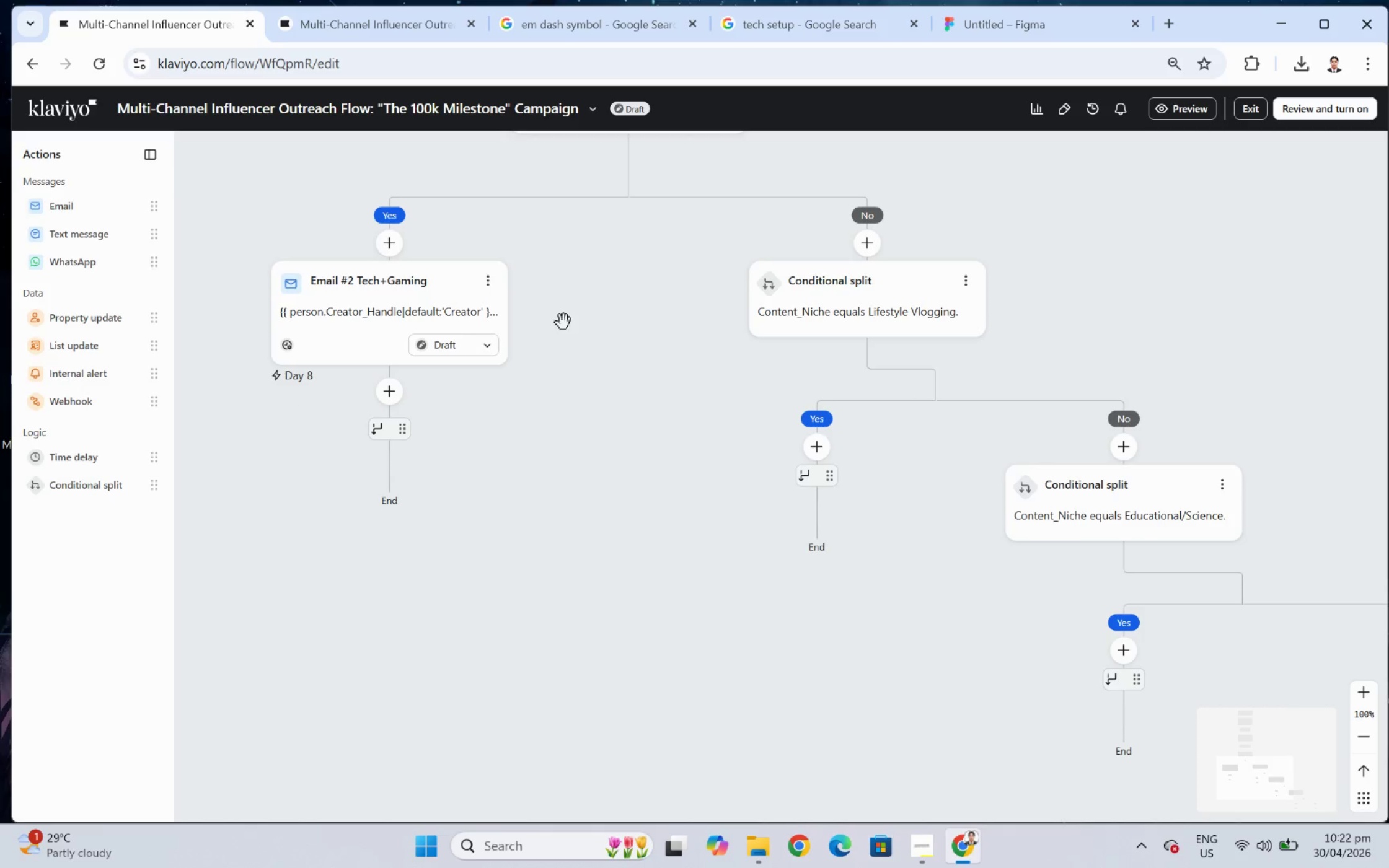 
left_click([495, 281])
 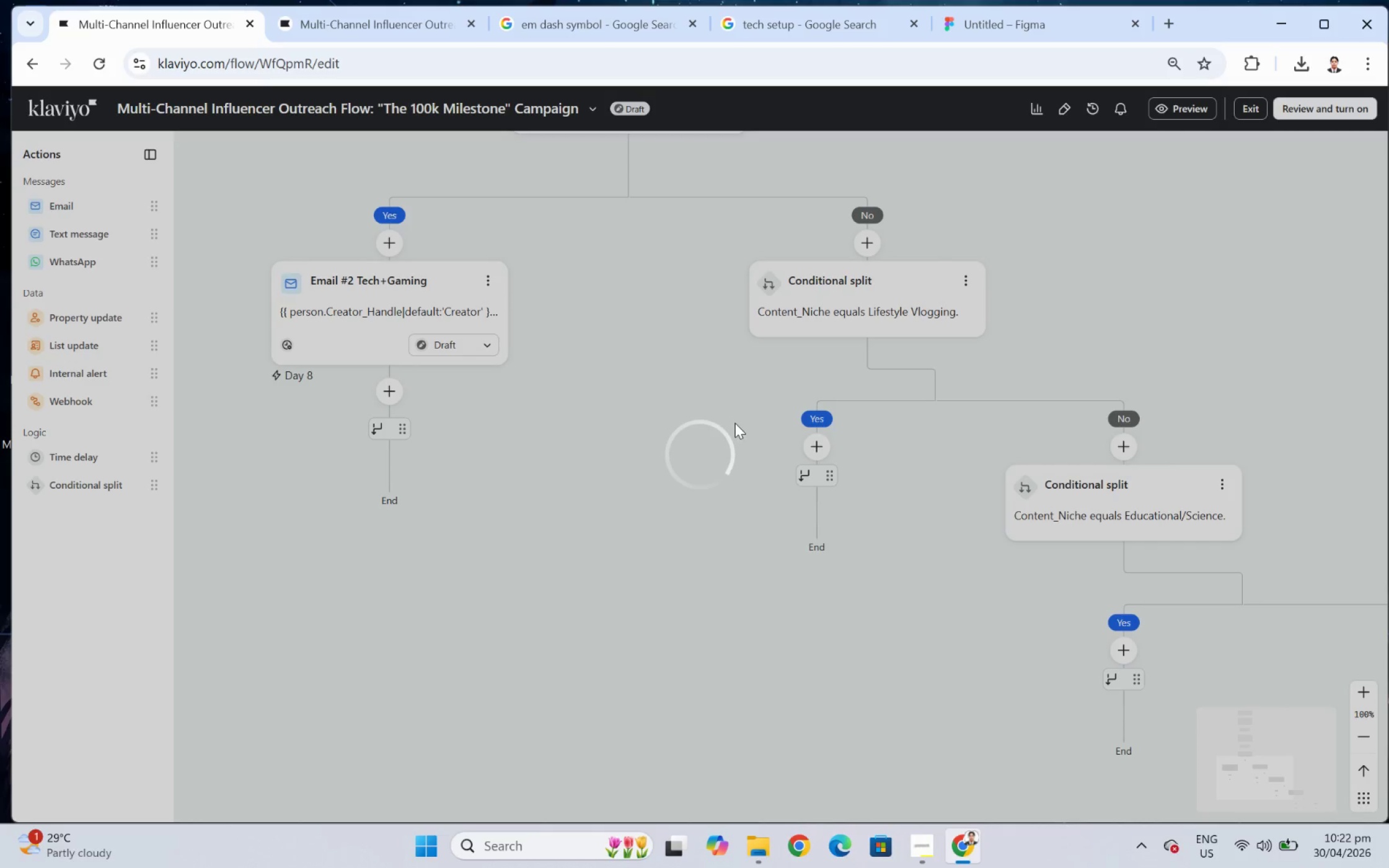 
wait(6.9)
 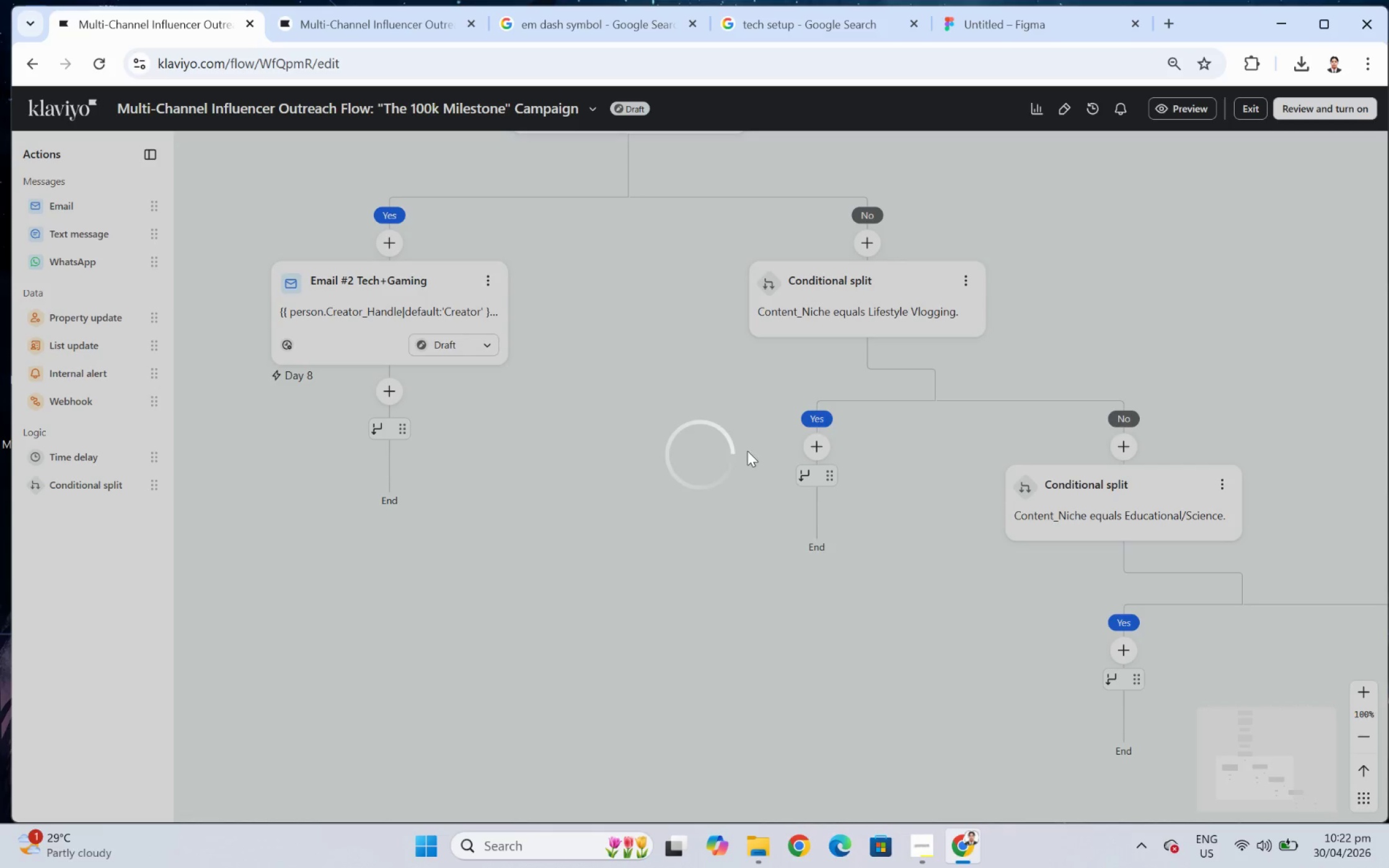 
left_click_drag(start_coordinate=[583, 456], to_coordinate=[1106, 468])
 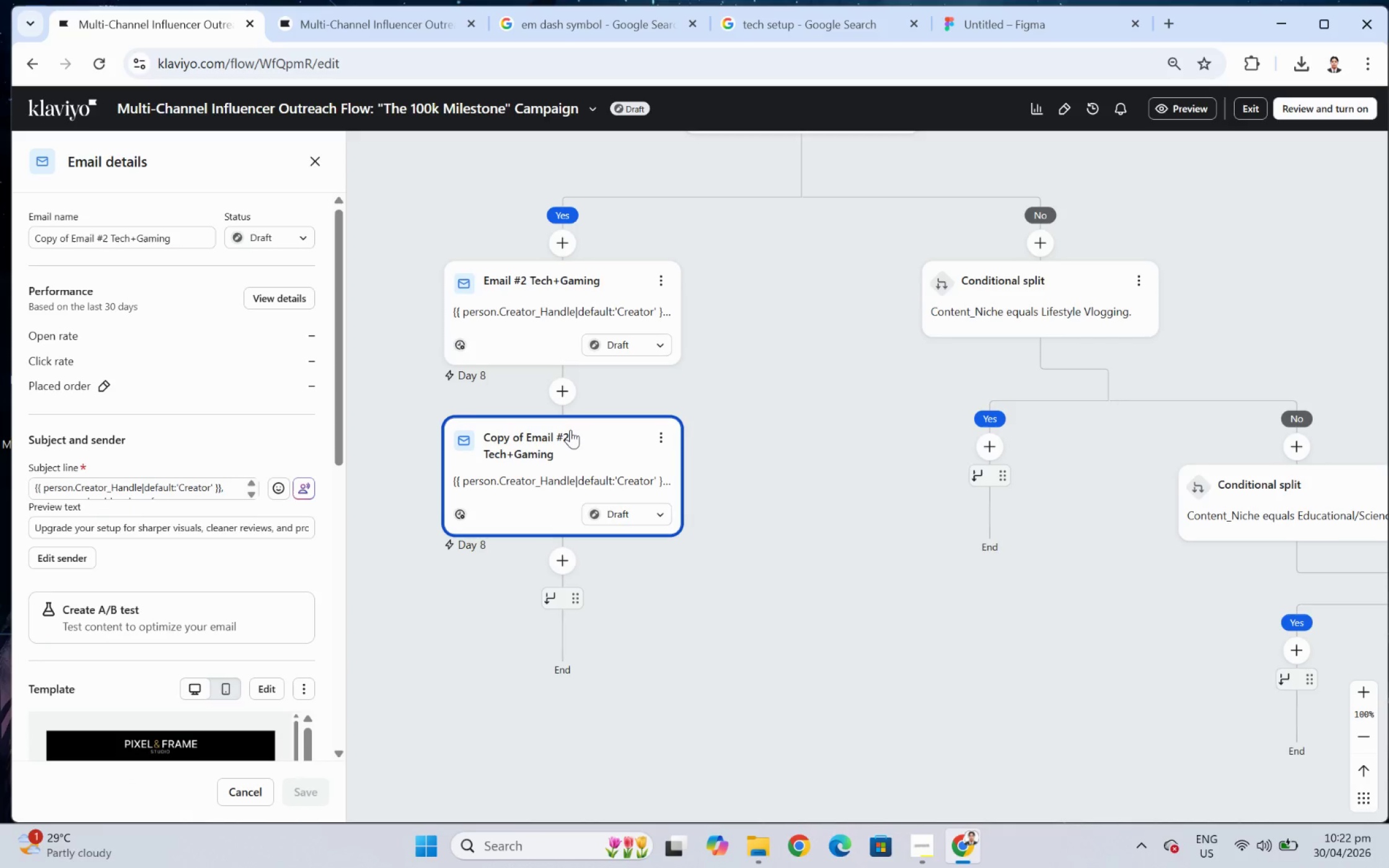 
left_click_drag(start_coordinate=[568, 427], to_coordinate=[1010, 463])
 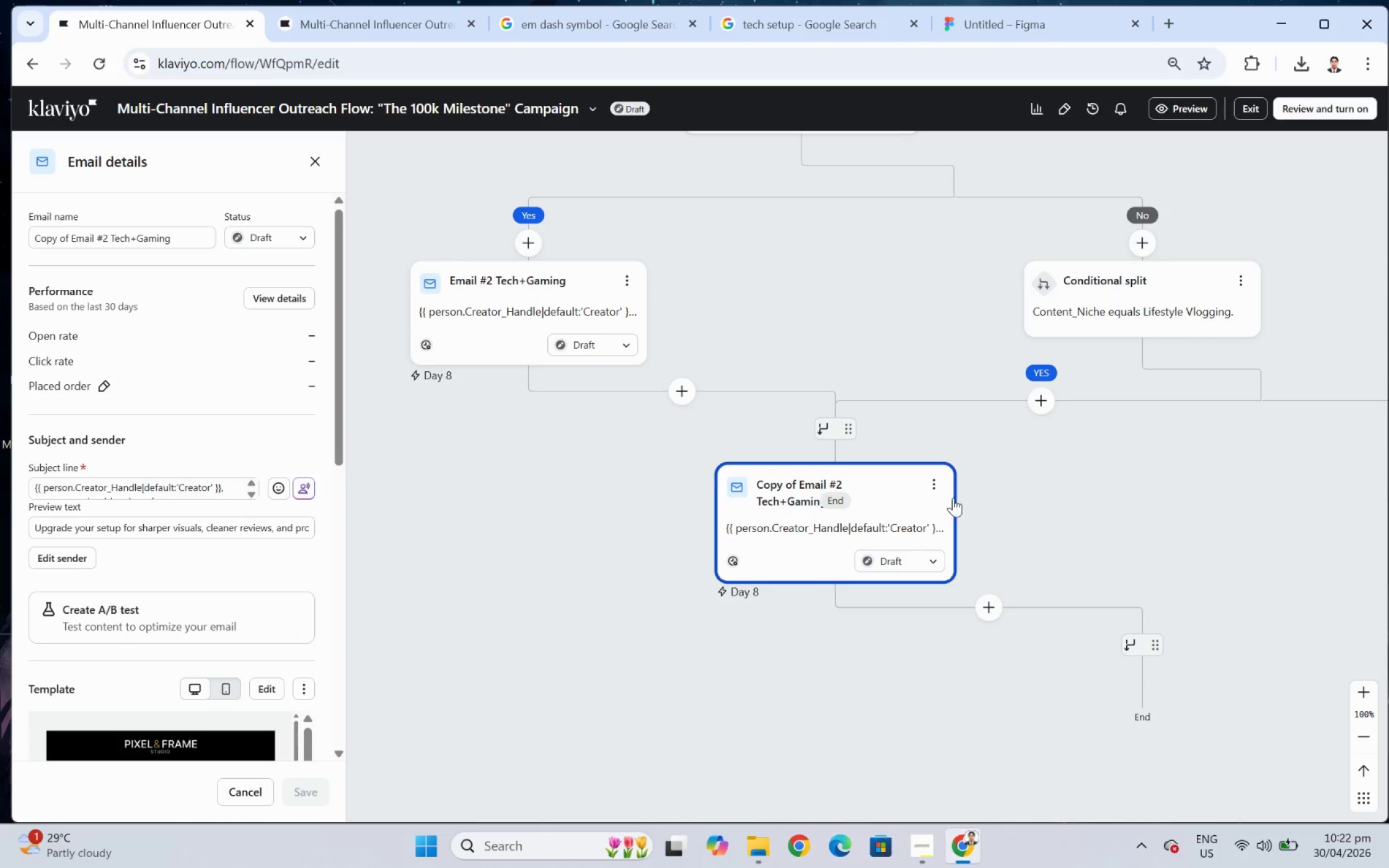 
mouse_move([965, 485])
 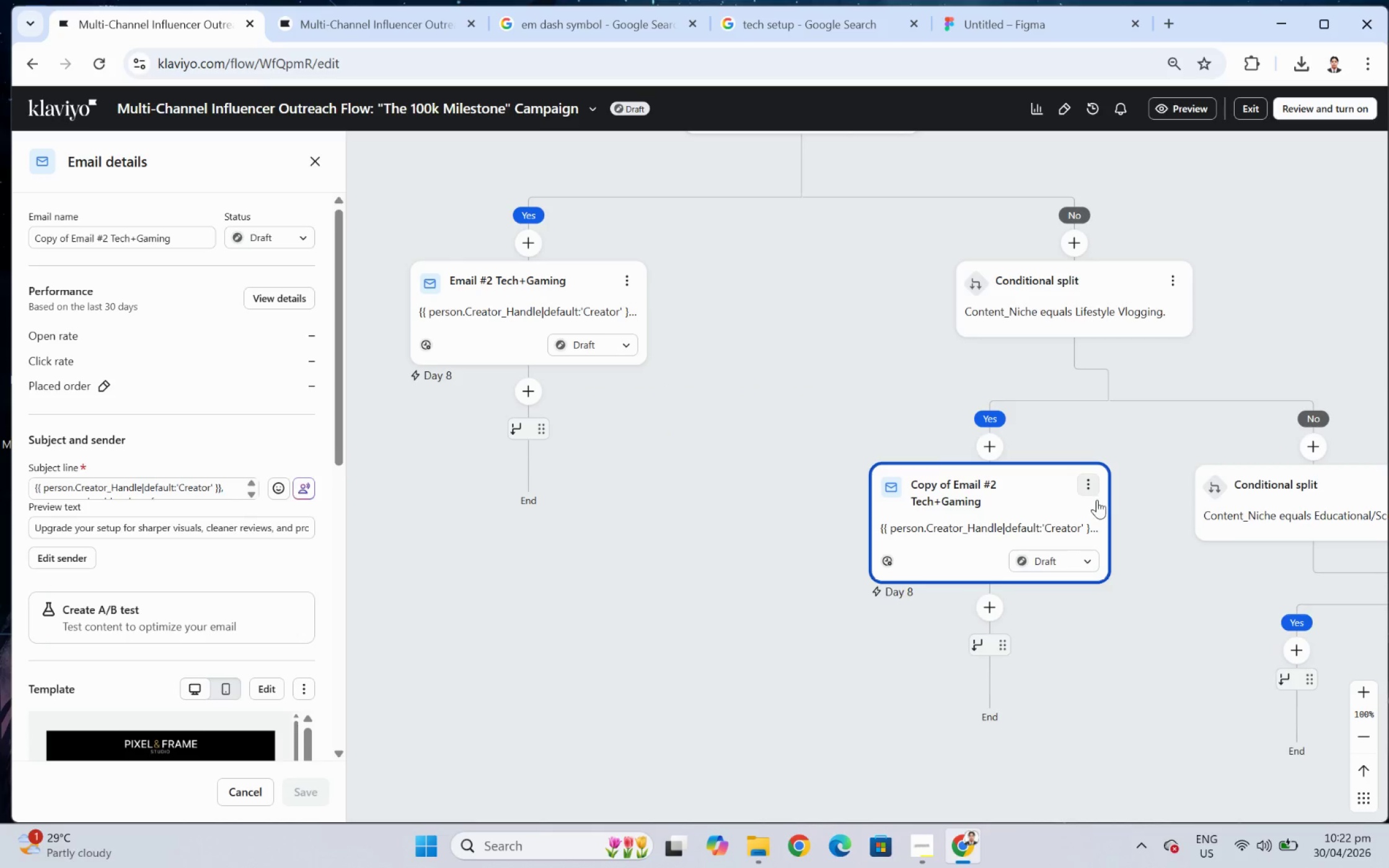 
left_click([1094, 491])
 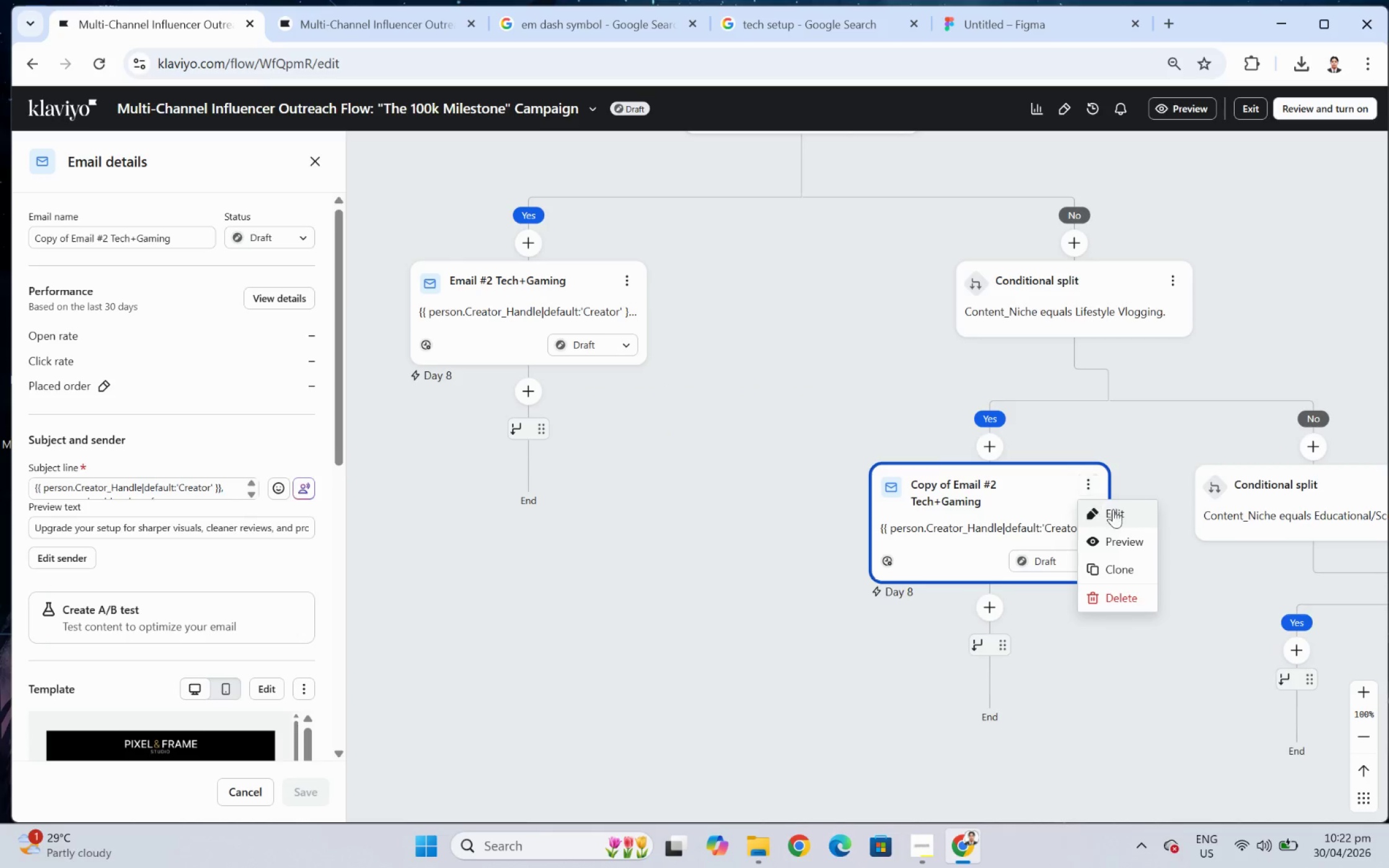 
left_click([1115, 513])
 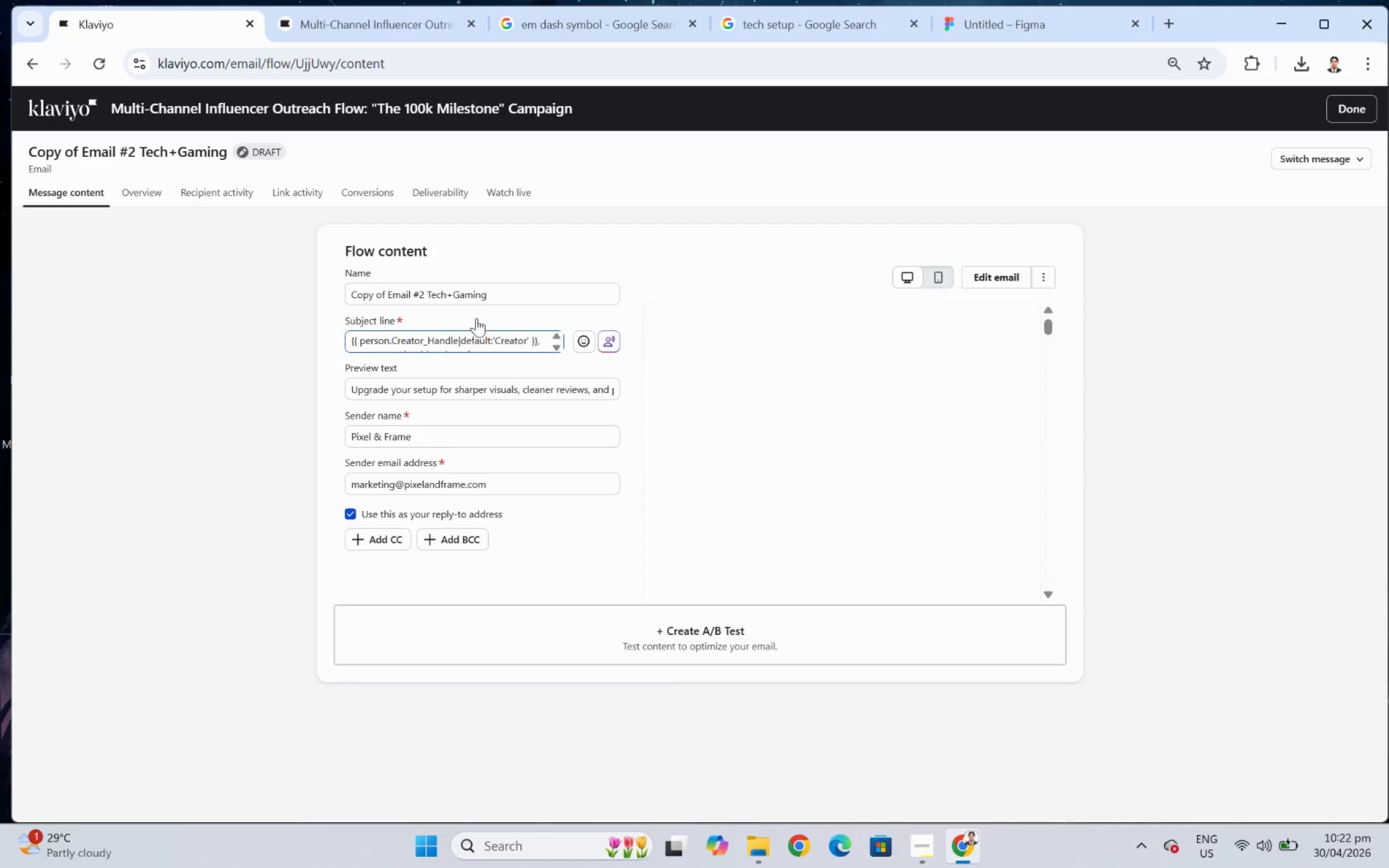 
double_click([519, 297])
 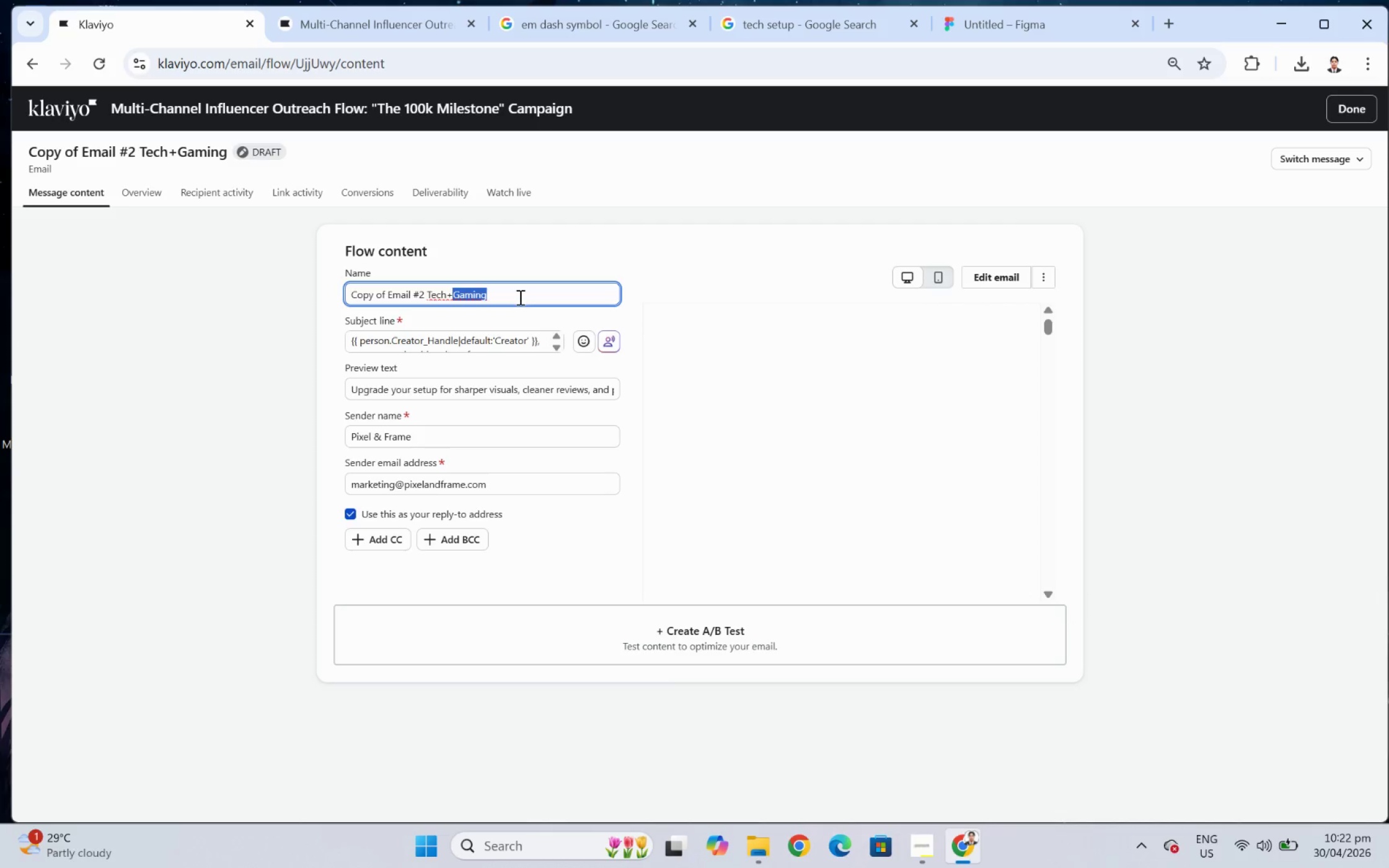 
triple_click([519, 297])
 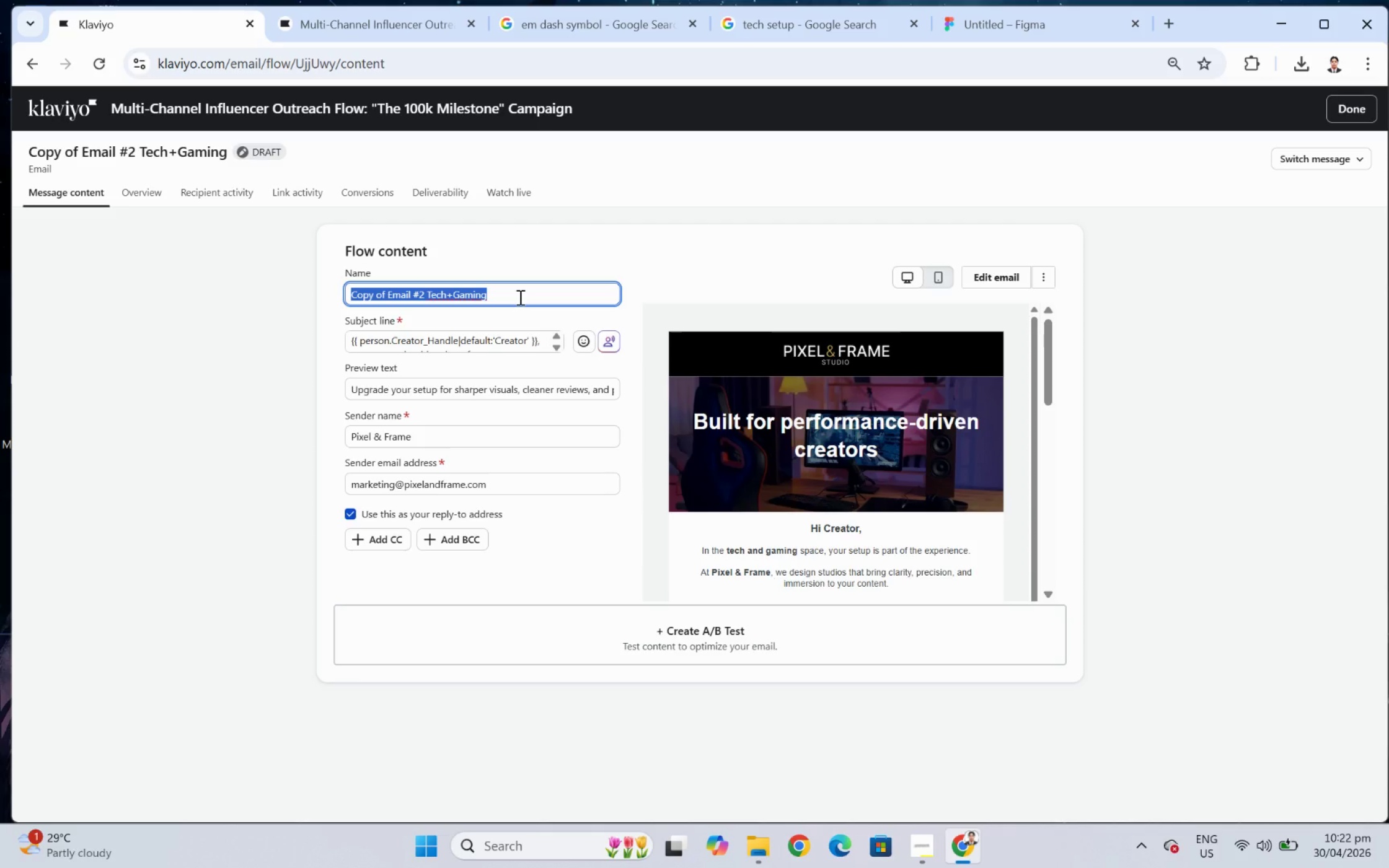 
hold_key(key=ControlLeft, duration=0.48)
 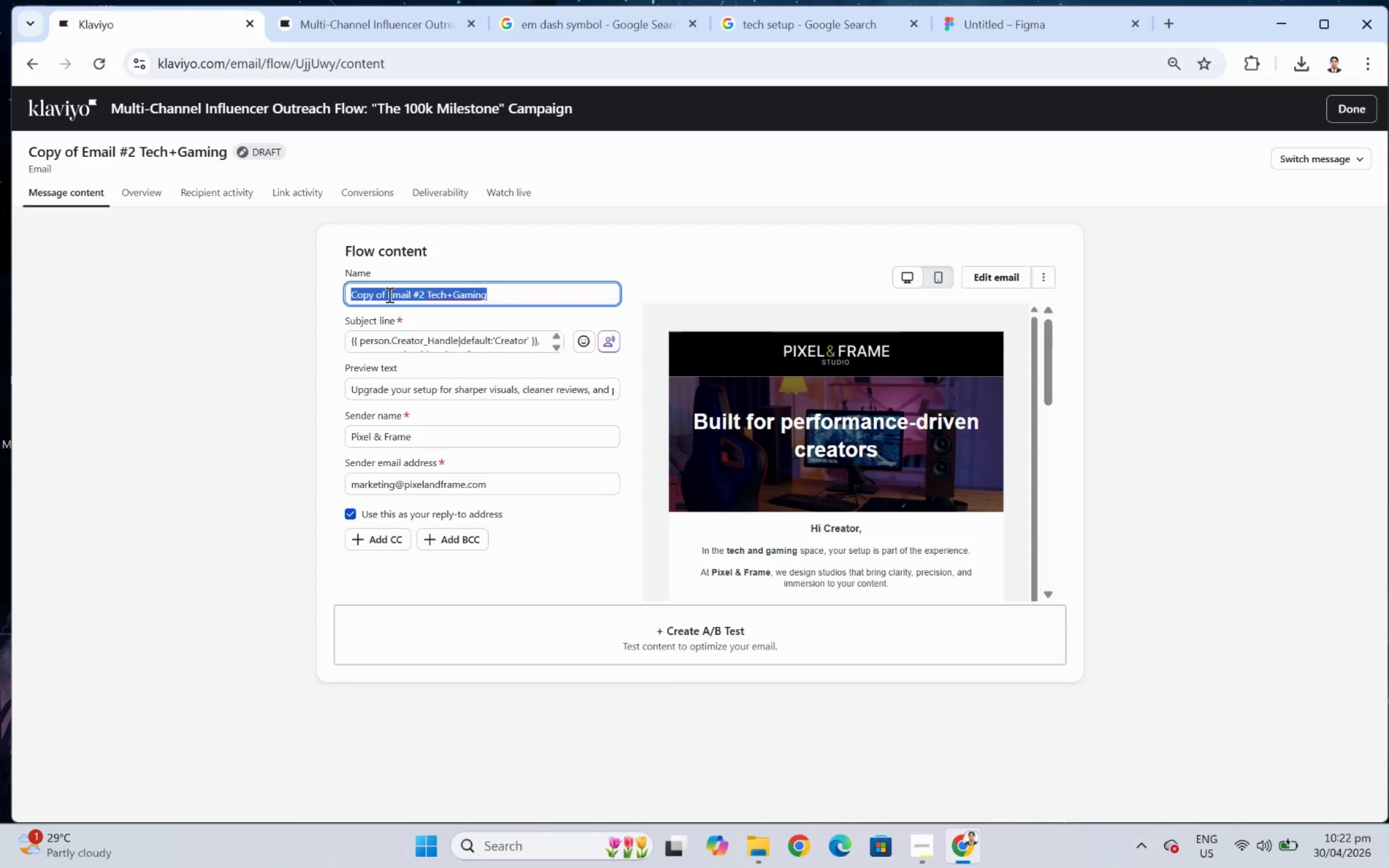 
left_click_drag(start_coordinate=[389, 294], to_coordinate=[235, 294])
 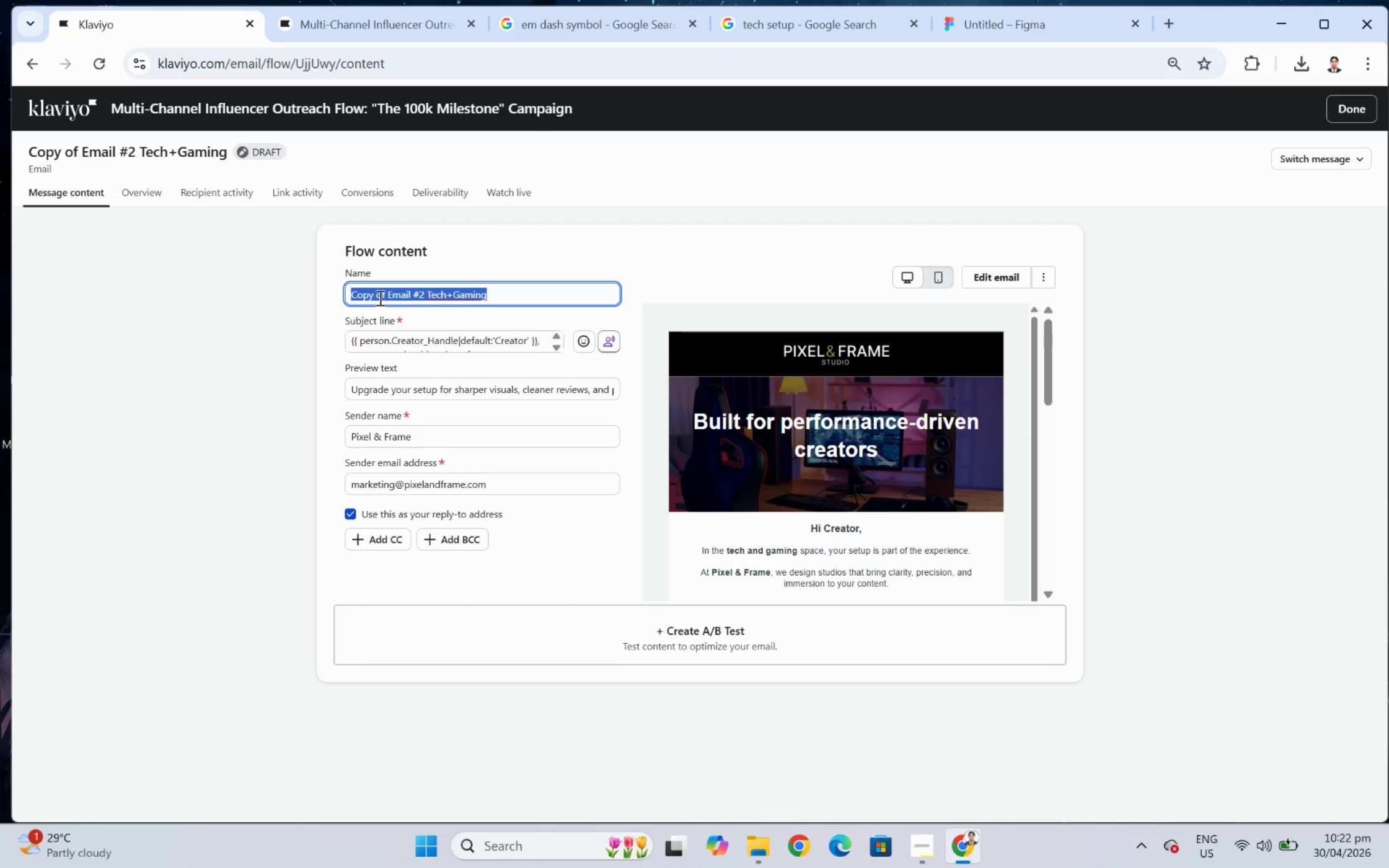 
left_click([386, 297])
 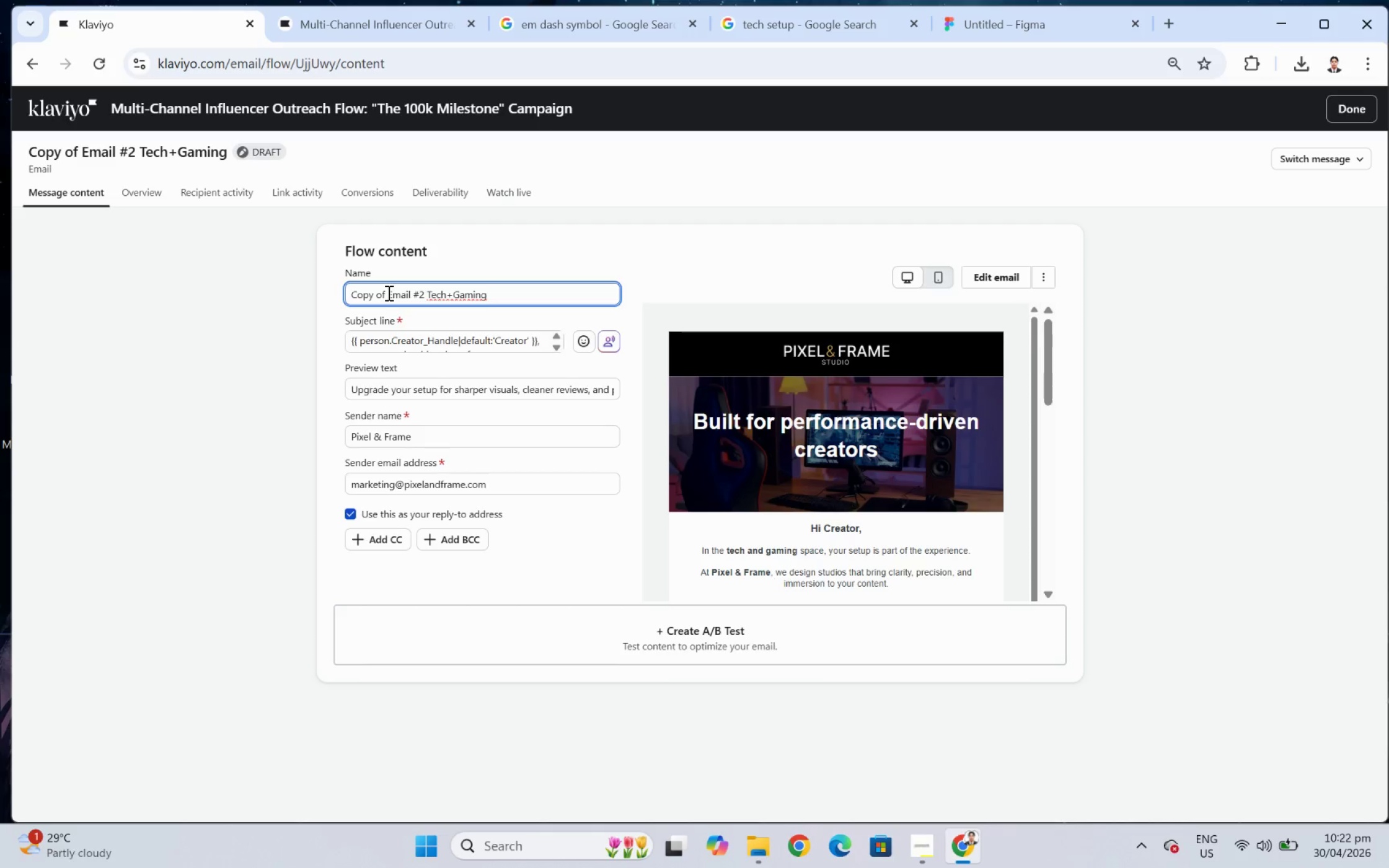 
left_click_drag(start_coordinate=[387, 292], to_coordinate=[307, 283])
 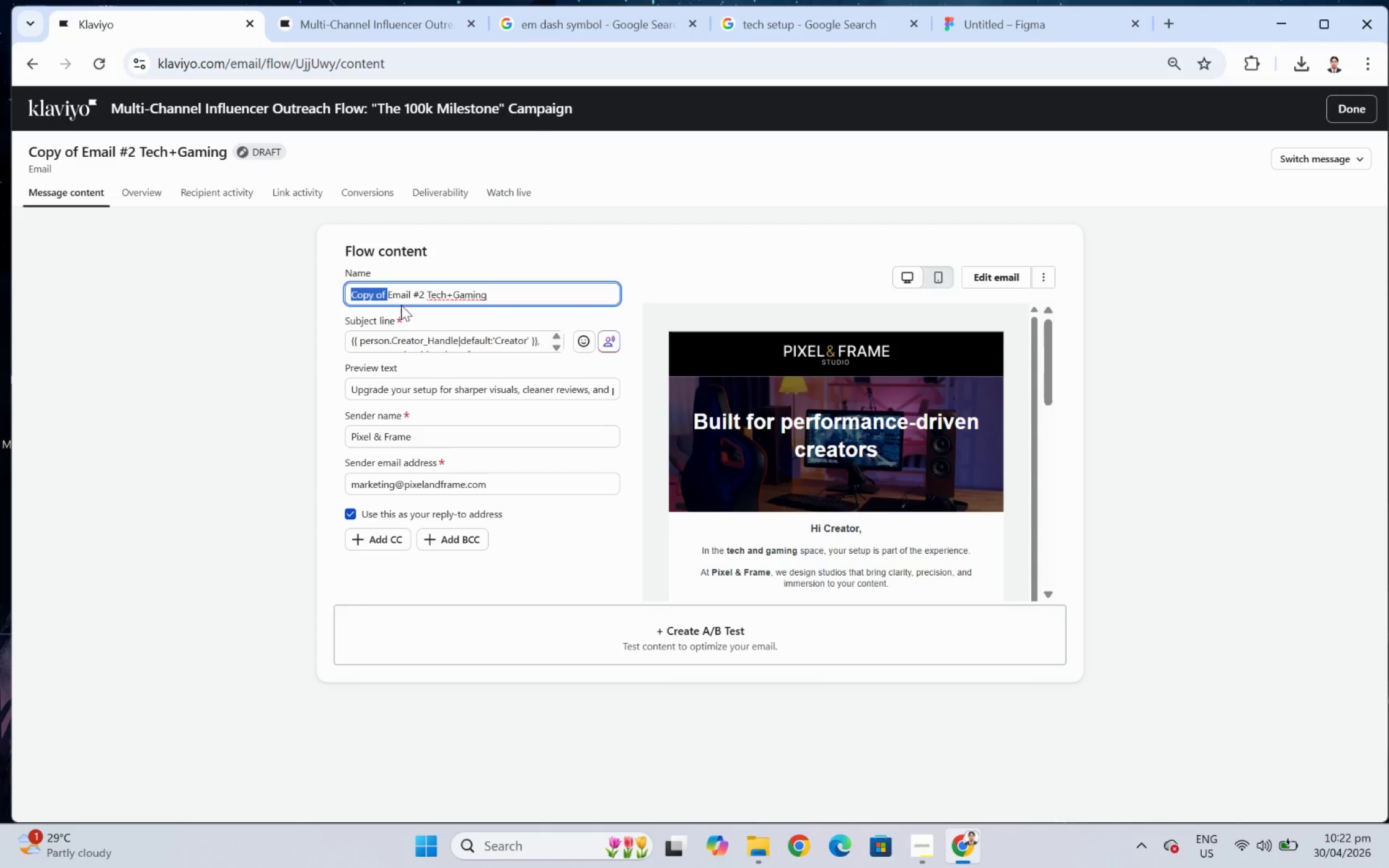 
key(Backspace)
 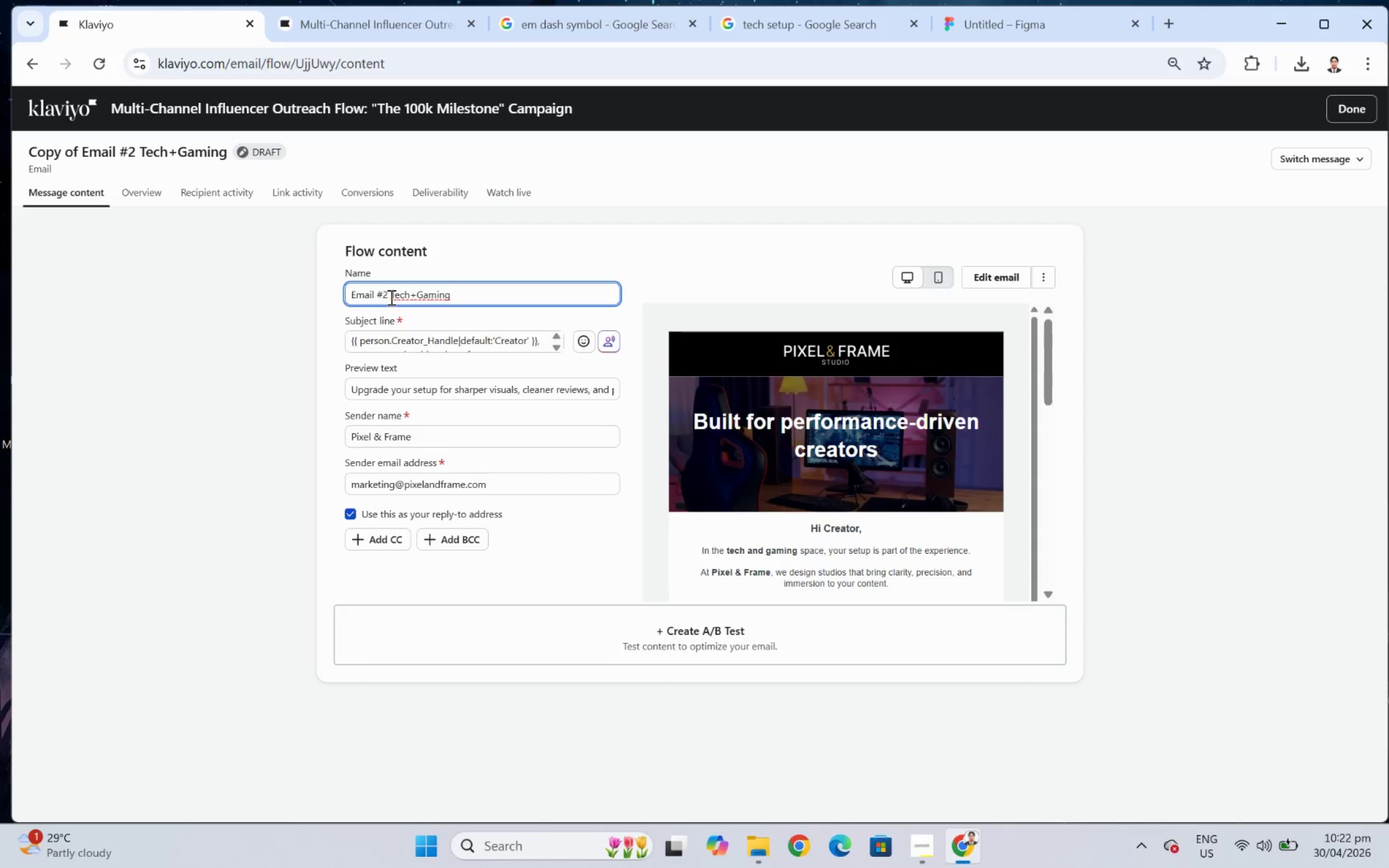 
left_click_drag(start_coordinate=[390, 297], to_coordinate=[516, 294])
 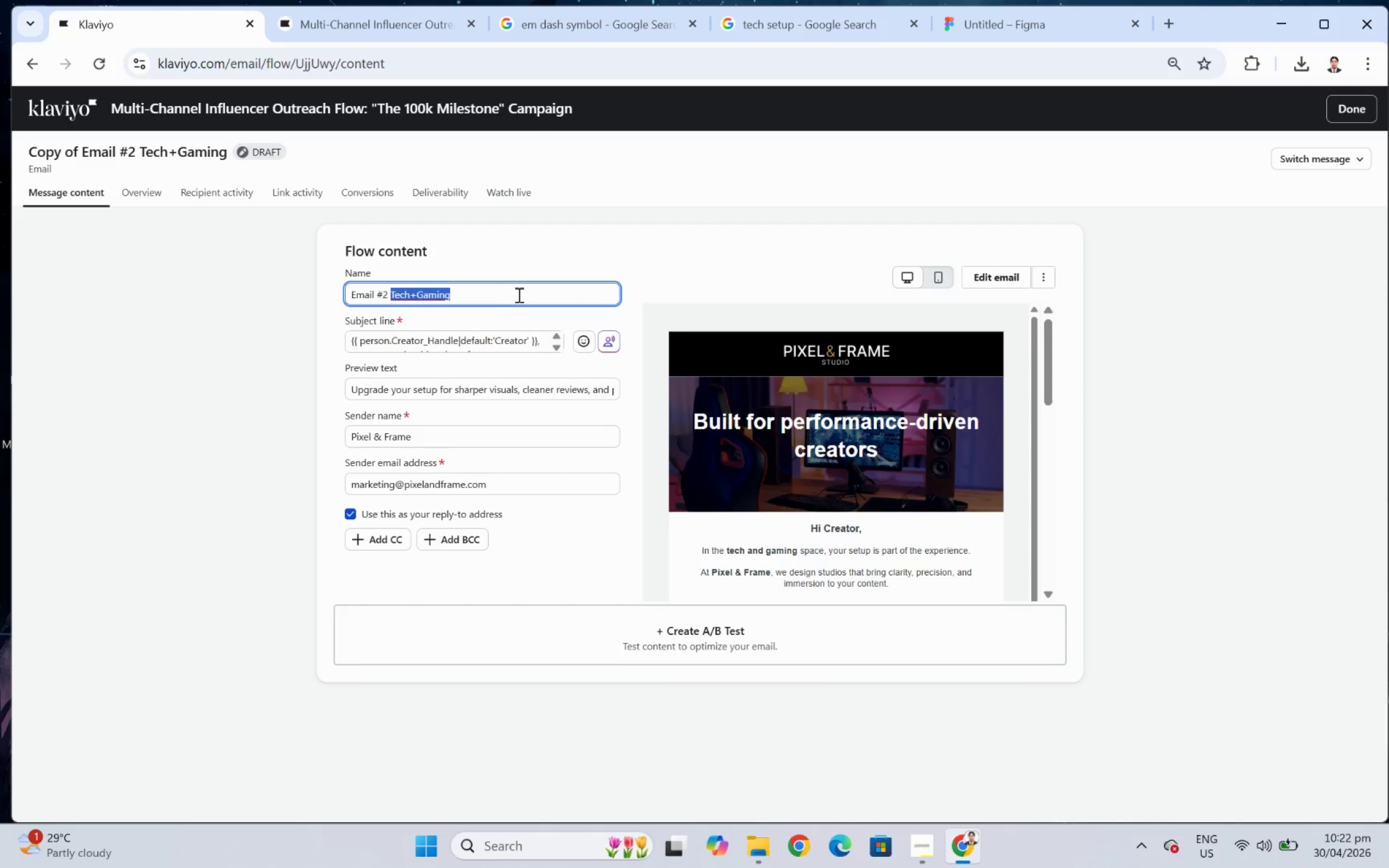 
key(Control+V)
 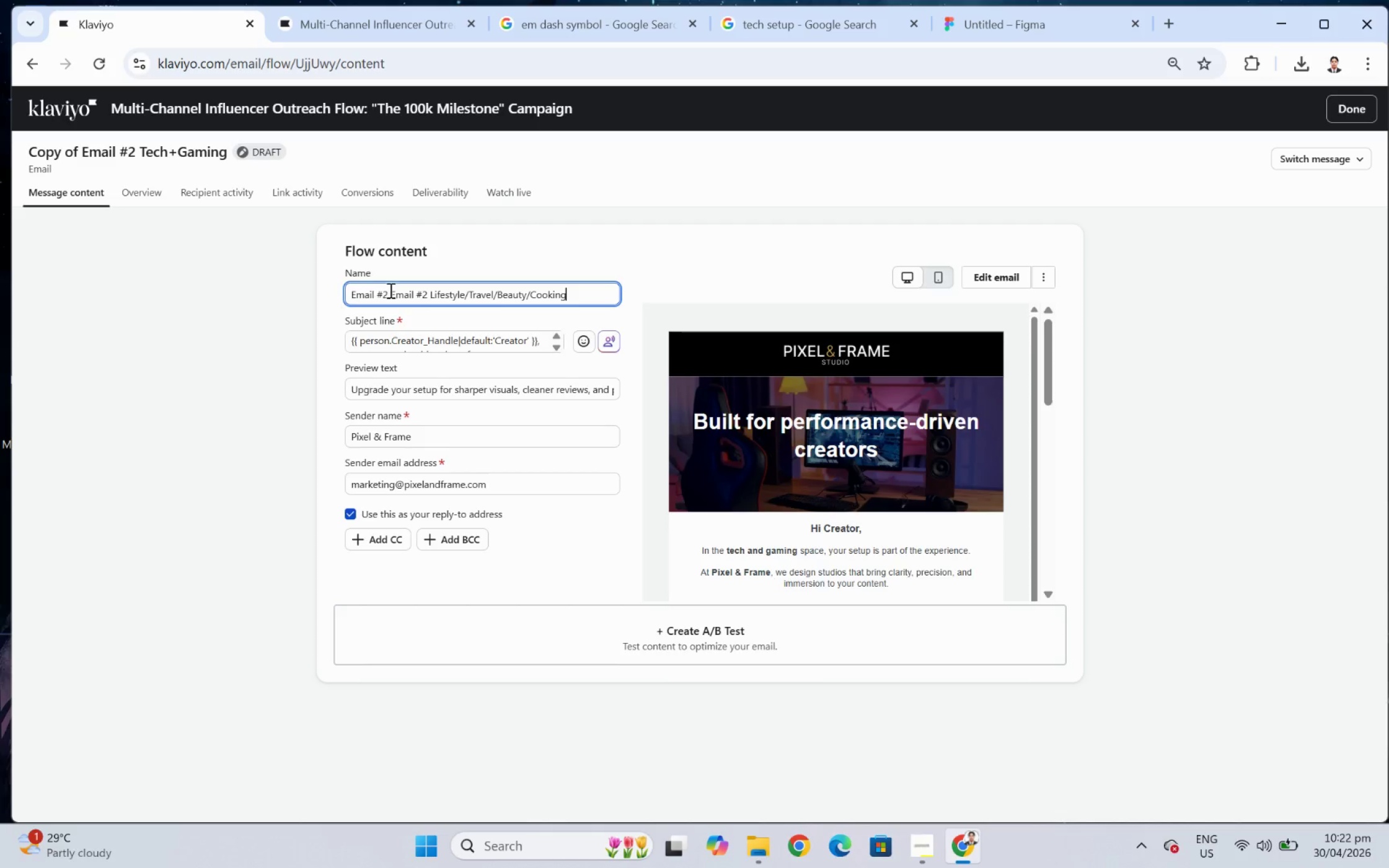 
left_click_drag(start_coordinate=[392, 292], to_coordinate=[317, 296])
 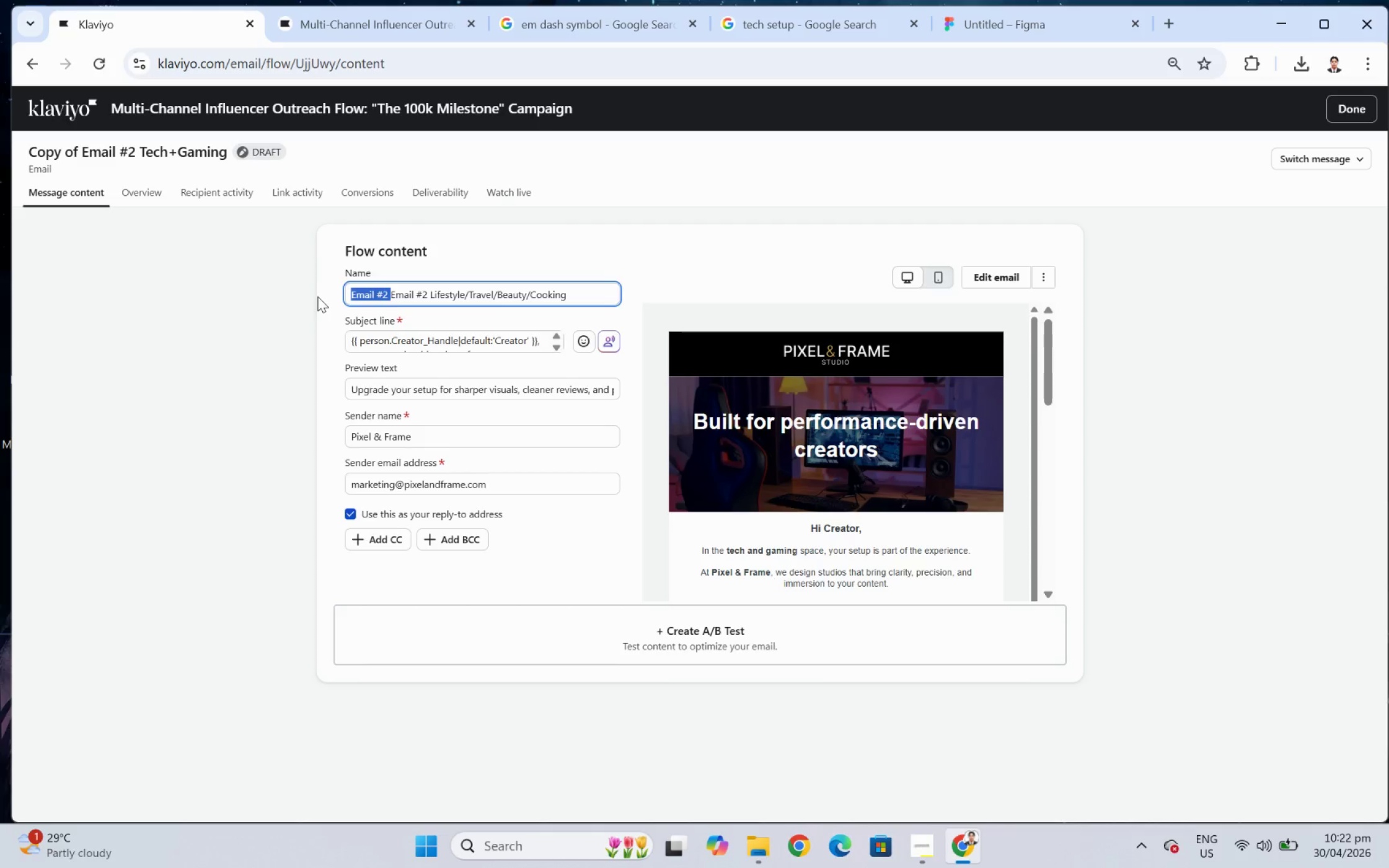 
key(Backspace)
 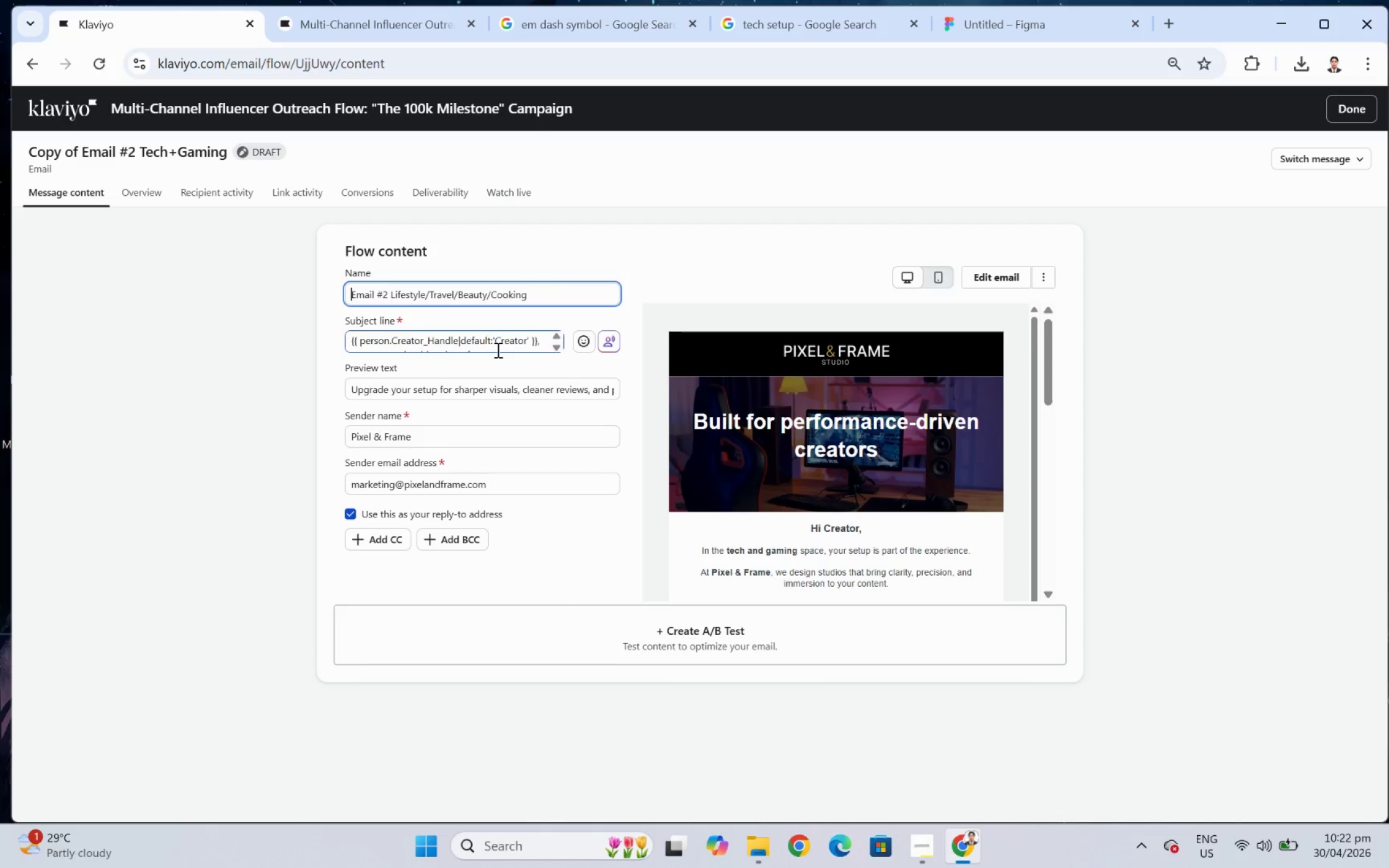 
scroll: coordinate [496, 343], scroll_direction: down, amount: 1.0
 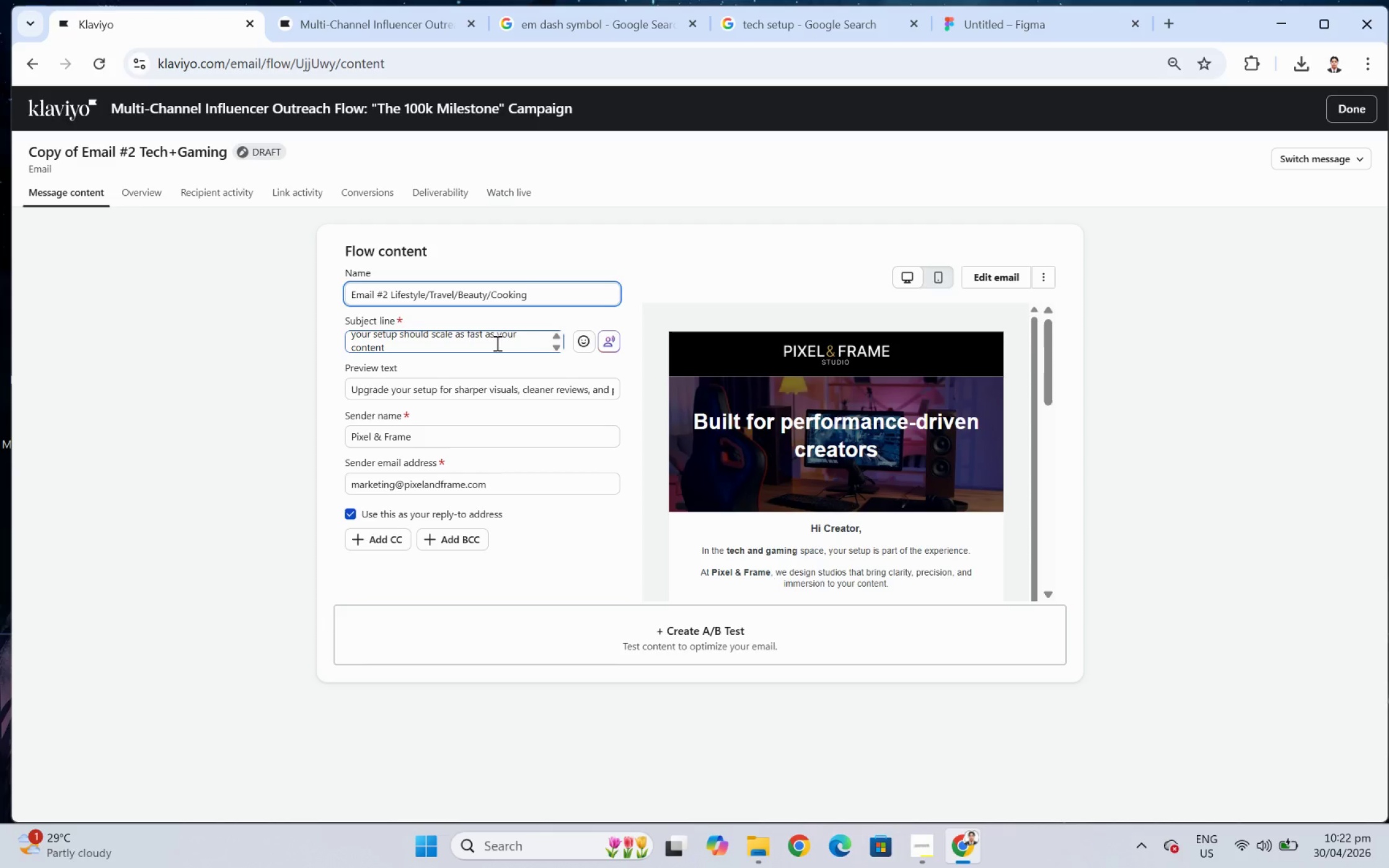 
scroll: coordinate [496, 343], scroll_direction: up, amount: 1.0
 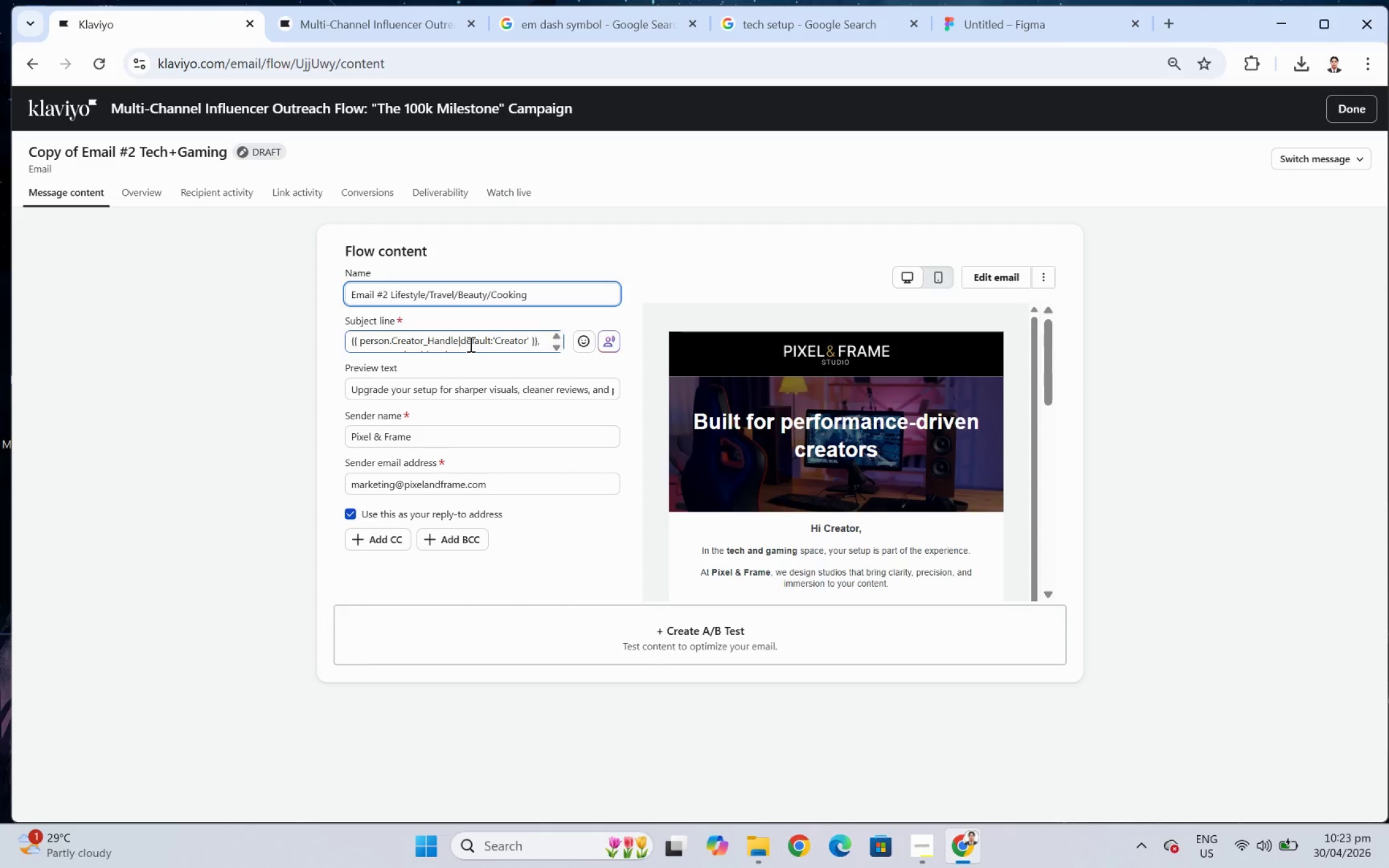 
wait(31.95)
 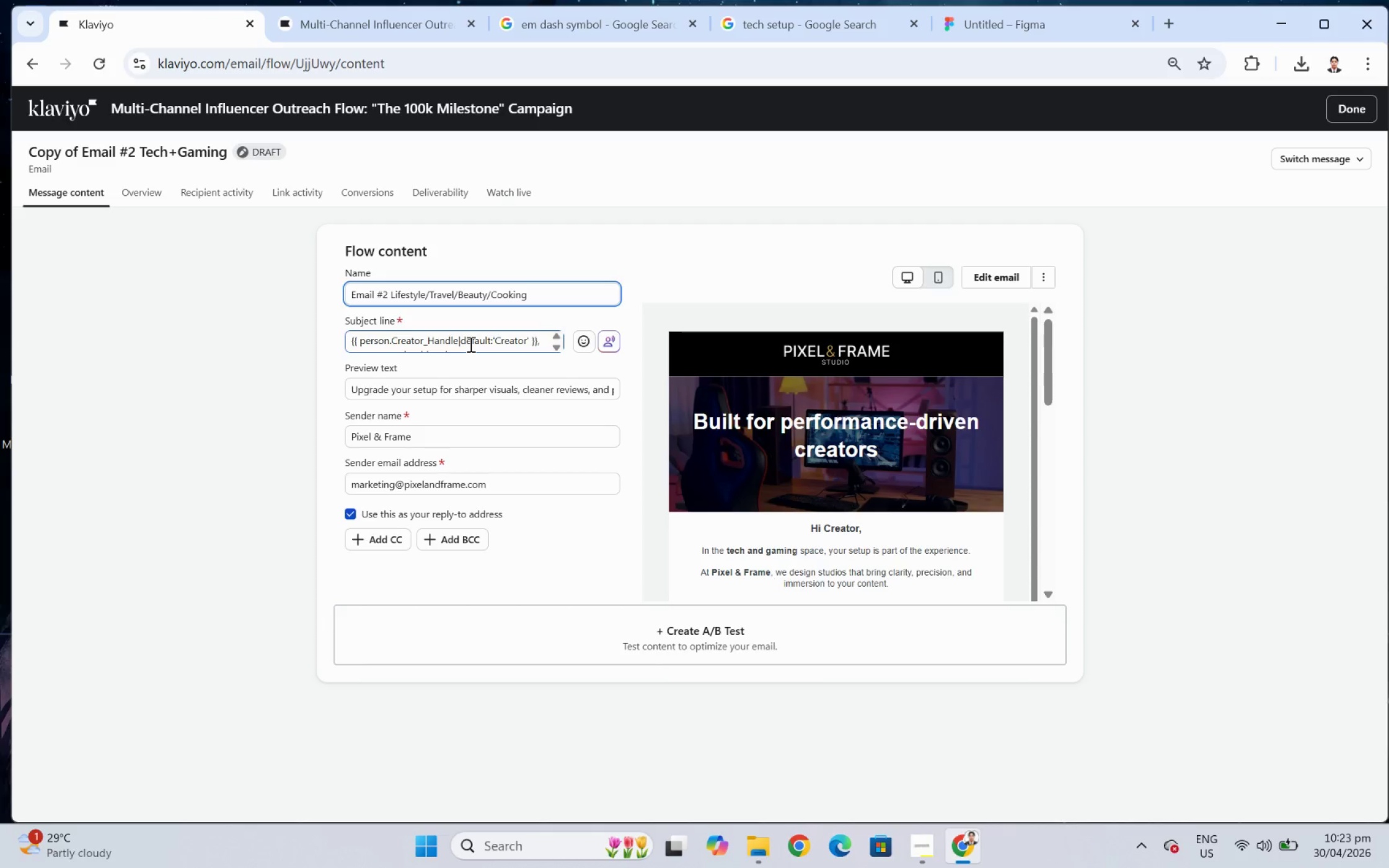 
scroll: coordinate [515, 335], scroll_direction: down, amount: 1.0
 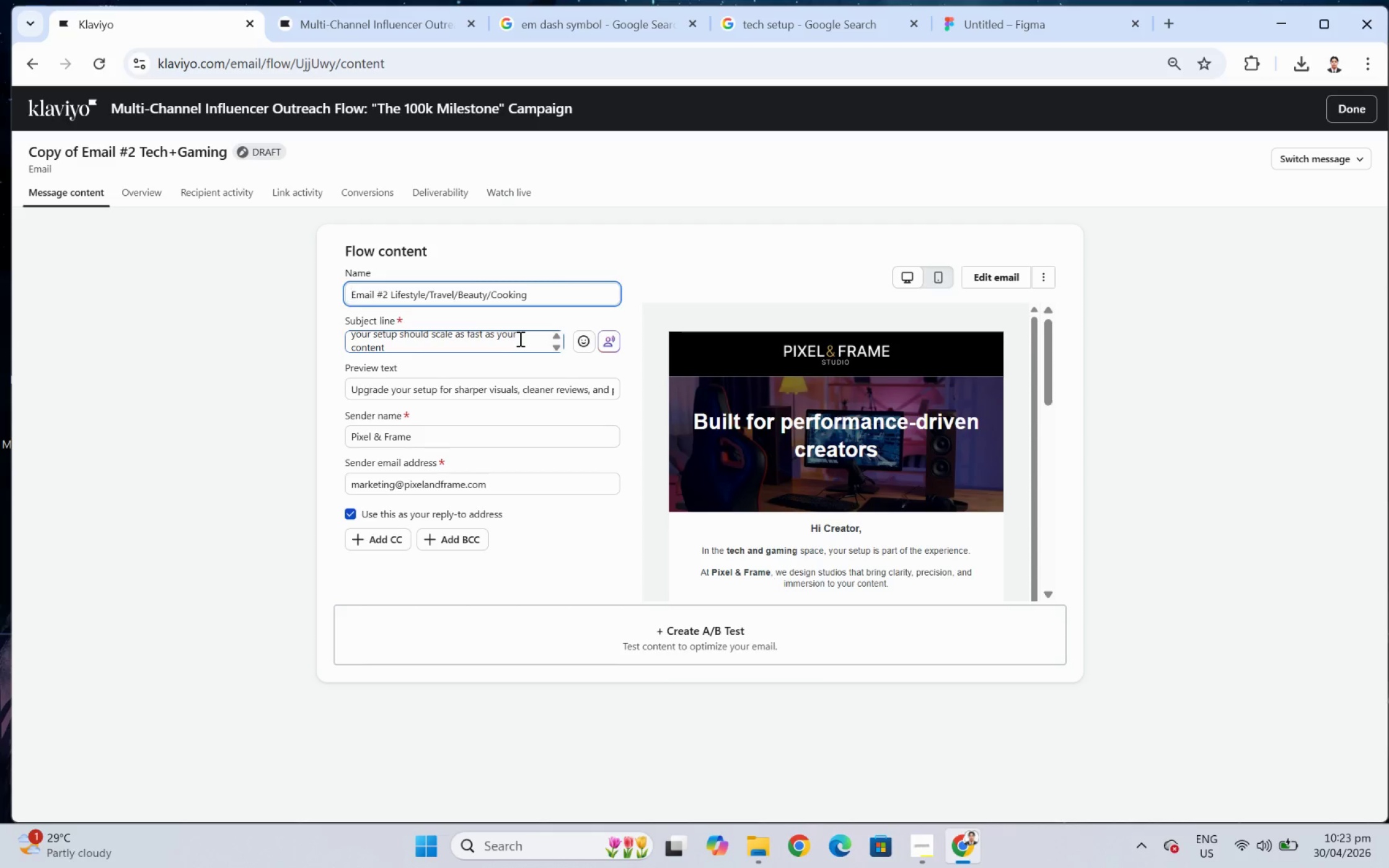 
left_click([526, 339])
 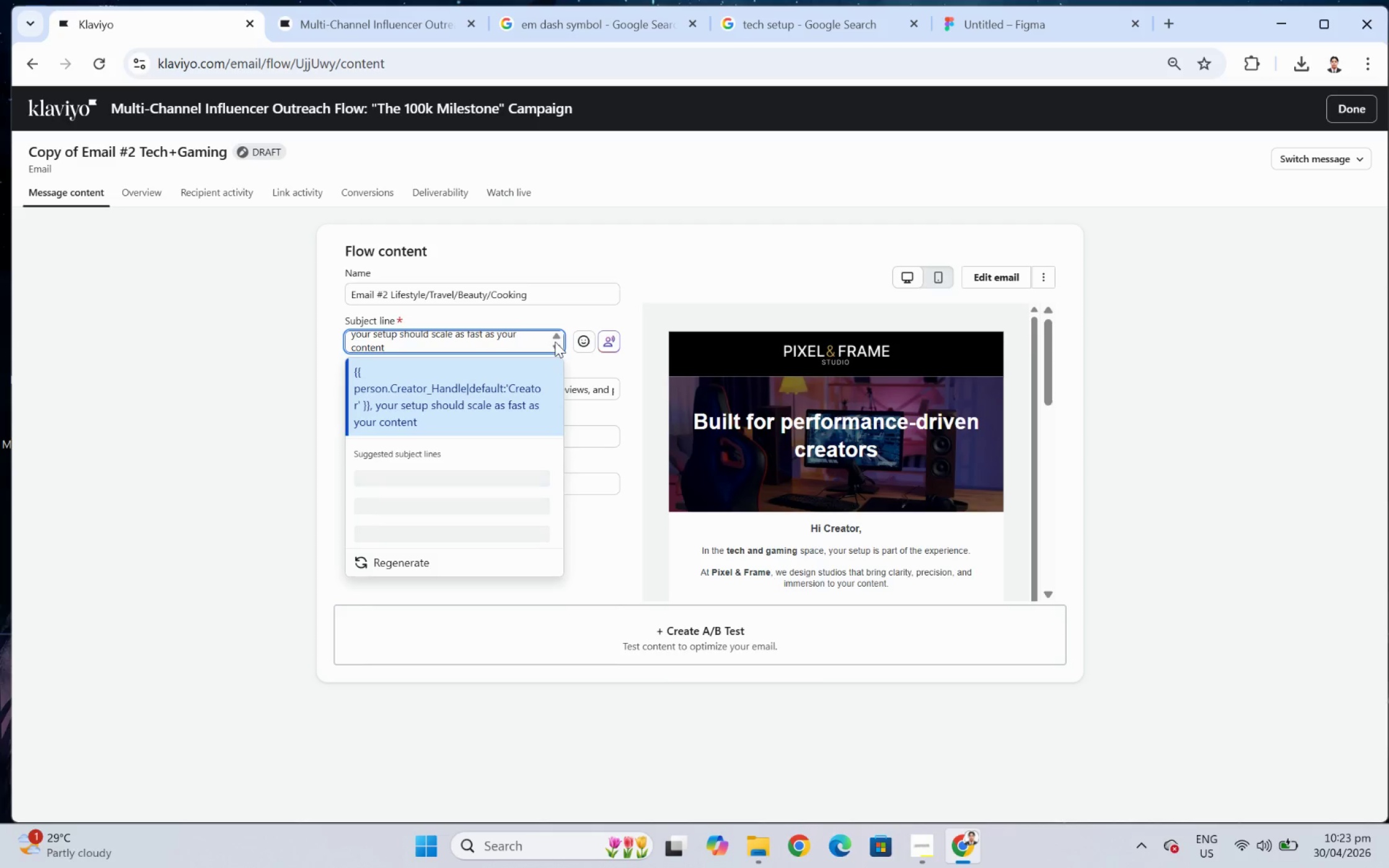 
key(ArrowUp)
 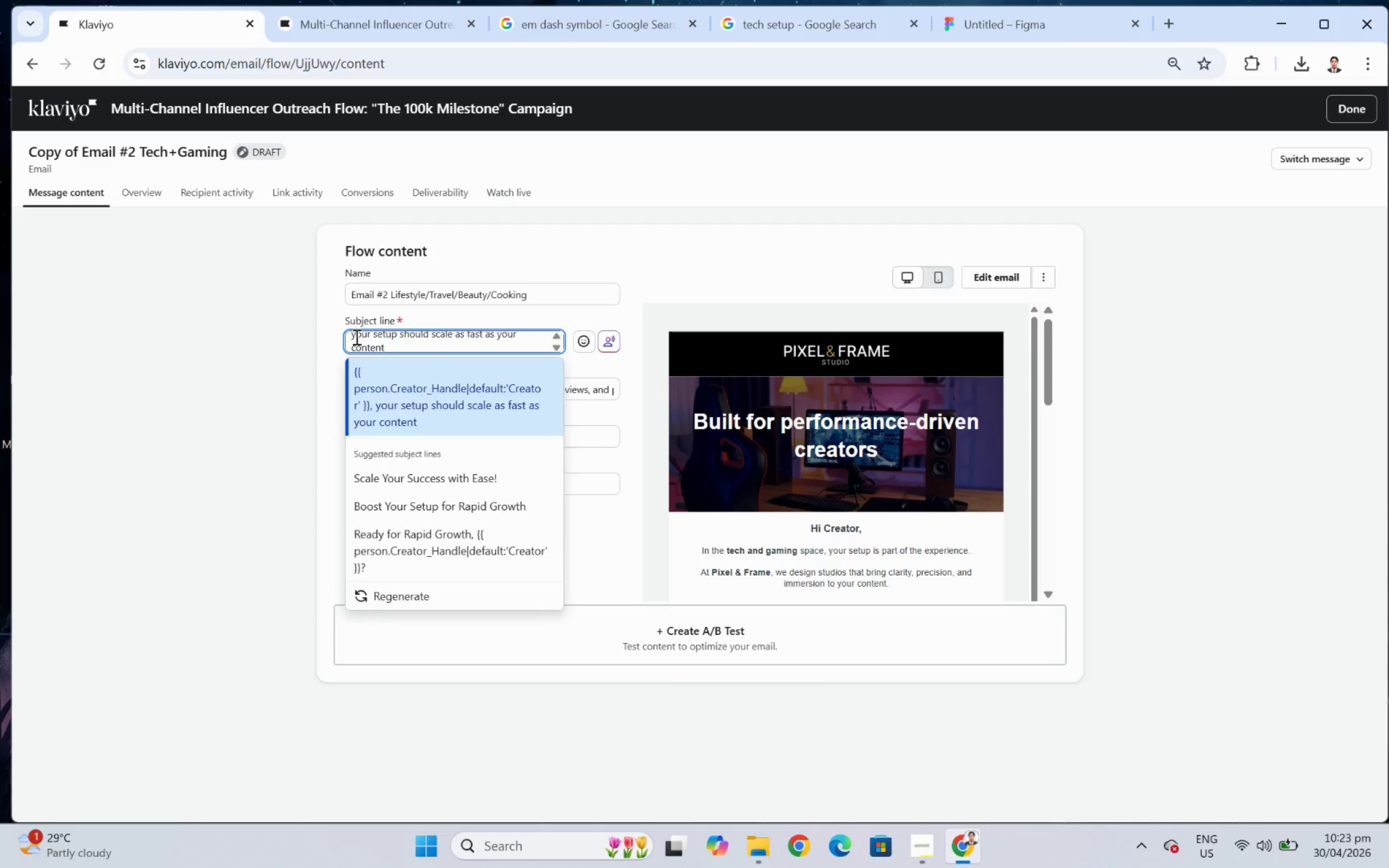 
left_click_drag(start_coordinate=[351, 336], to_coordinate=[425, 349])
 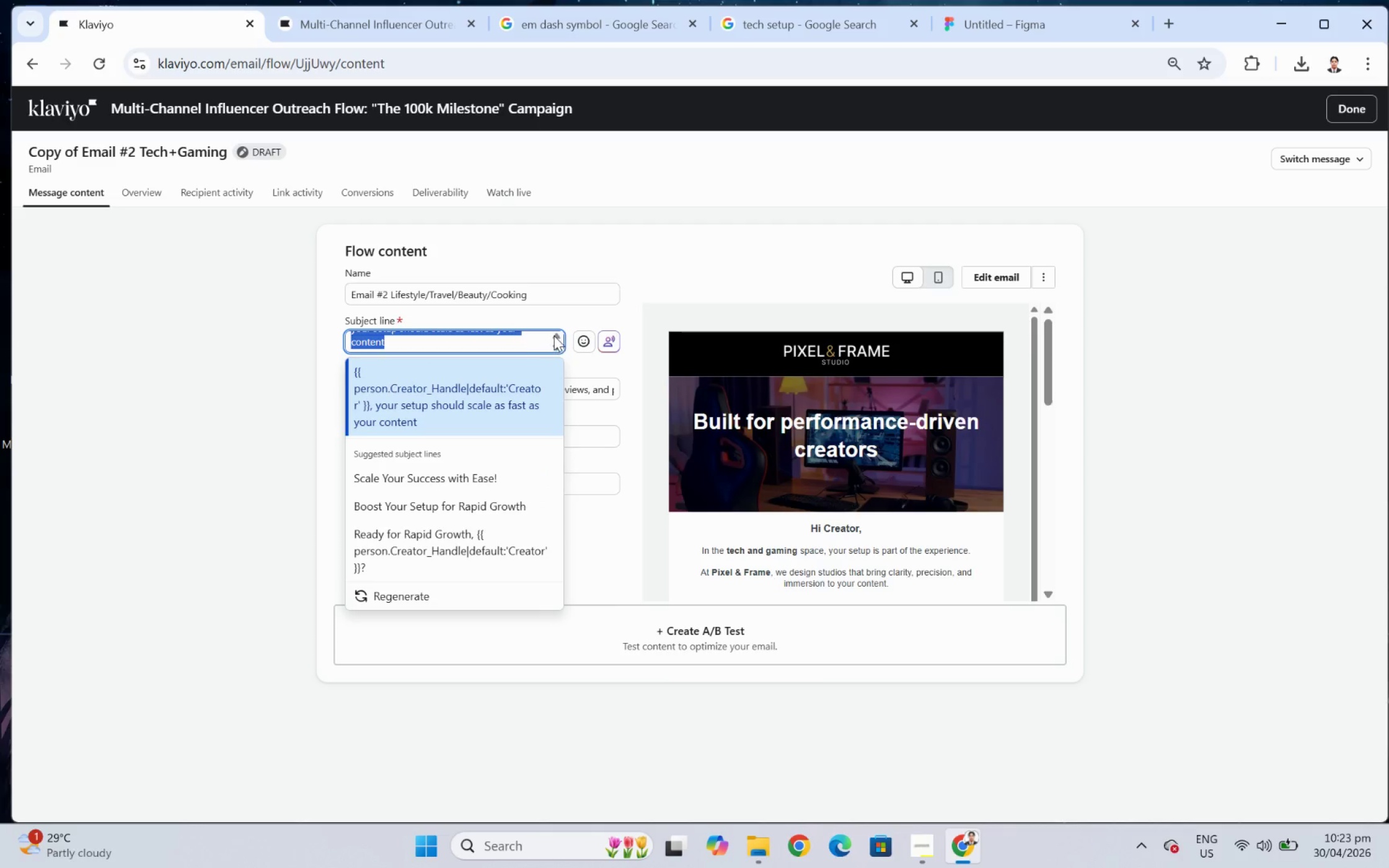 
left_click([555, 335])
 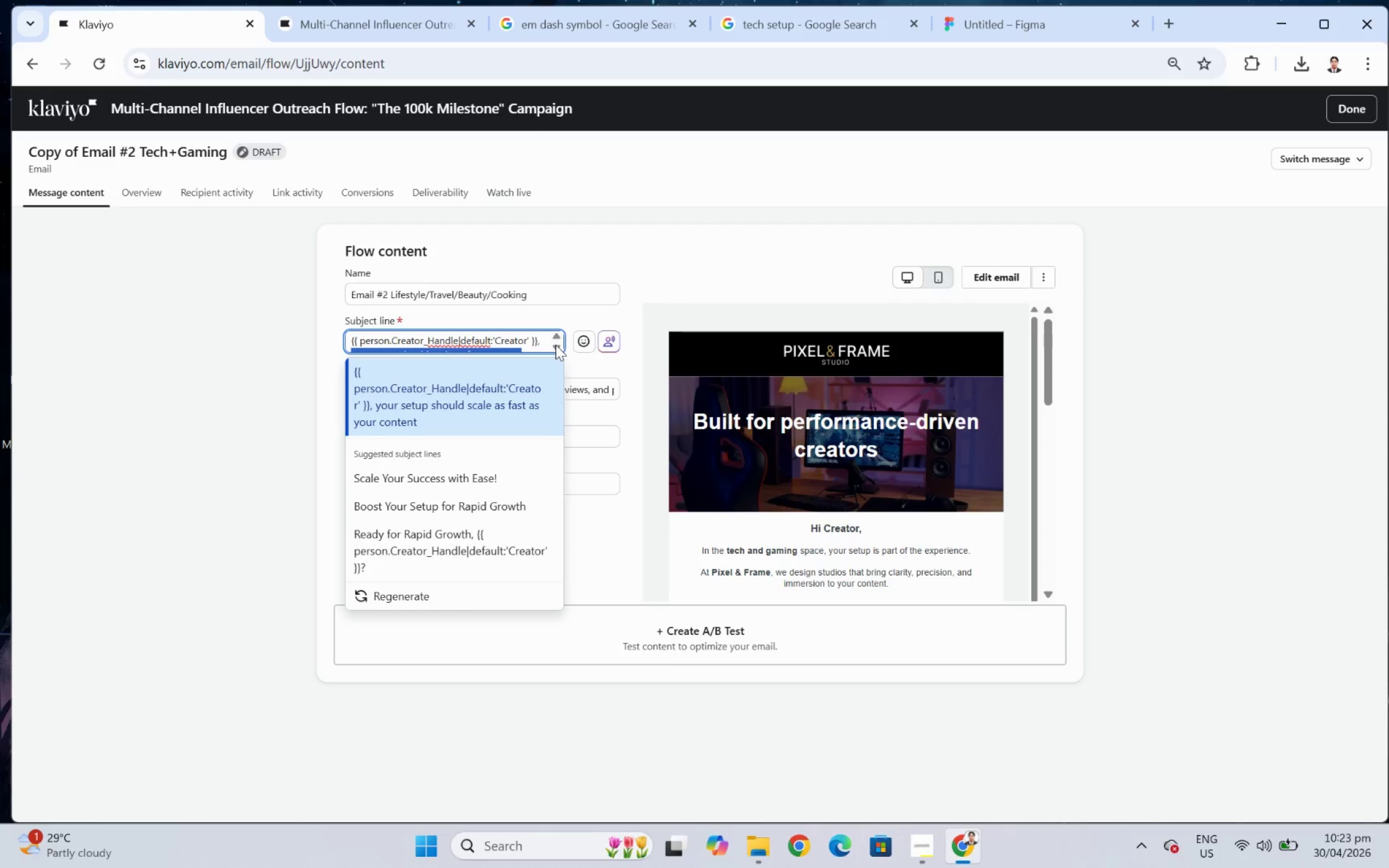 
key(Backspace)
 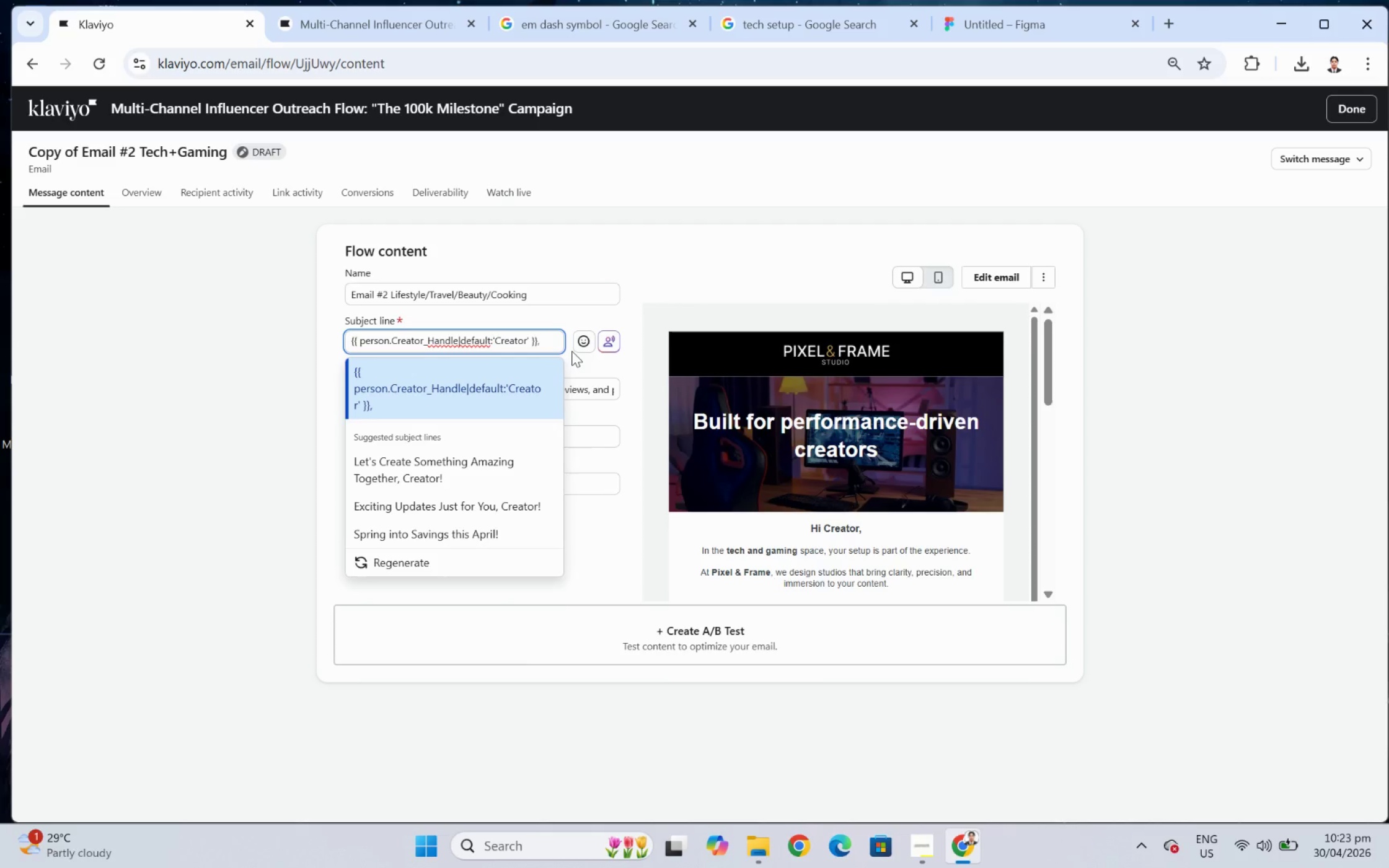 
wait(10.17)
 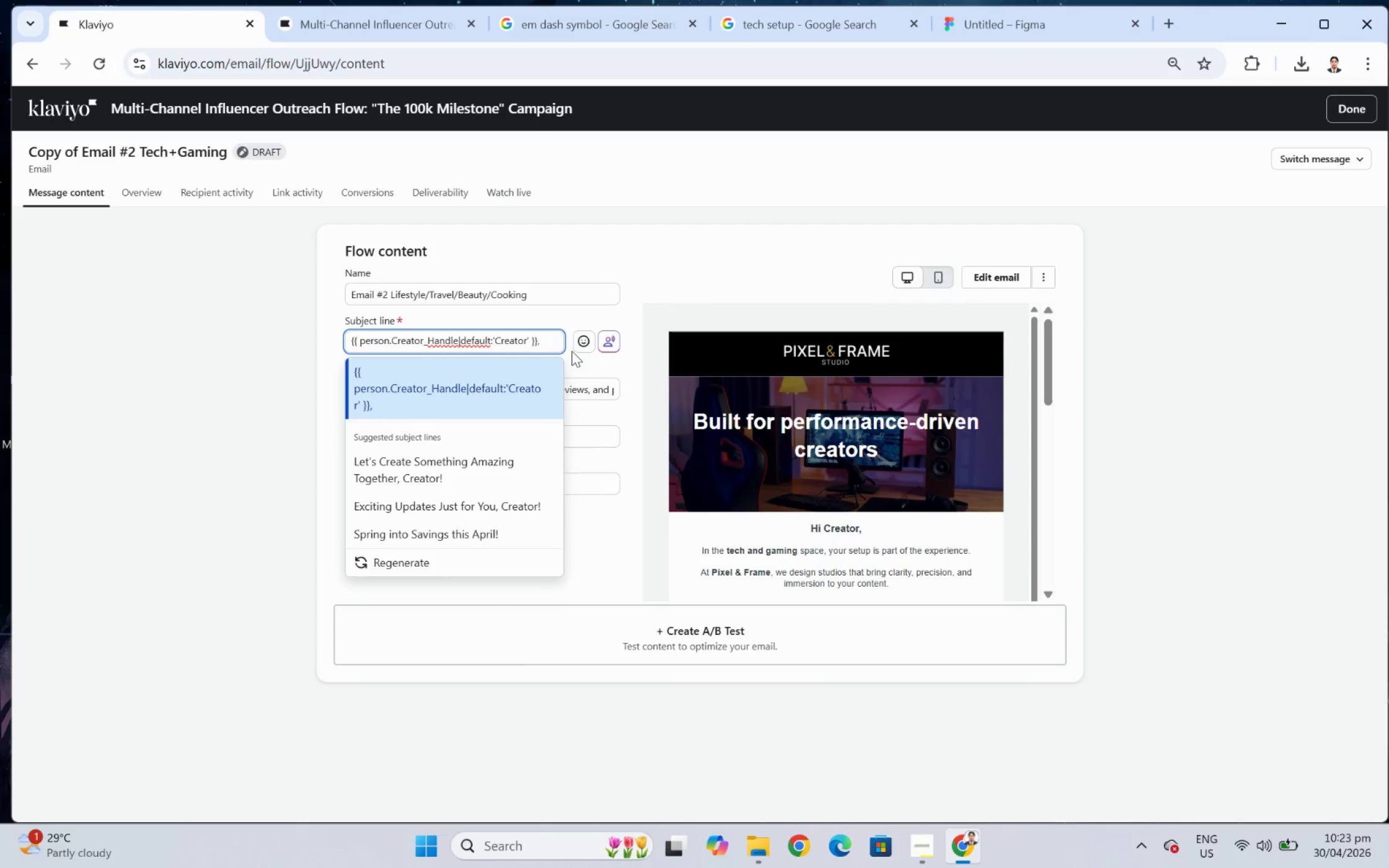 
type(your cio)
key(Backspace)
key(Backspace)
type(ontent)
 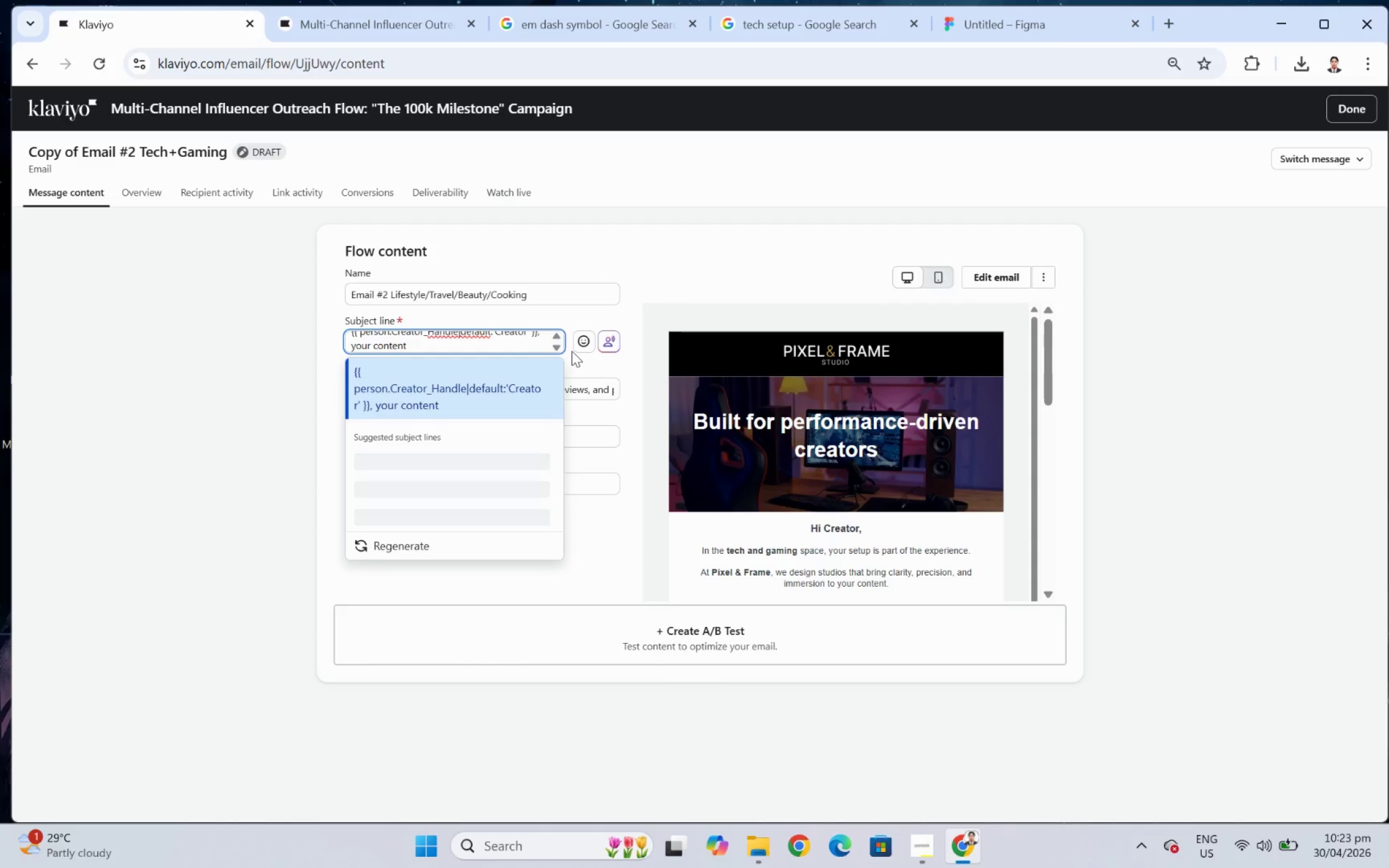 
type( deserves a space that feels like your brand)
 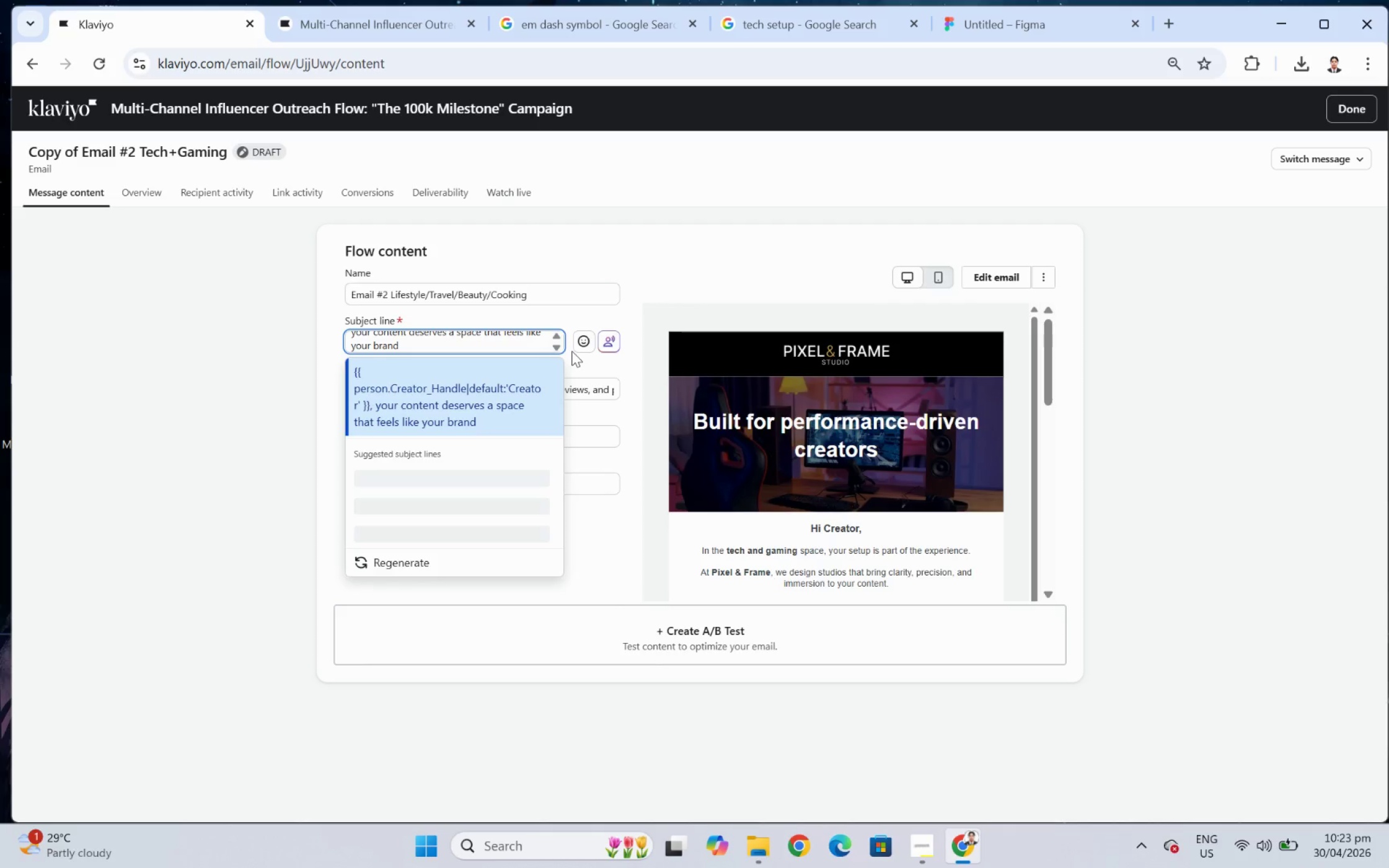 
left_click([681, 275])
 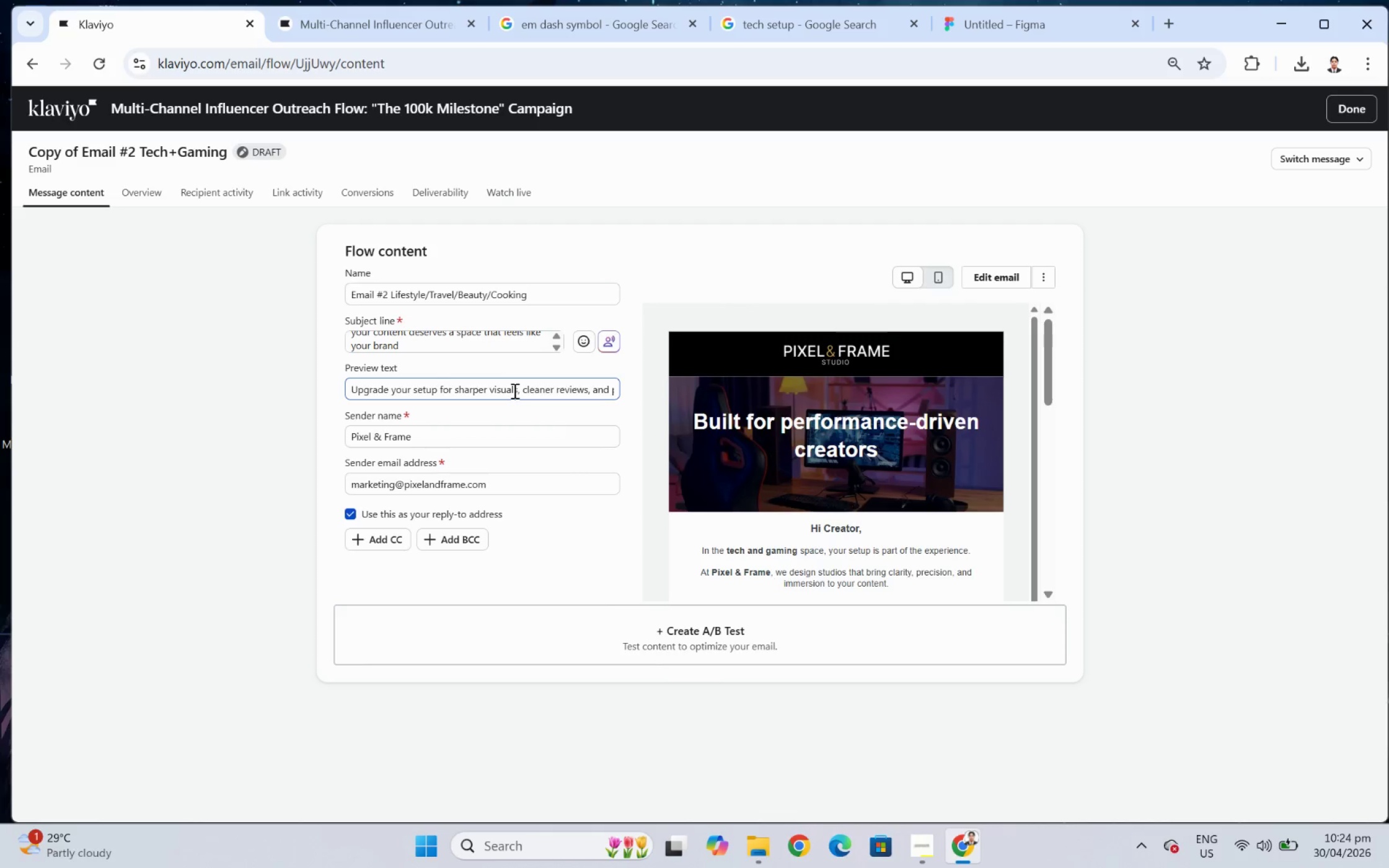 
double_click([513, 390])
 